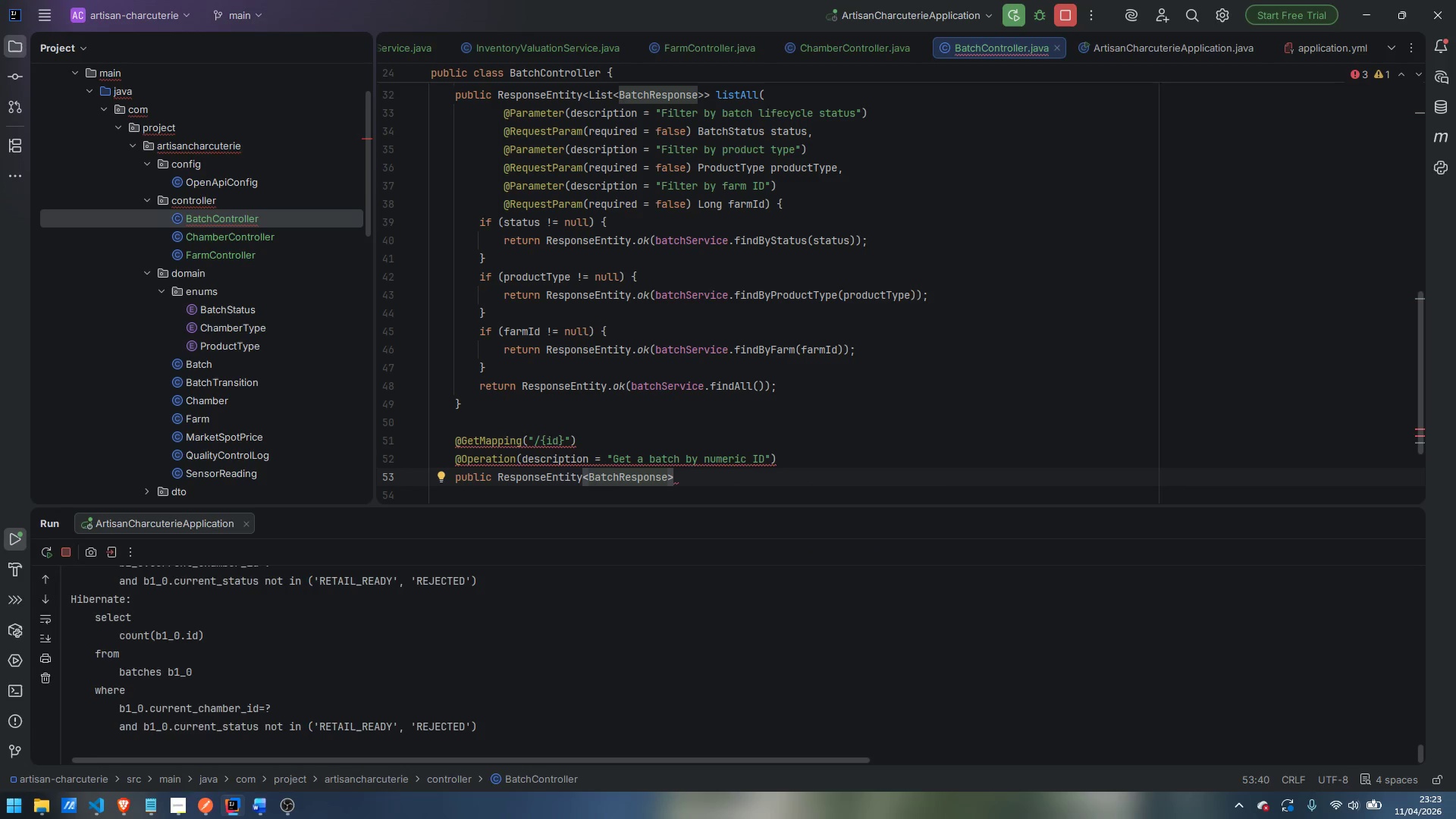 
key(ArrowRight)
 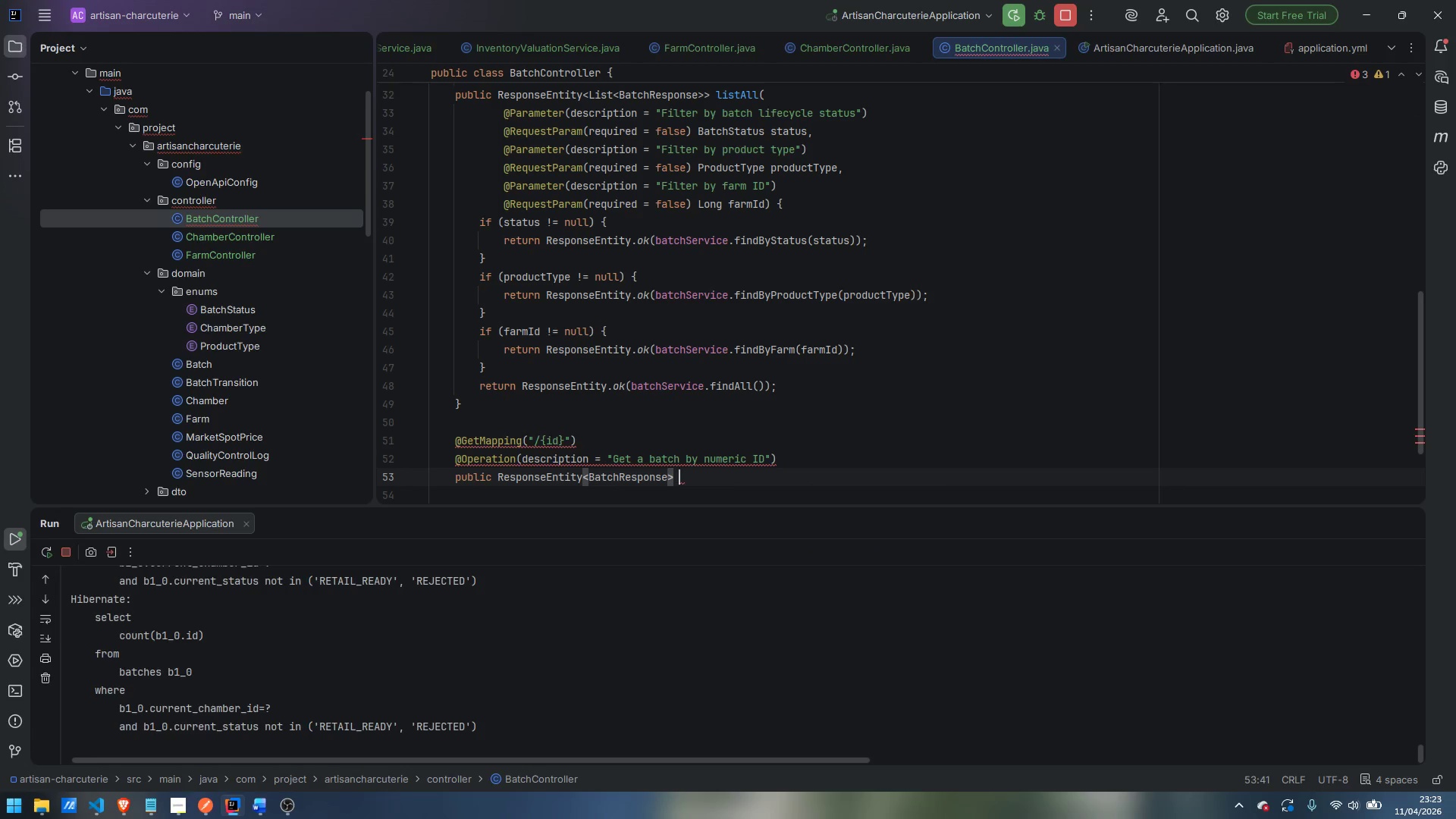 
type( getById(@PathVariable)
 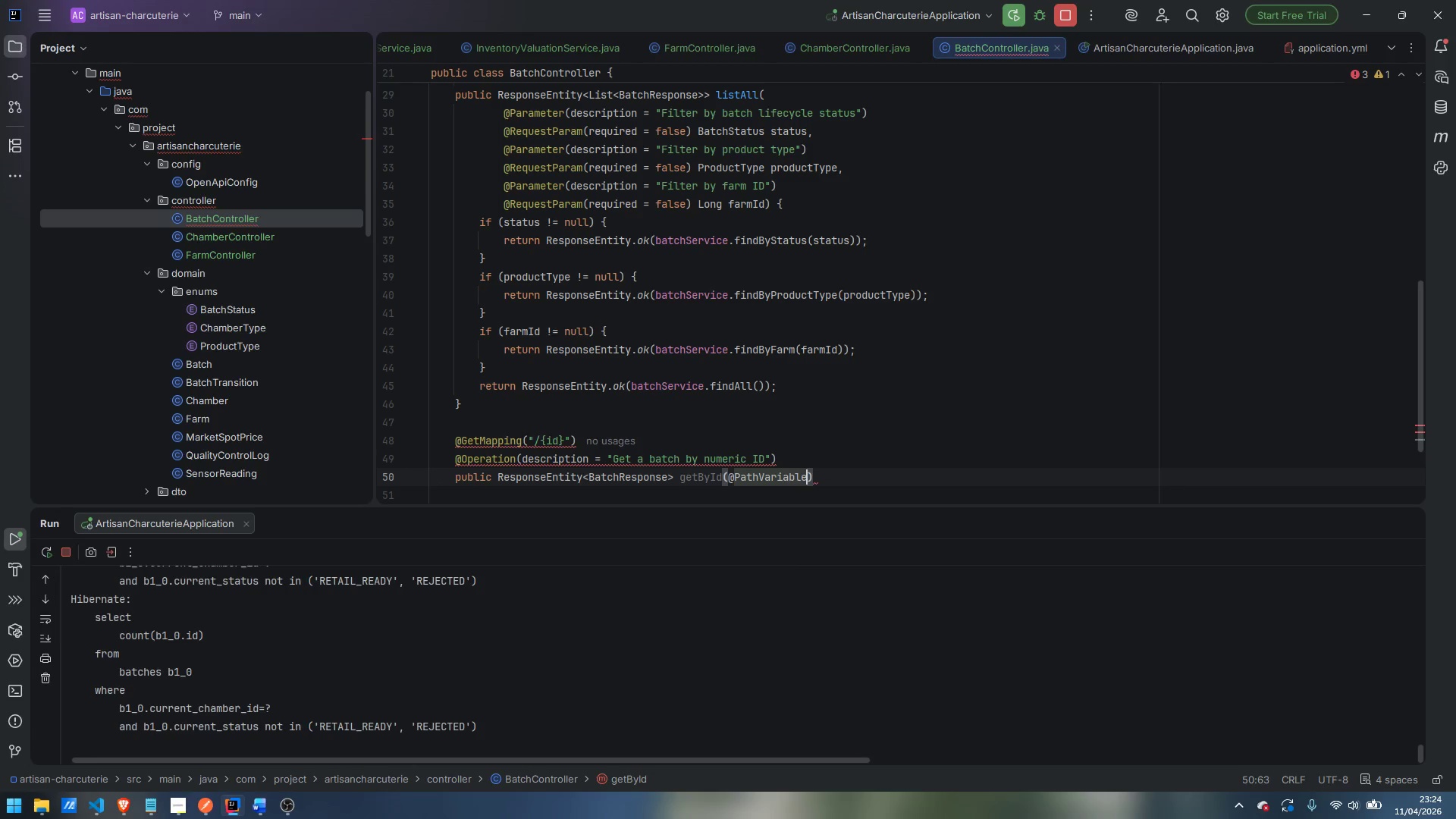 
 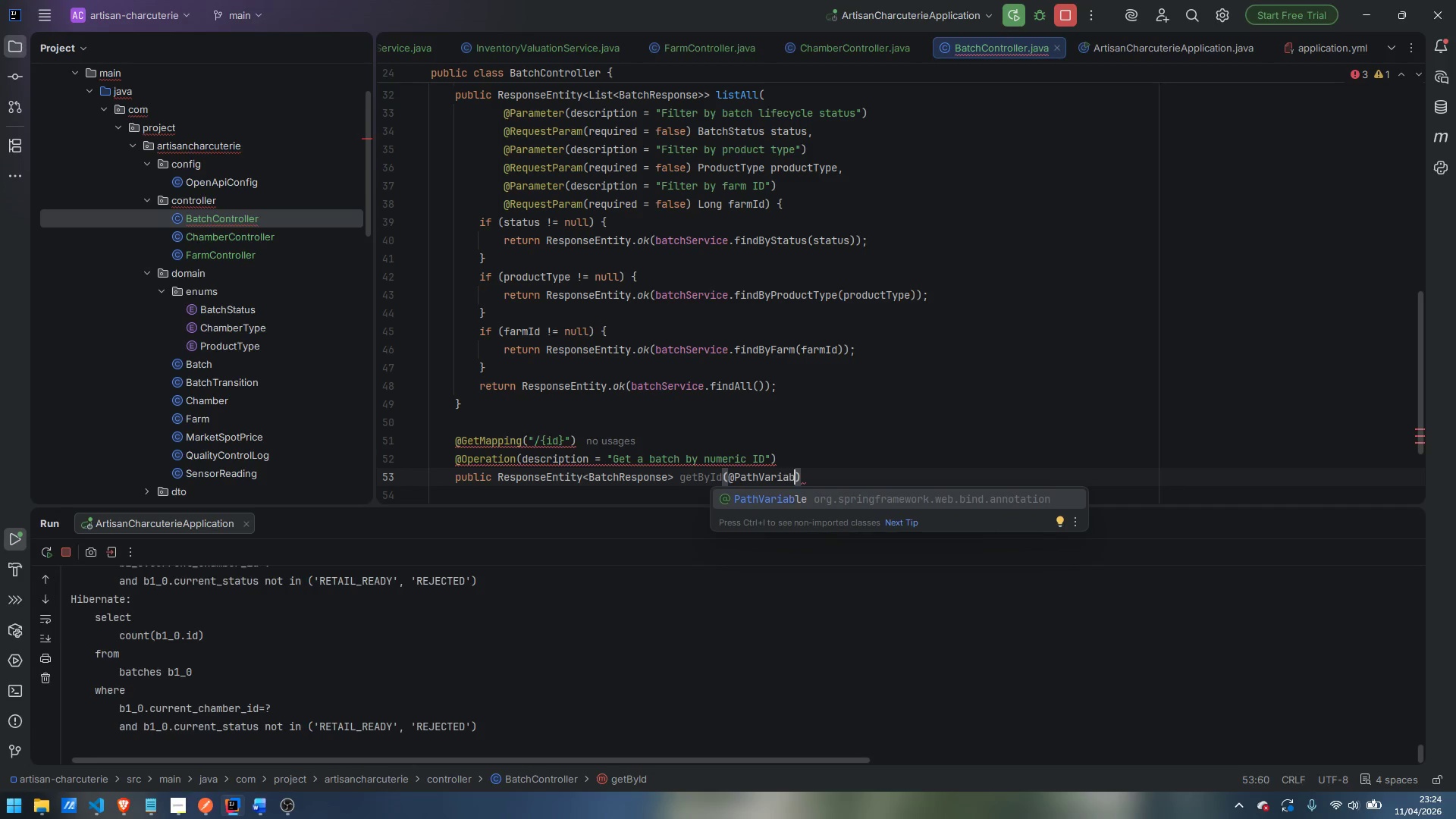 
key(Enter)
 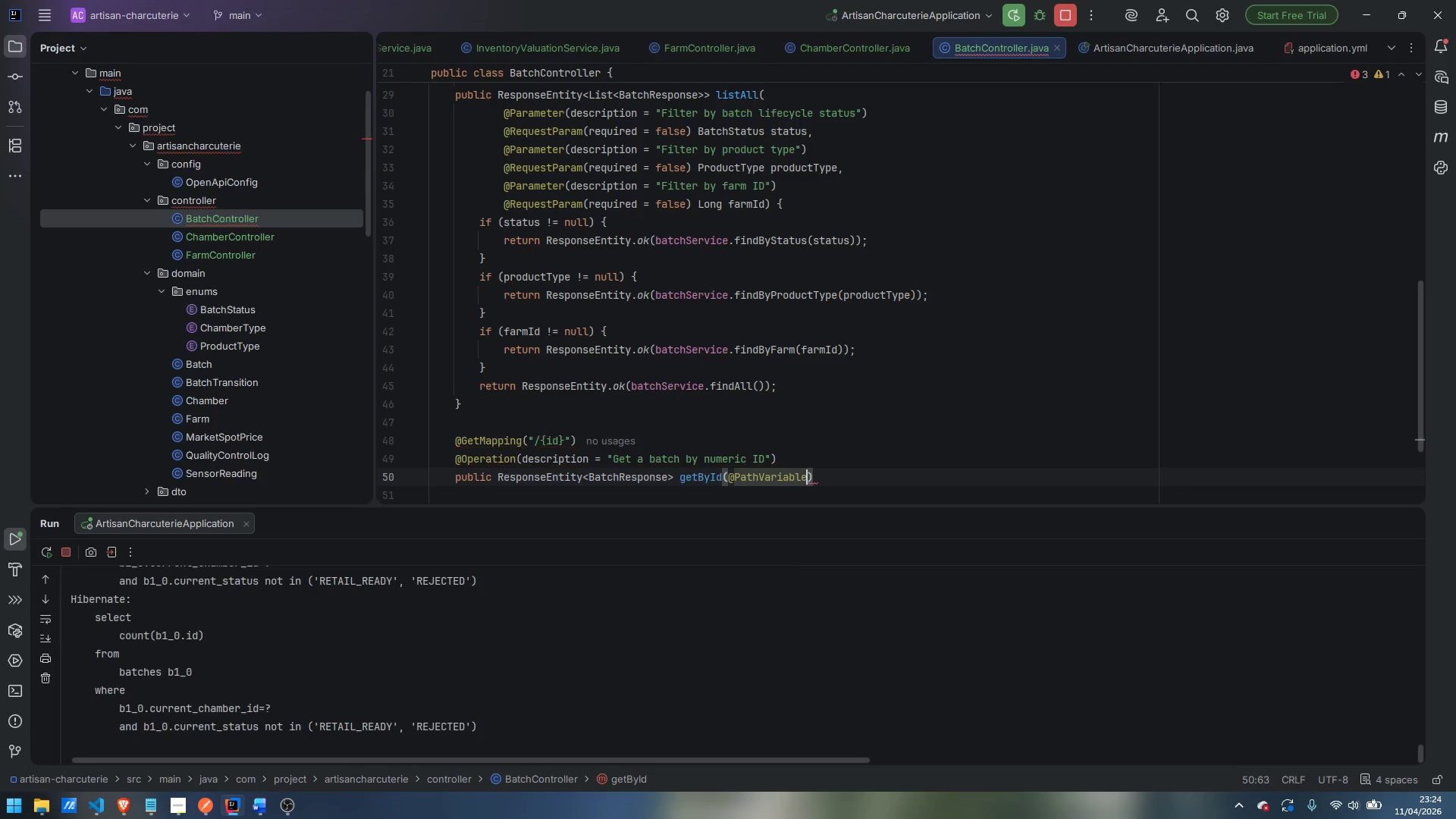 
type( Long id)
 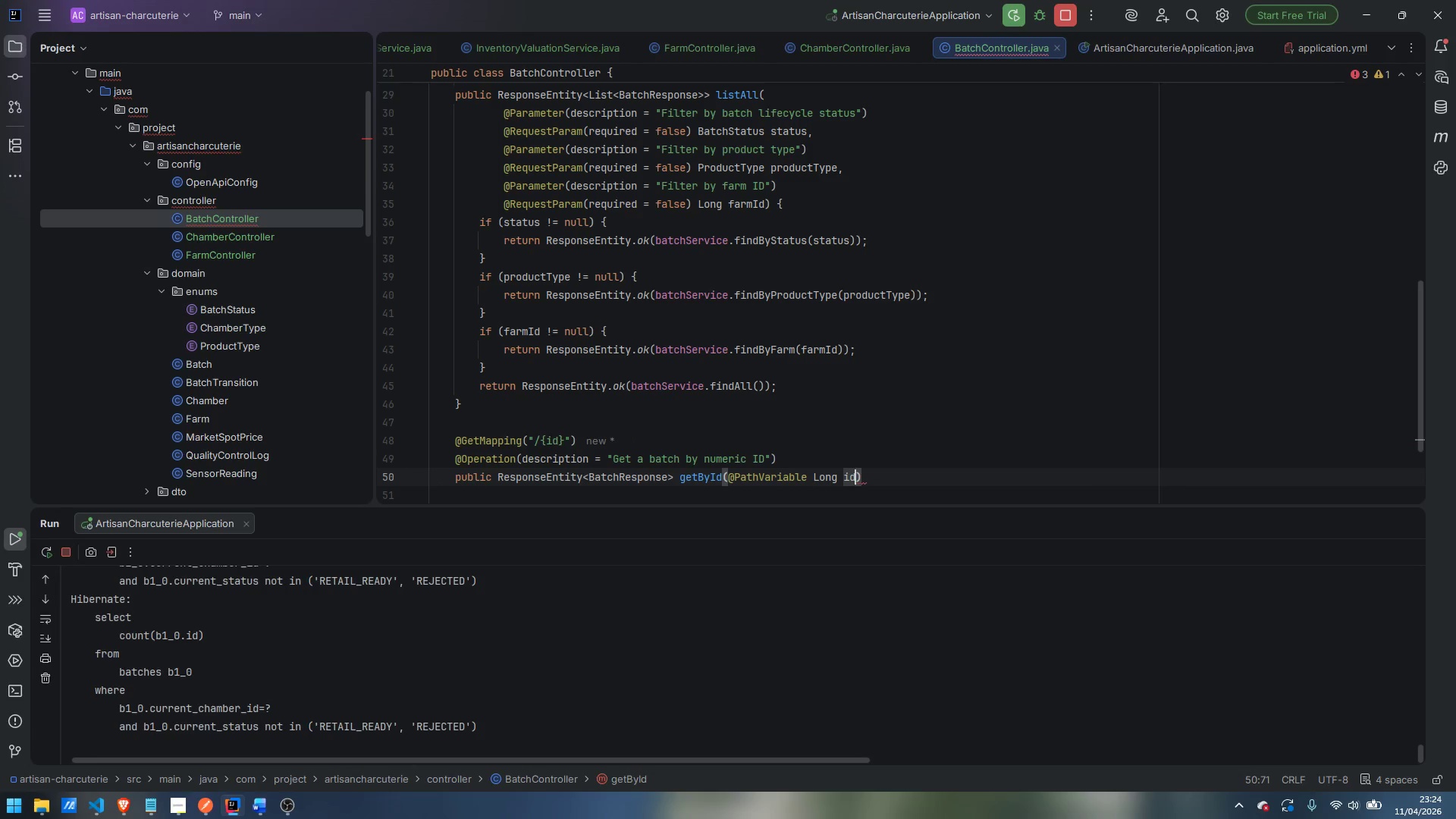 
key(ArrowRight)
 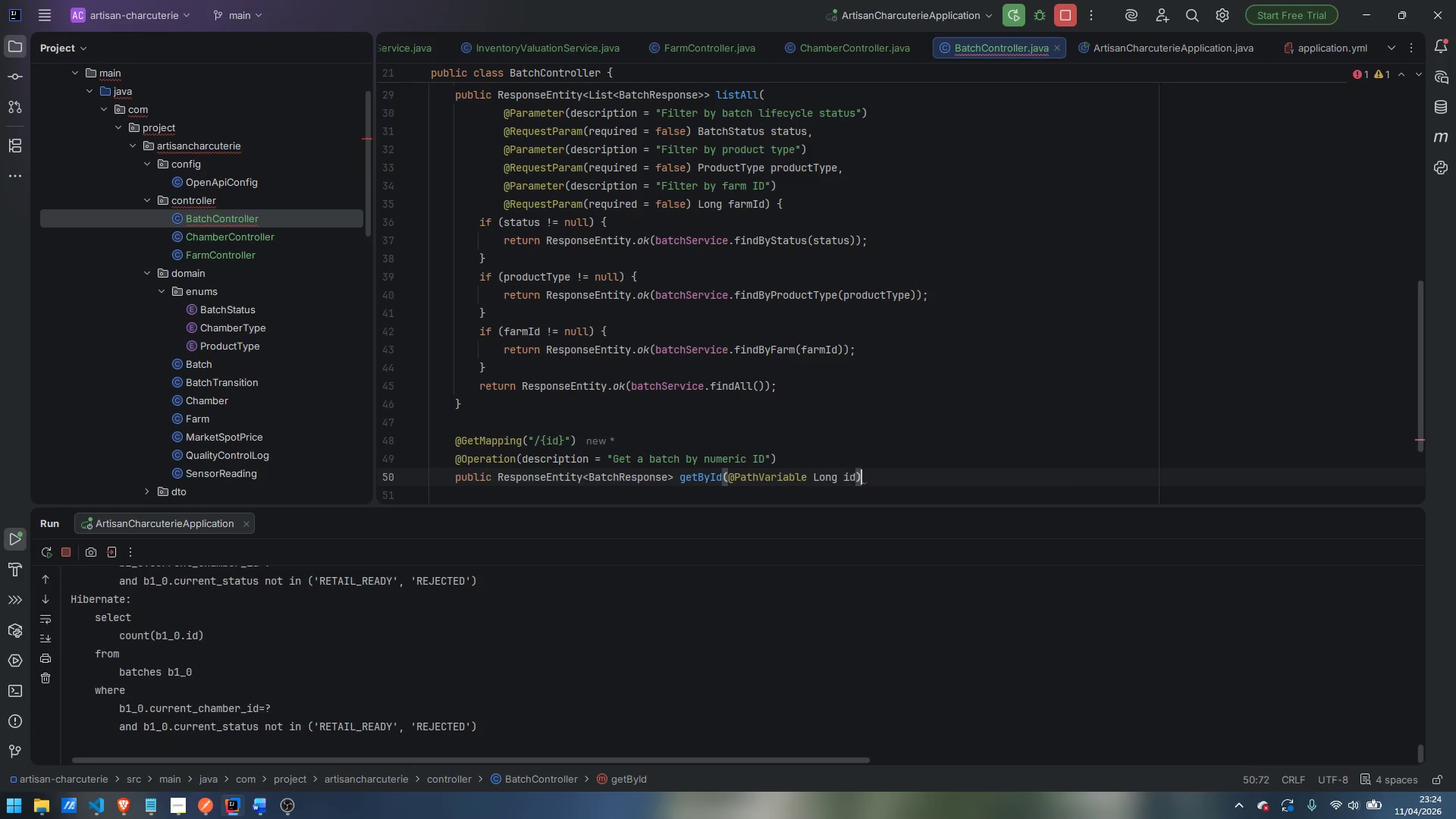 
key(Space)
 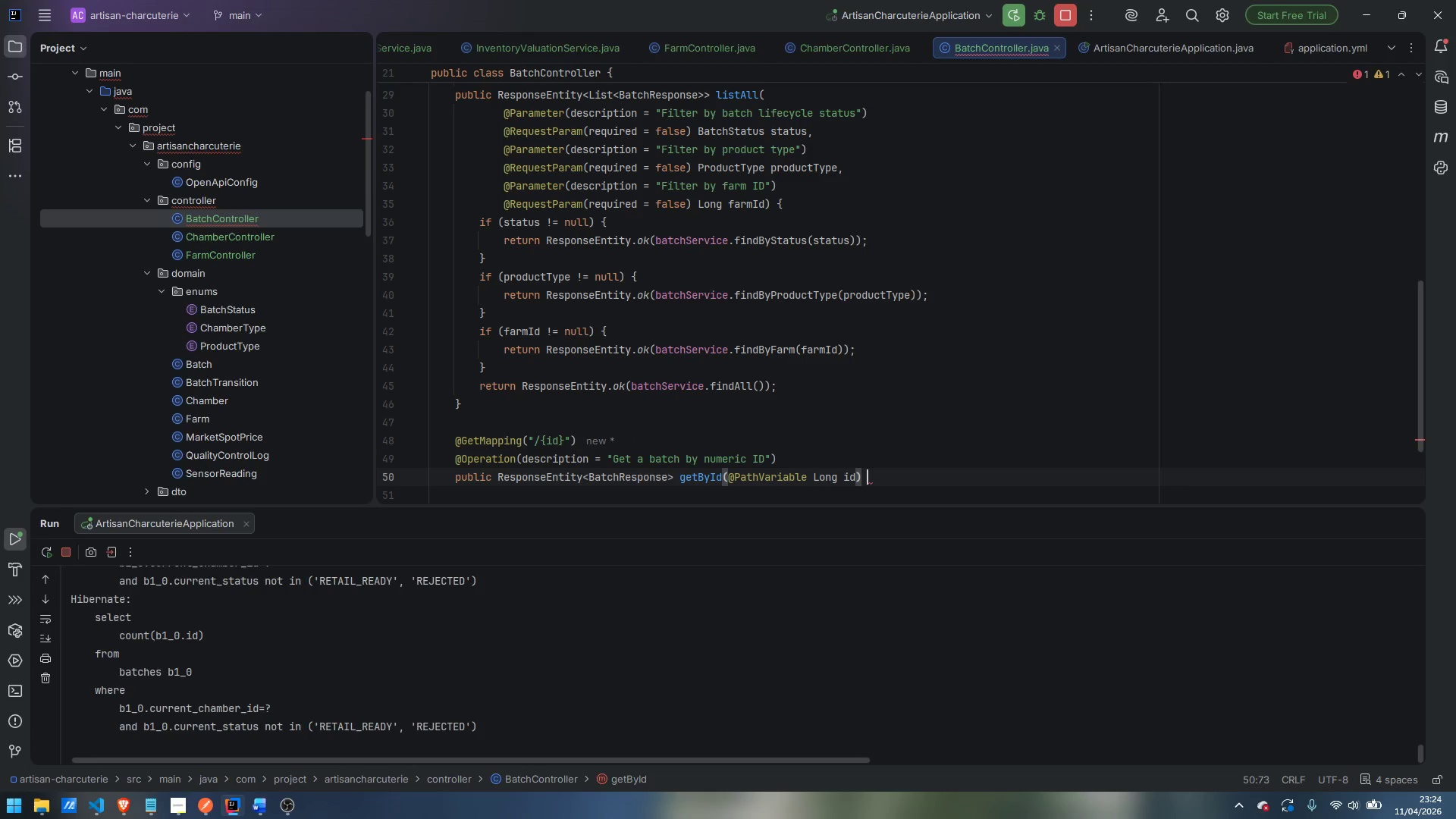 
key(Shift+BracketLeft)
 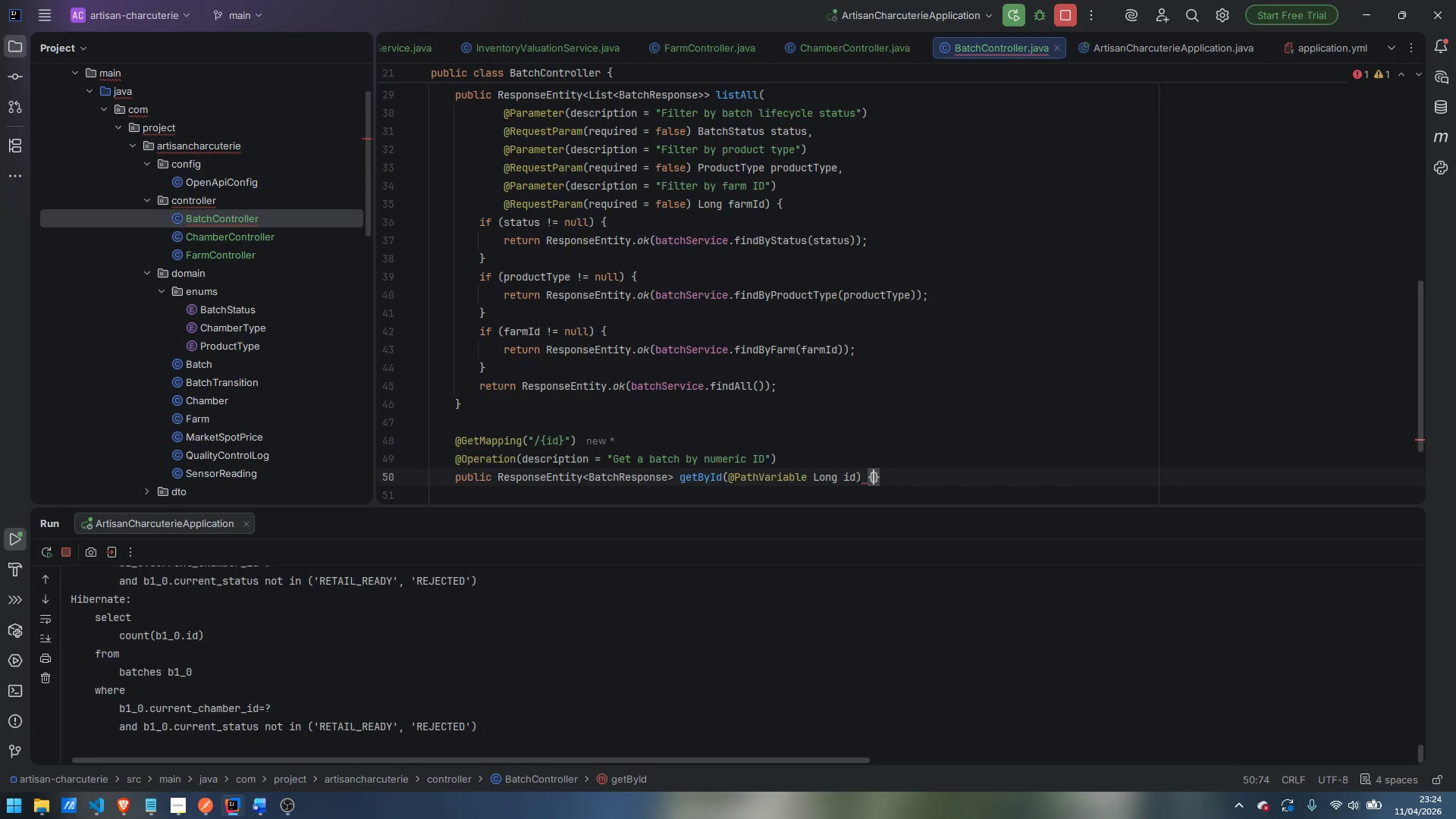 
key(Enter)
 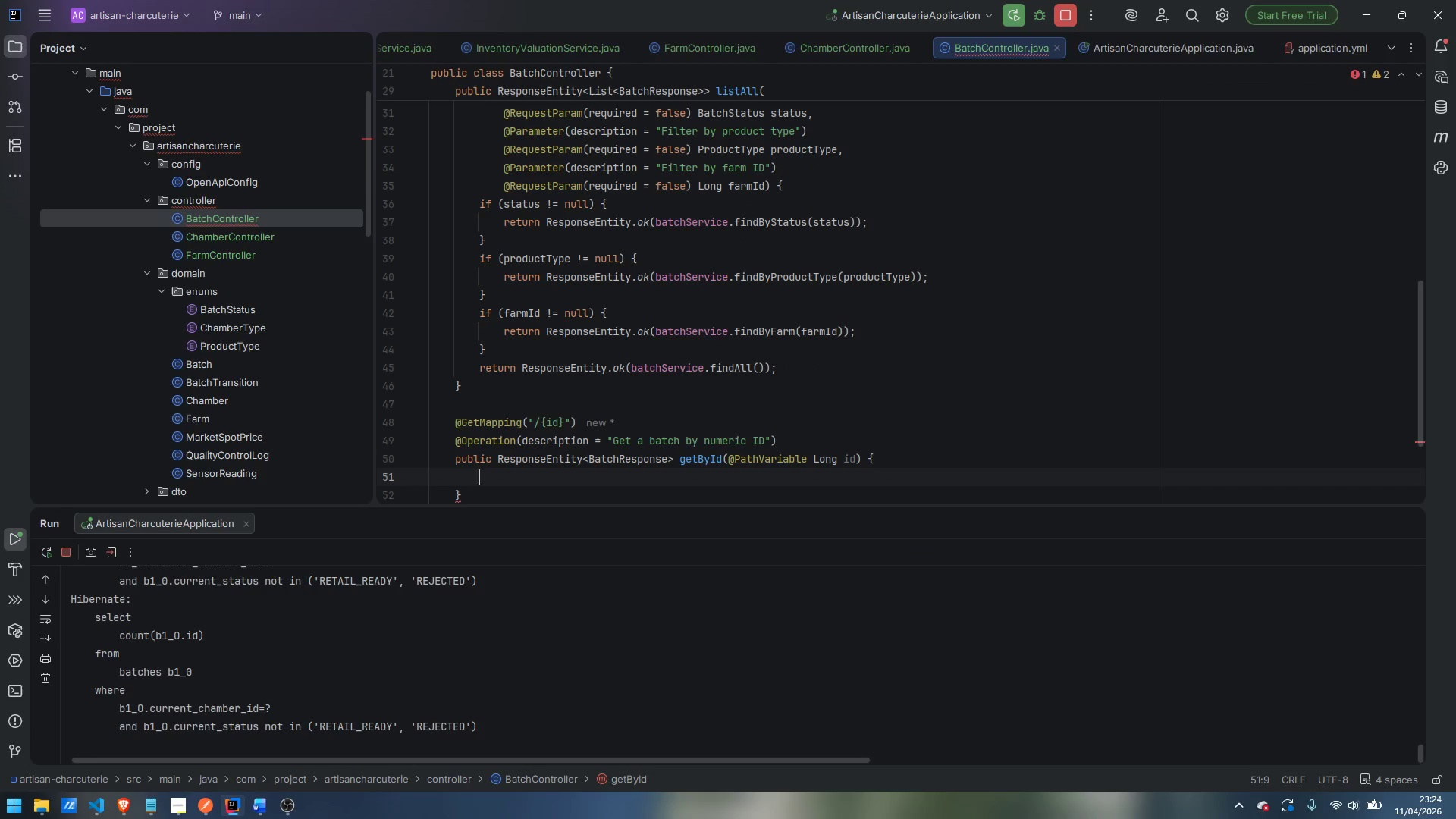 
type(return Response)
 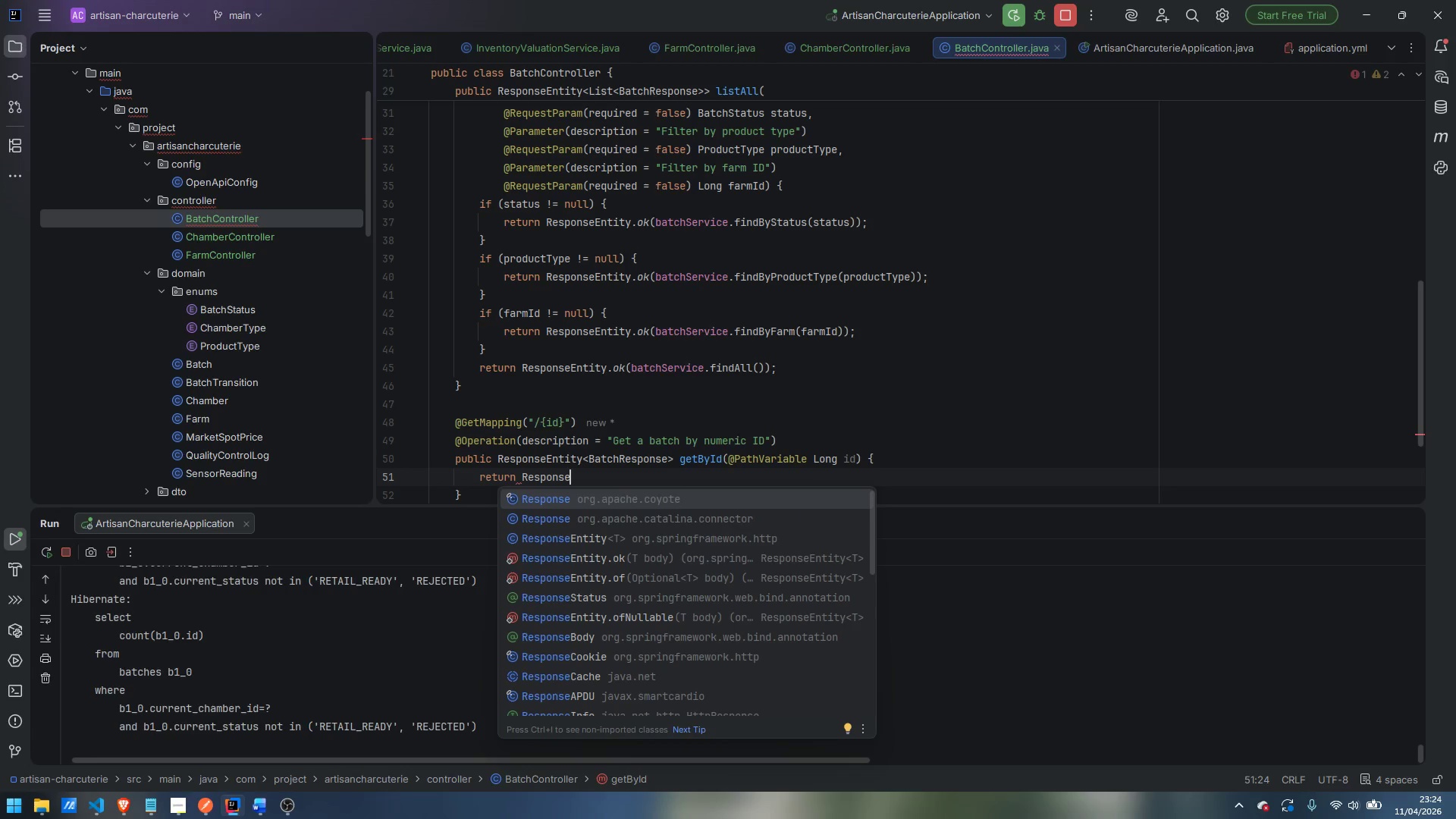 
key(ArrowDown)
 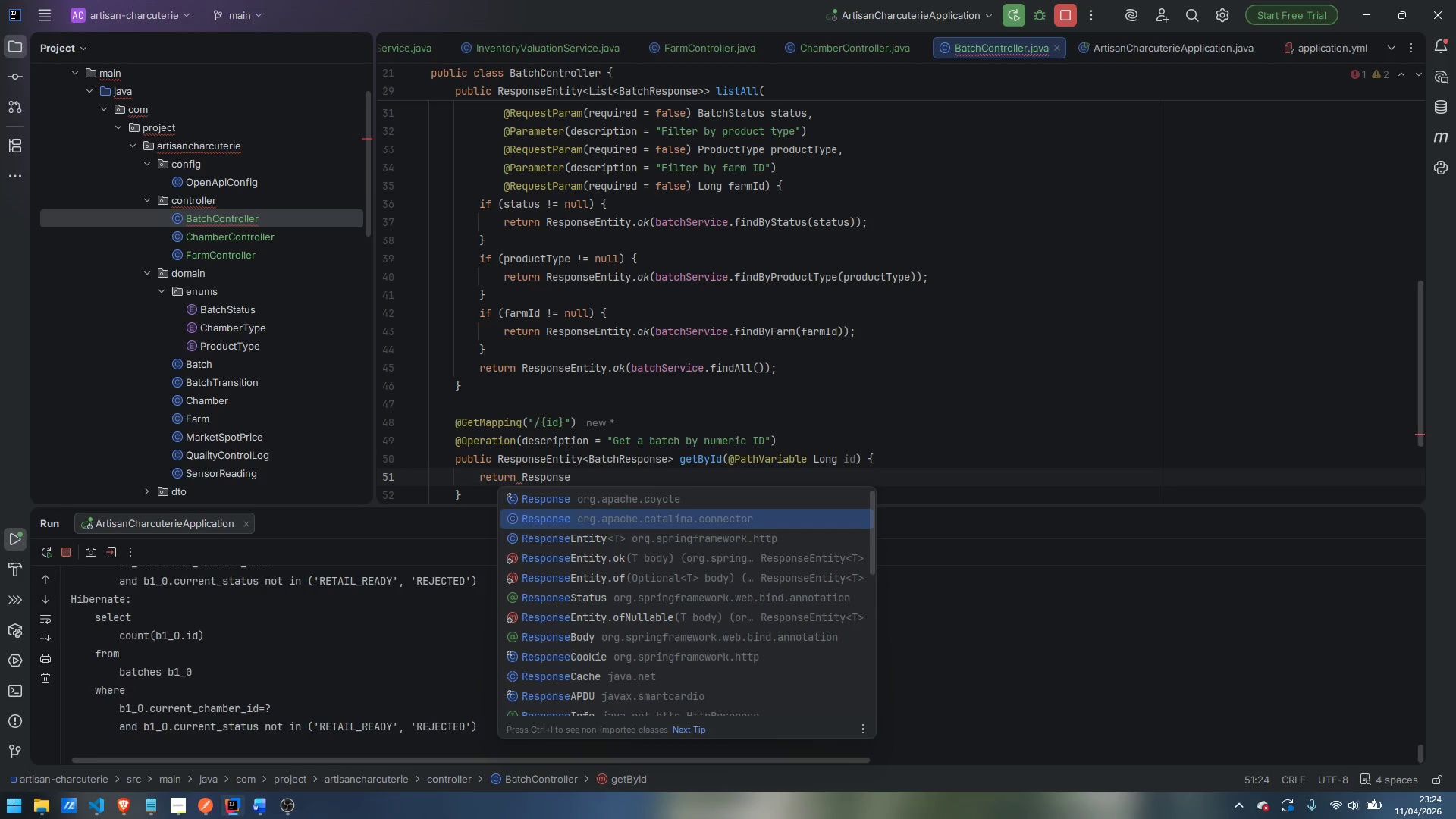 
key(ArrowDown)
 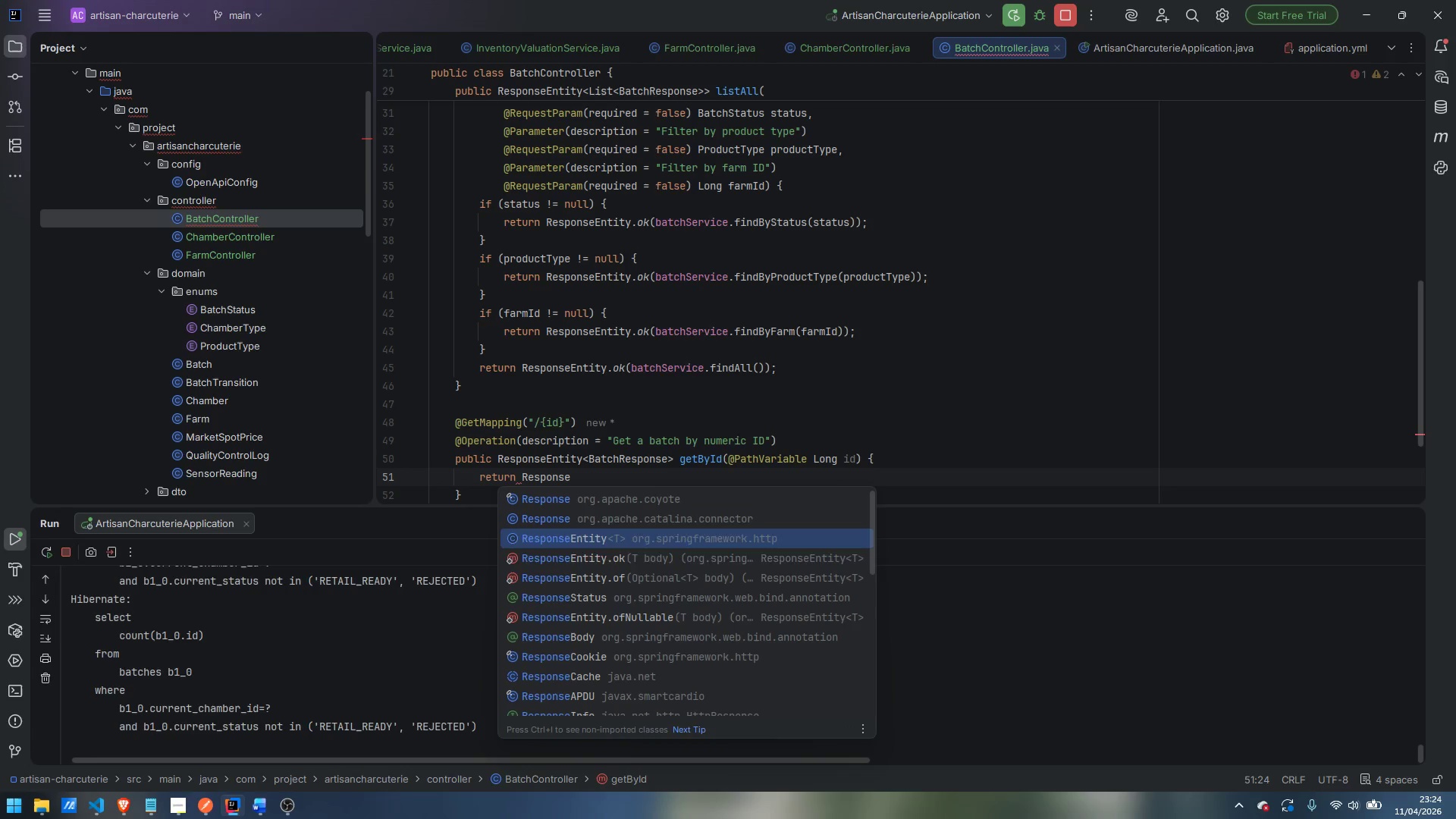 
key(ArrowDown)
 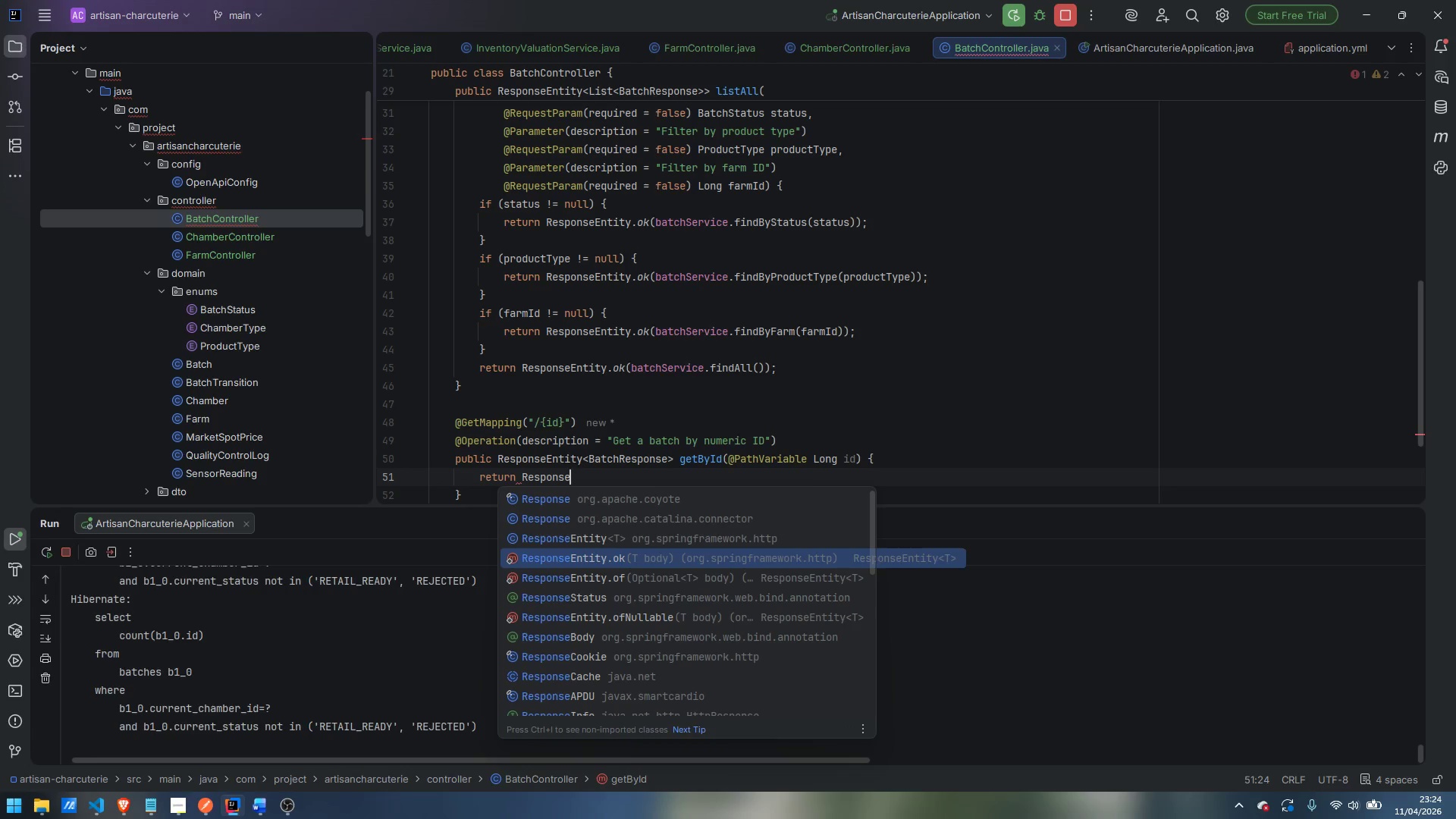 
key(ArrowUp)
 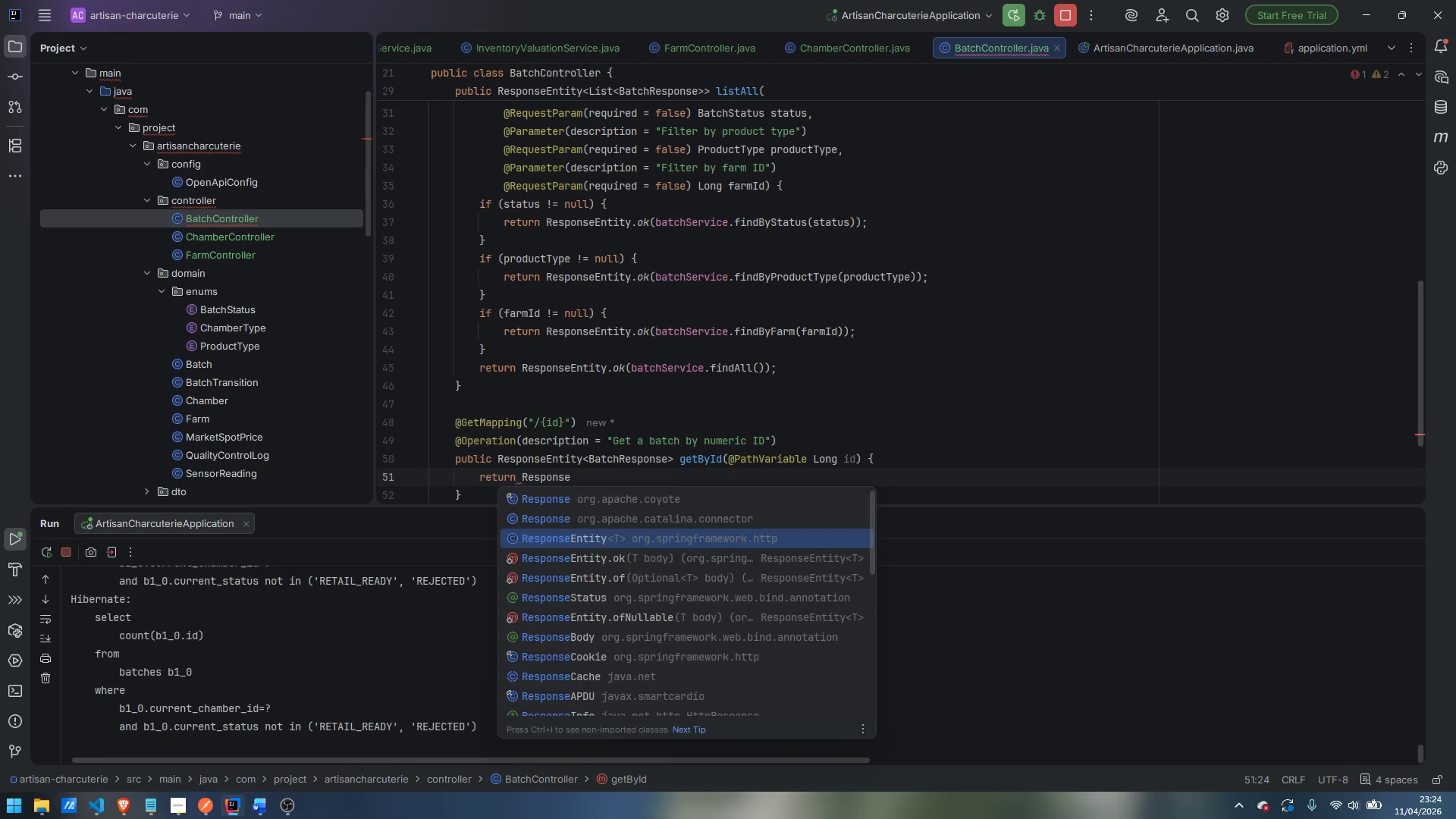 
key(Enter)
 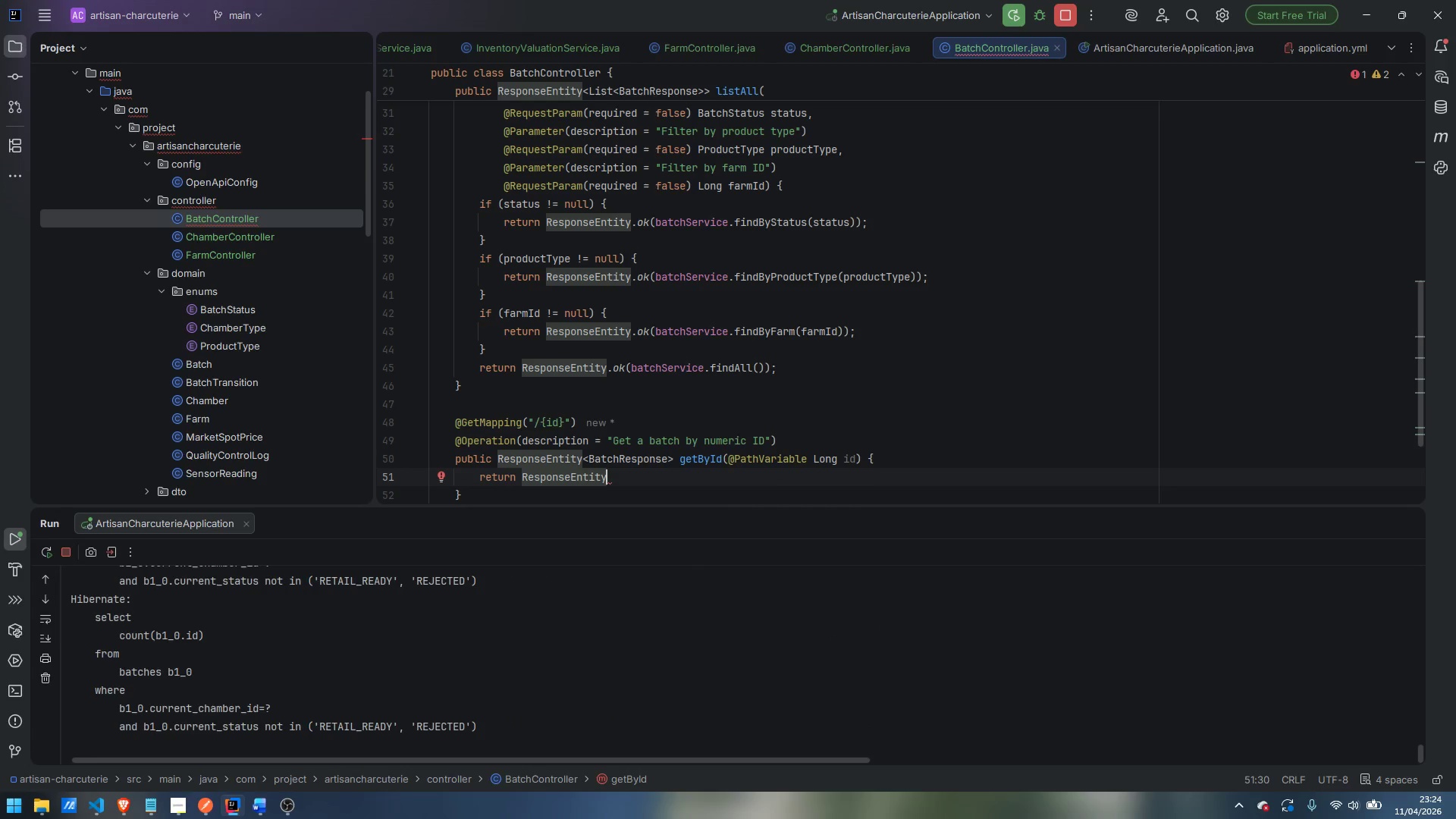 
type(.ok)
 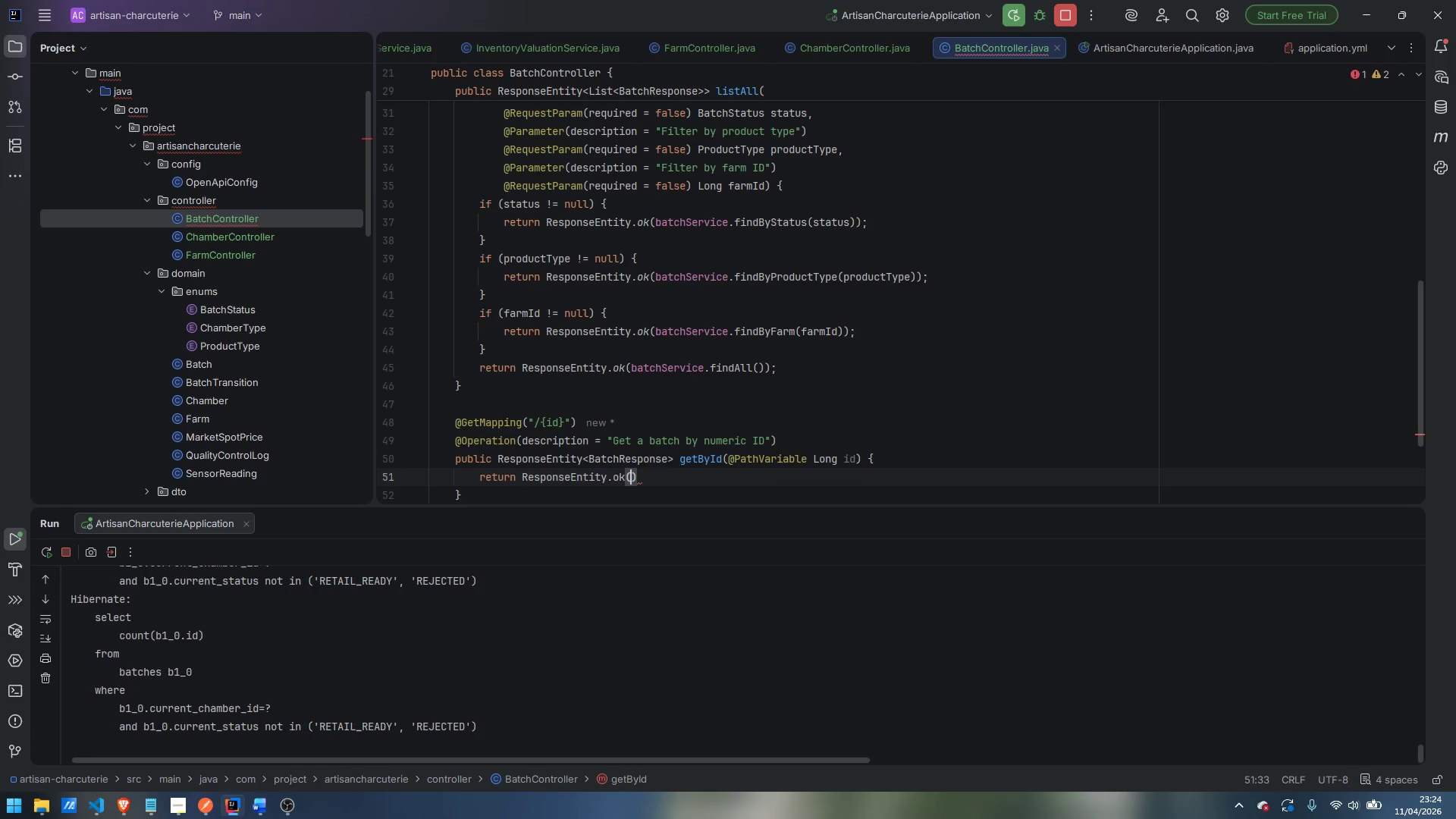 
key(Enter)
 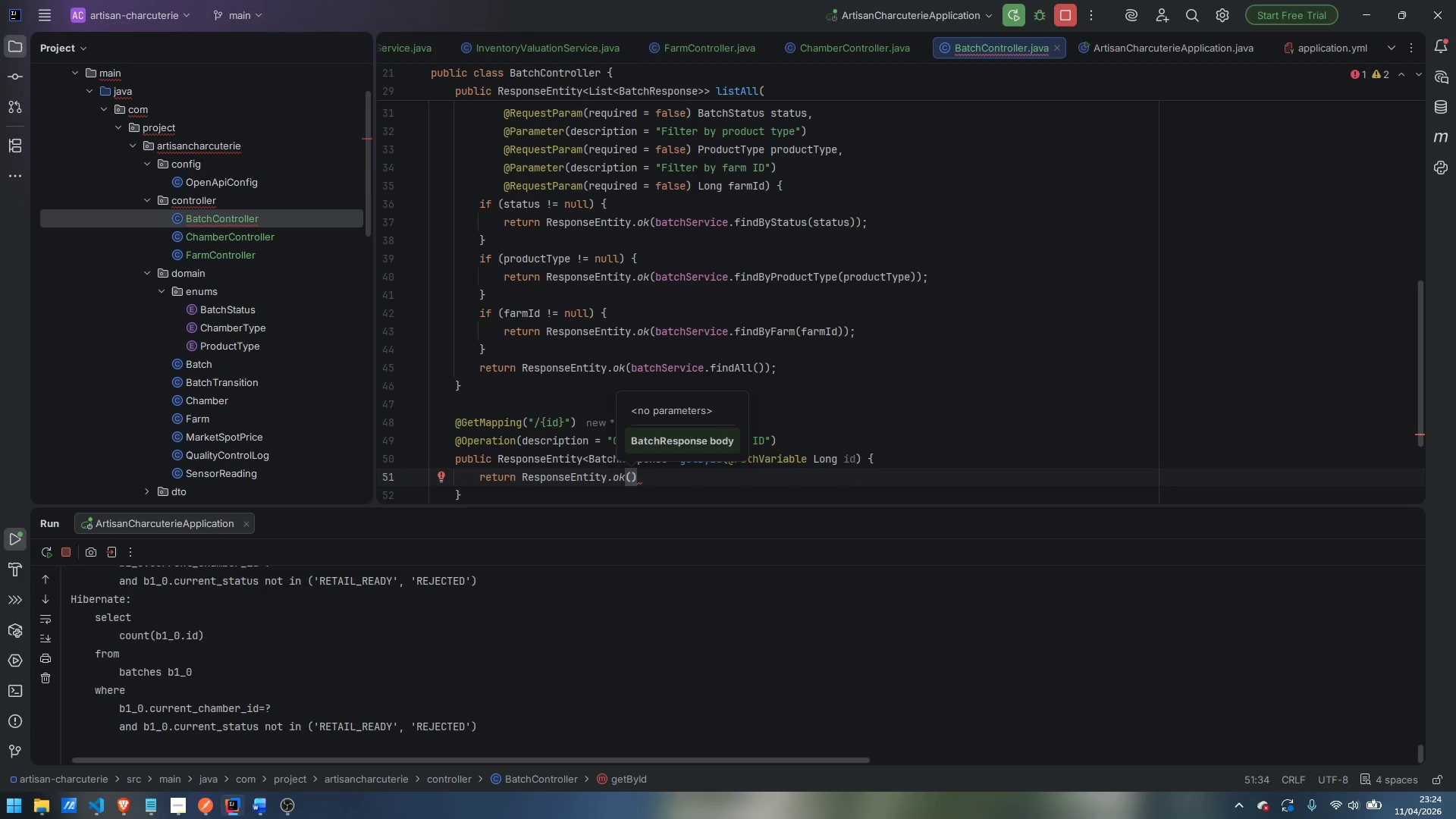 
type(batch)
 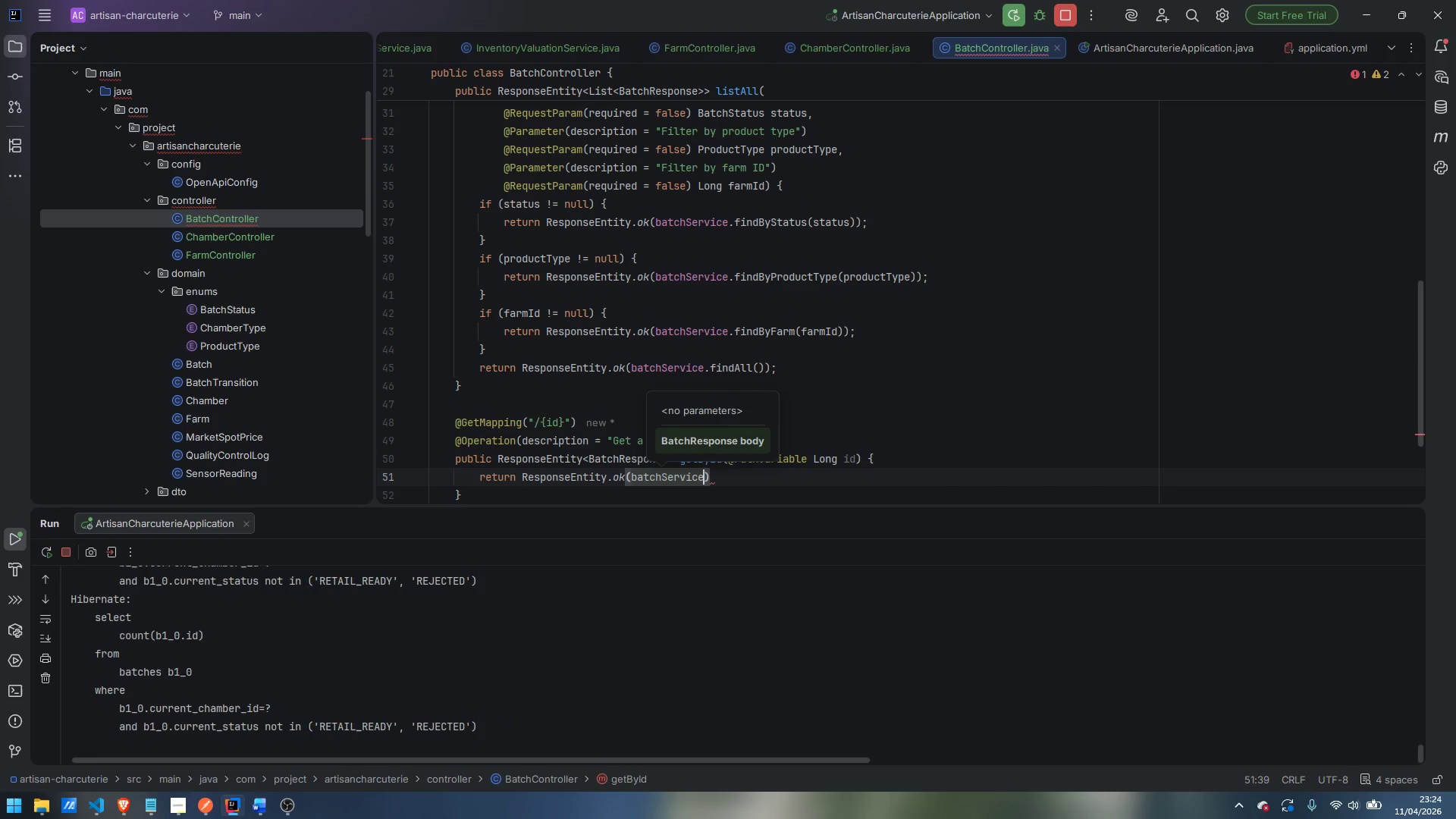 
key(Enter)
 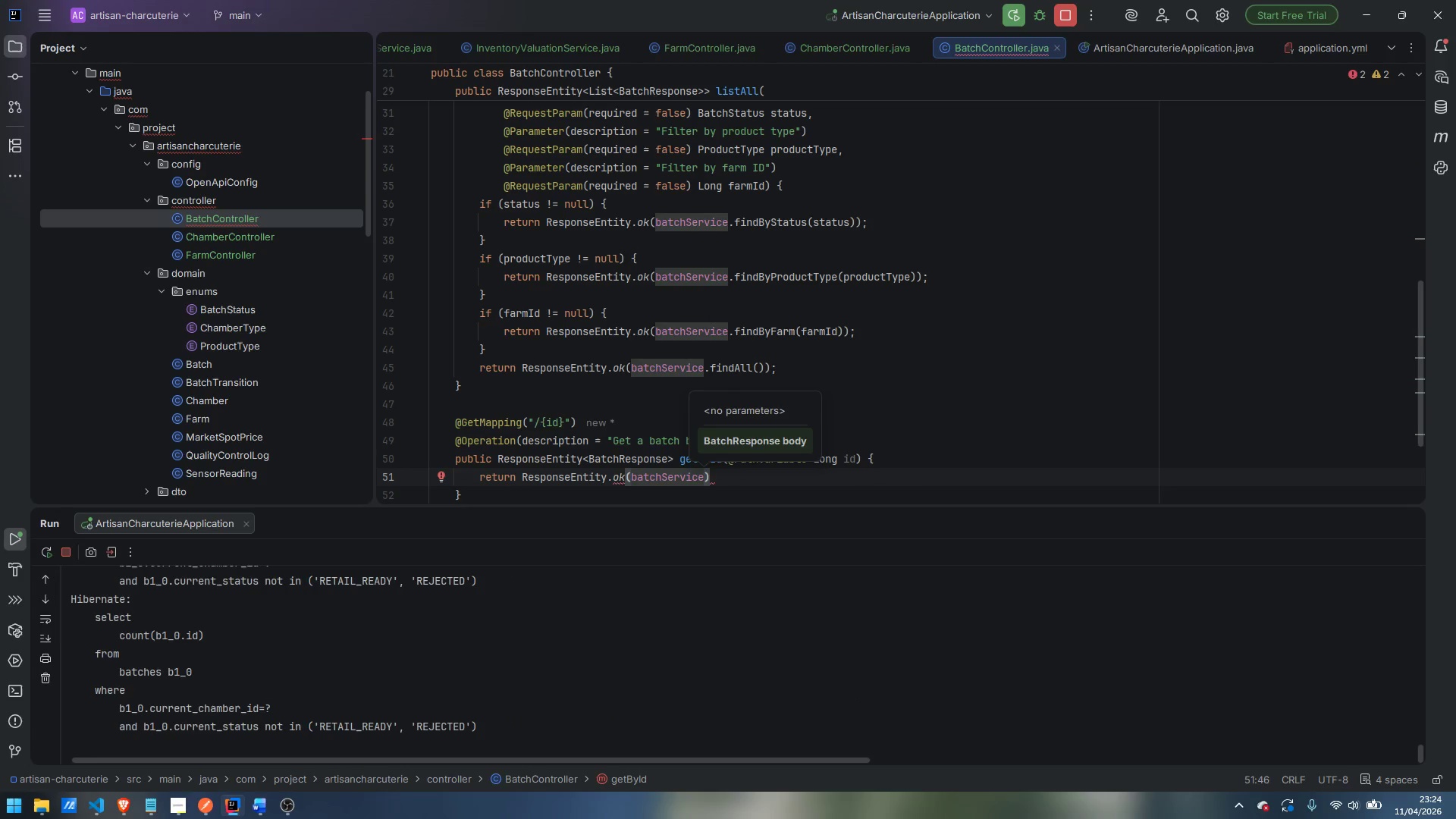 
type(.findById)
 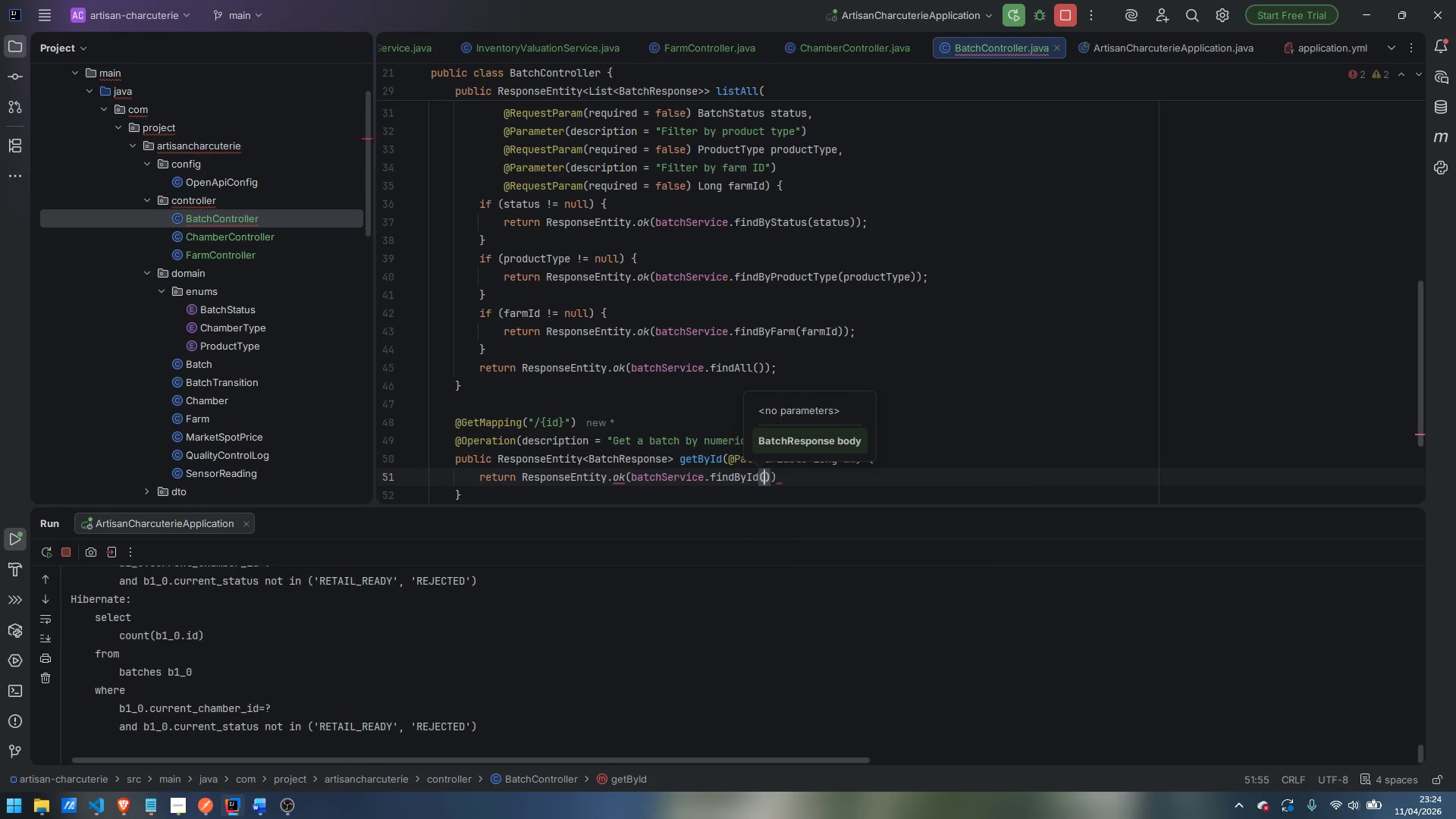 
 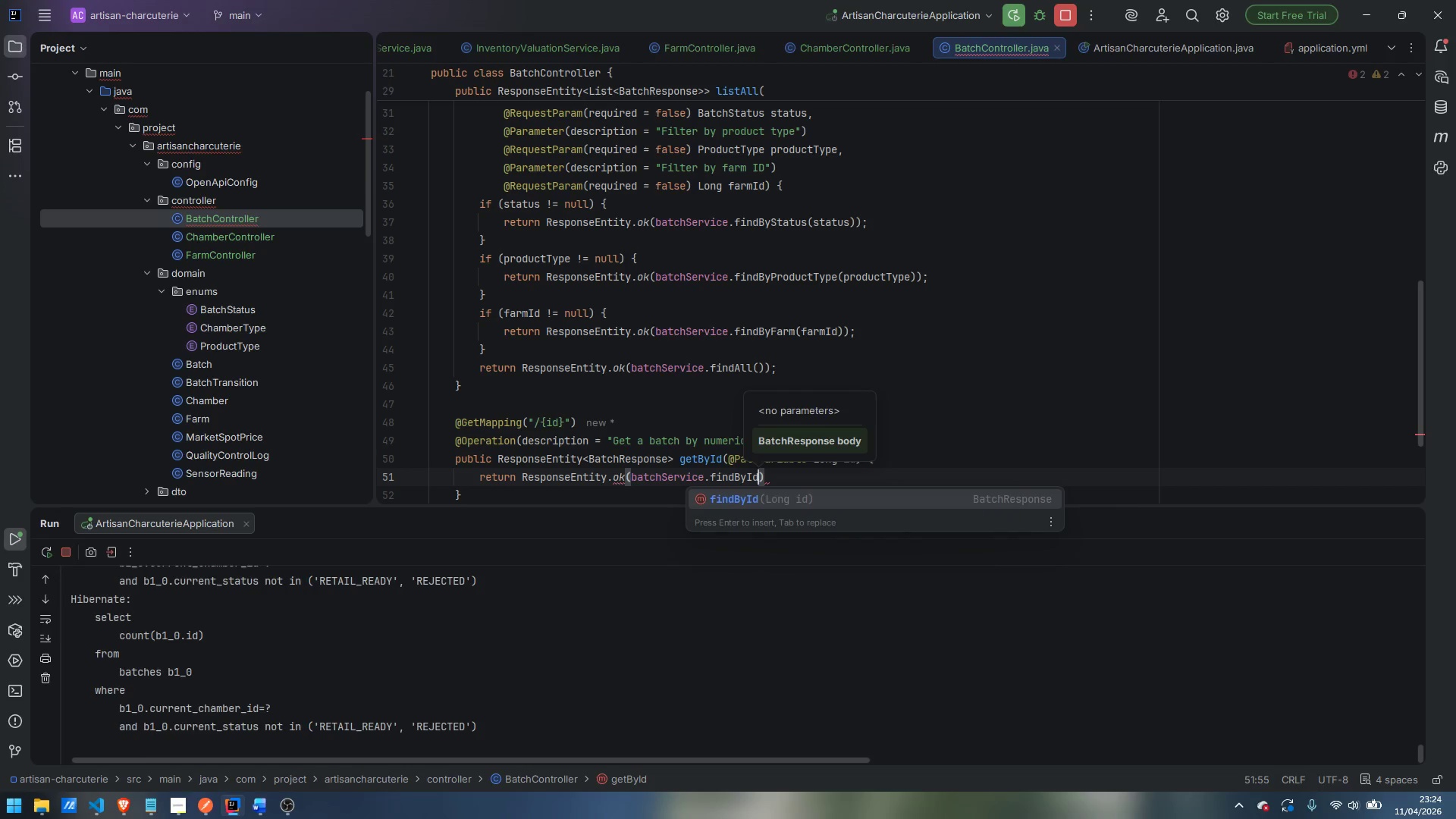 
key(Enter)
 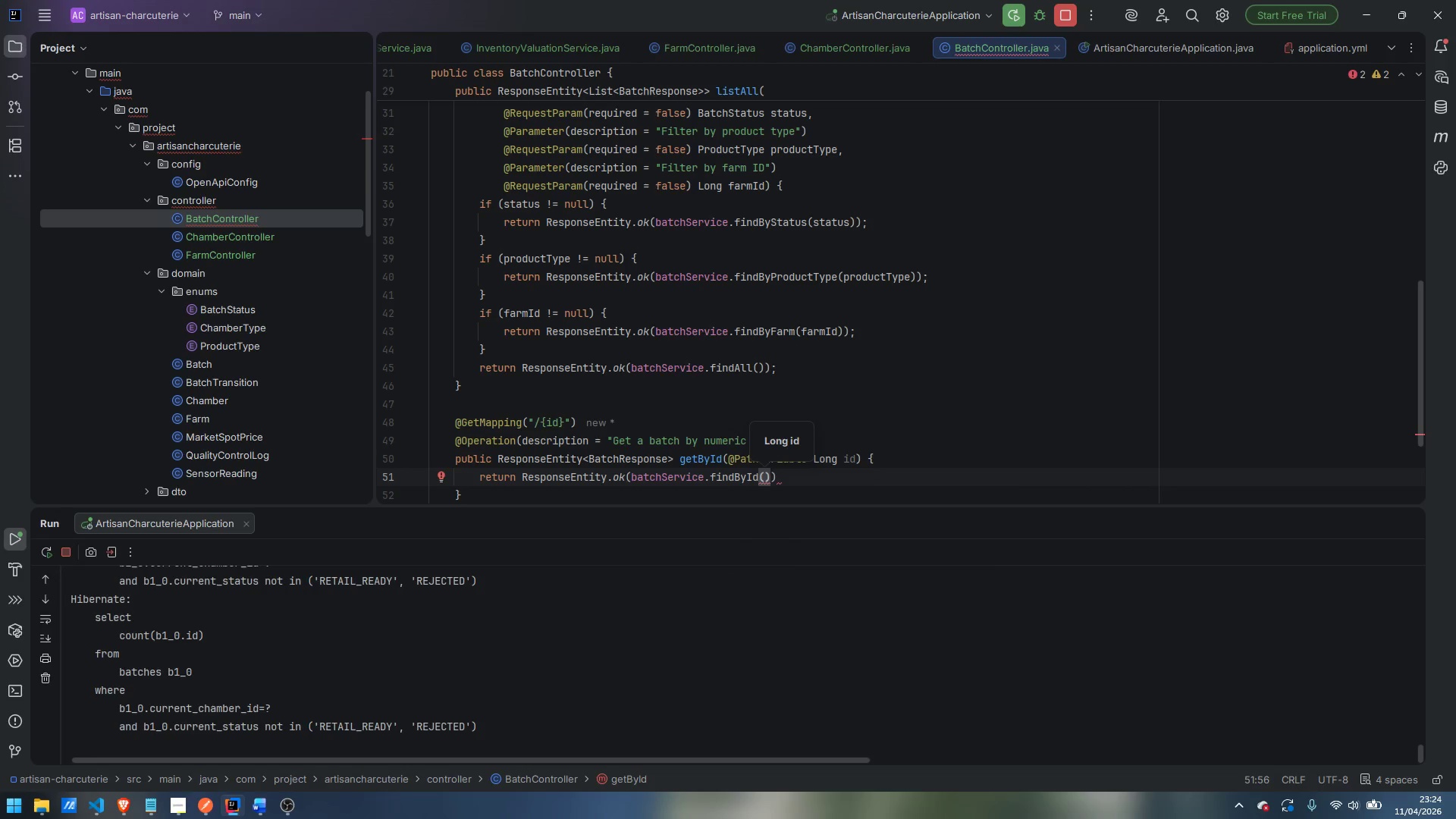 
type(id)
 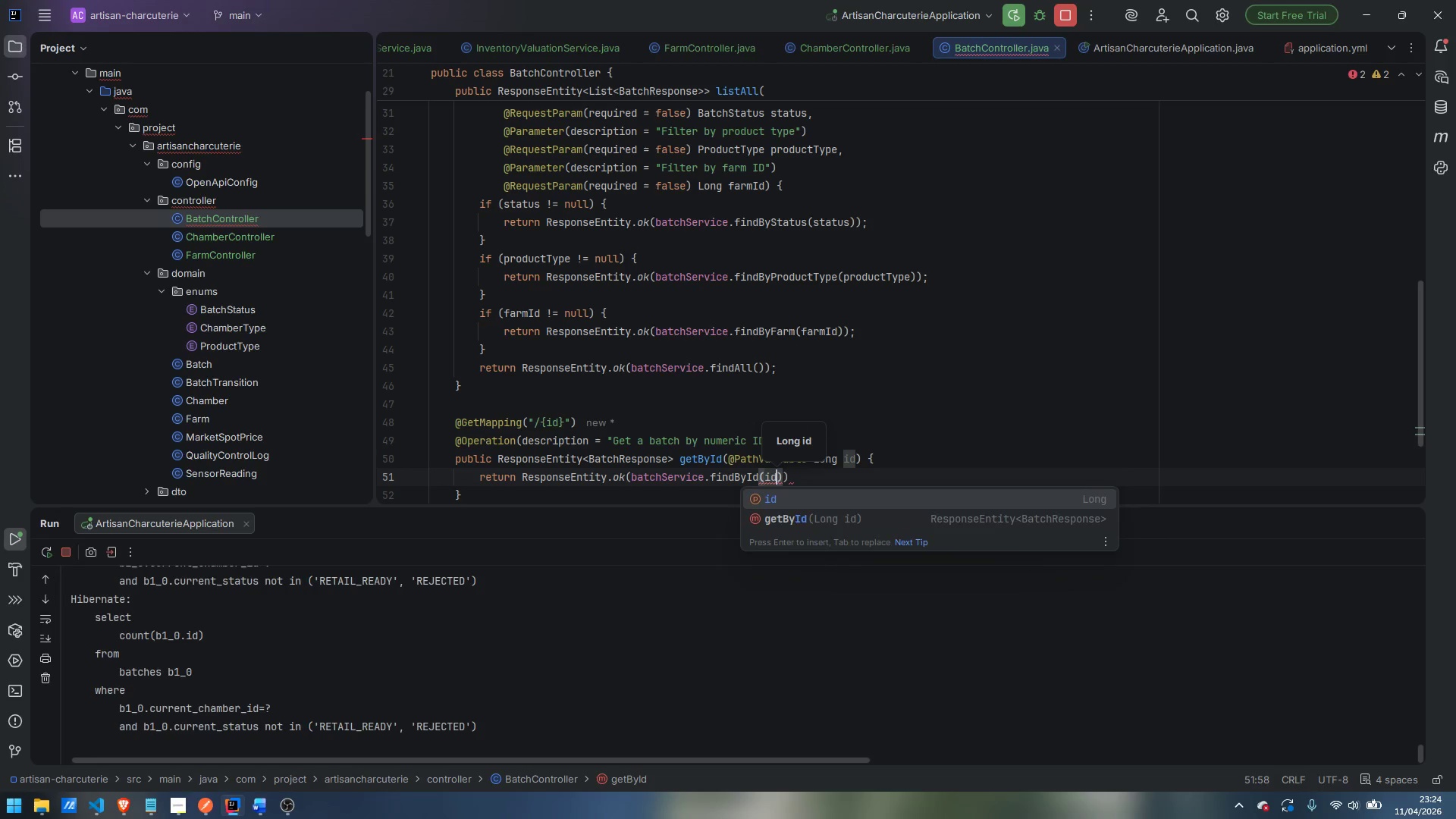 
key(Enter)
 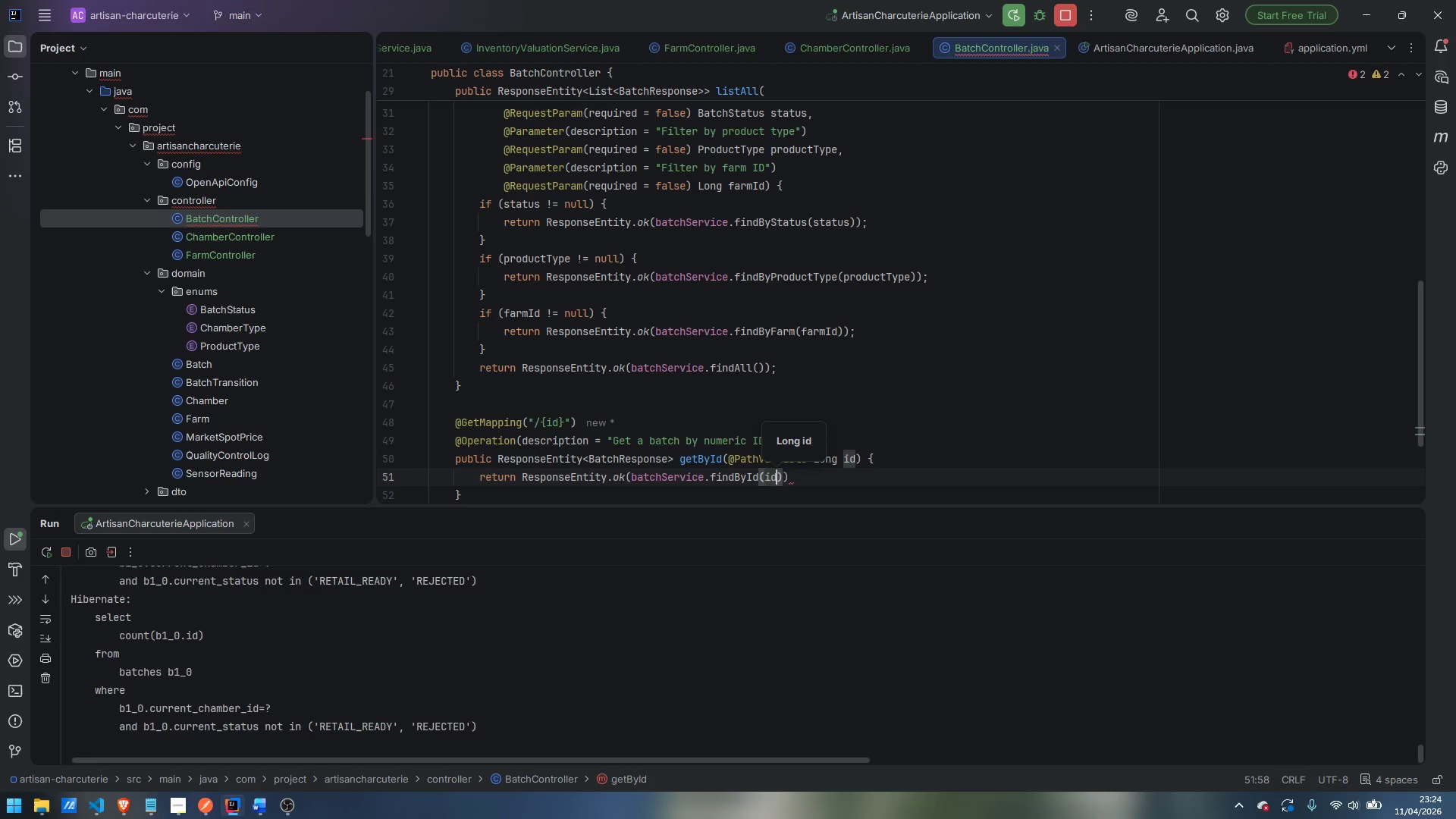 
key(ArrowRight)
 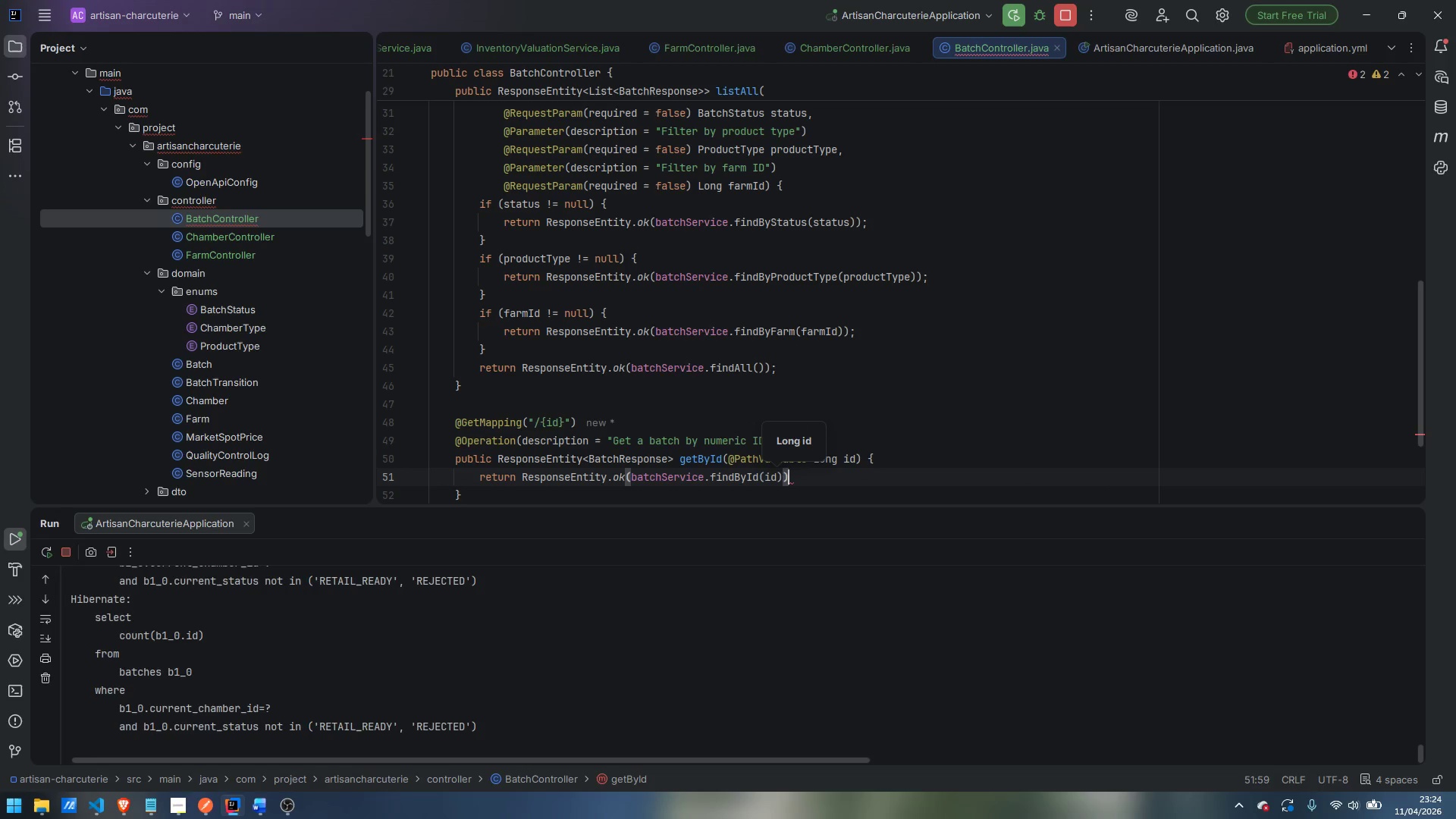 
key(ArrowRight)
 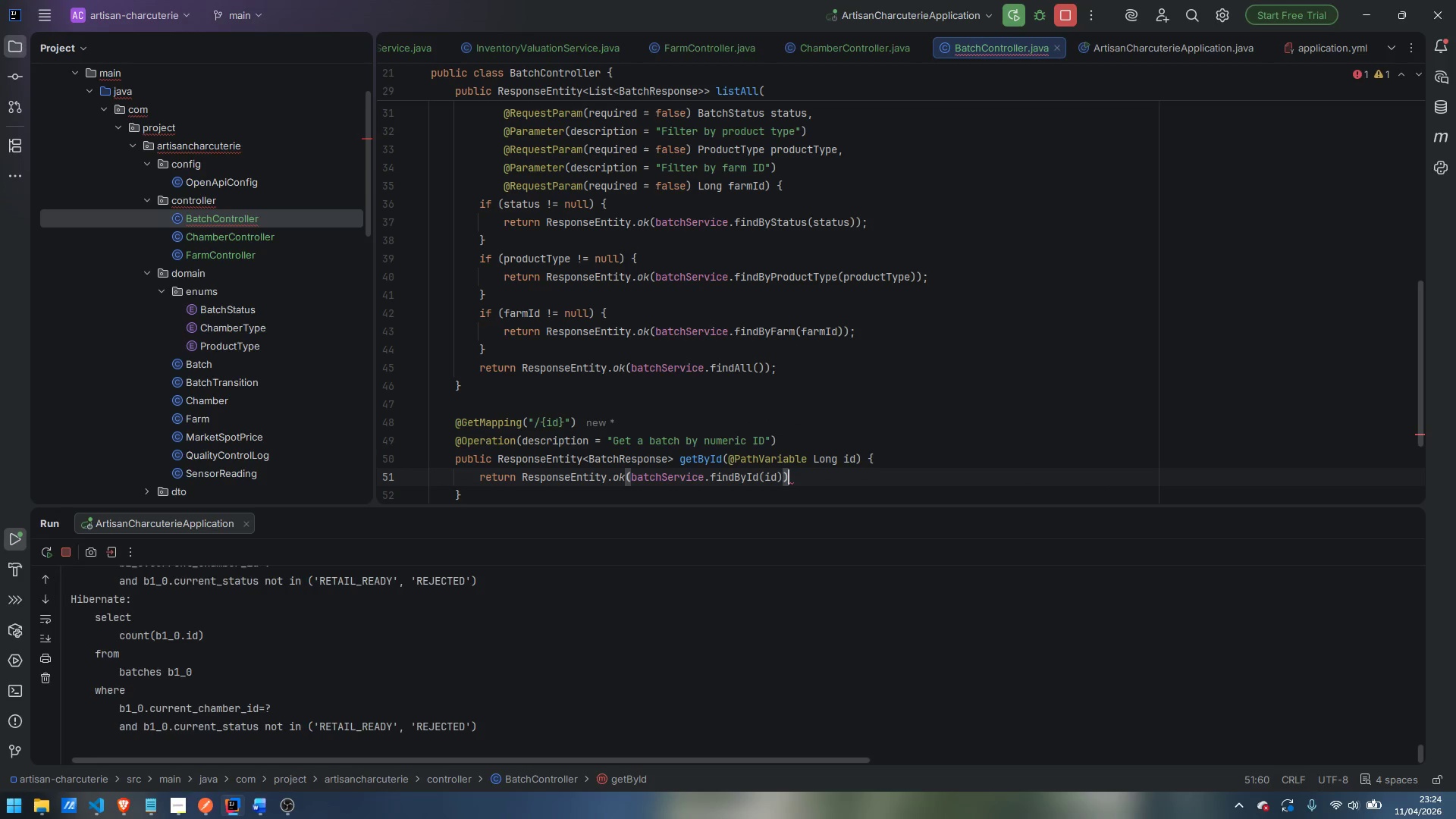 
key(Semicolon)
 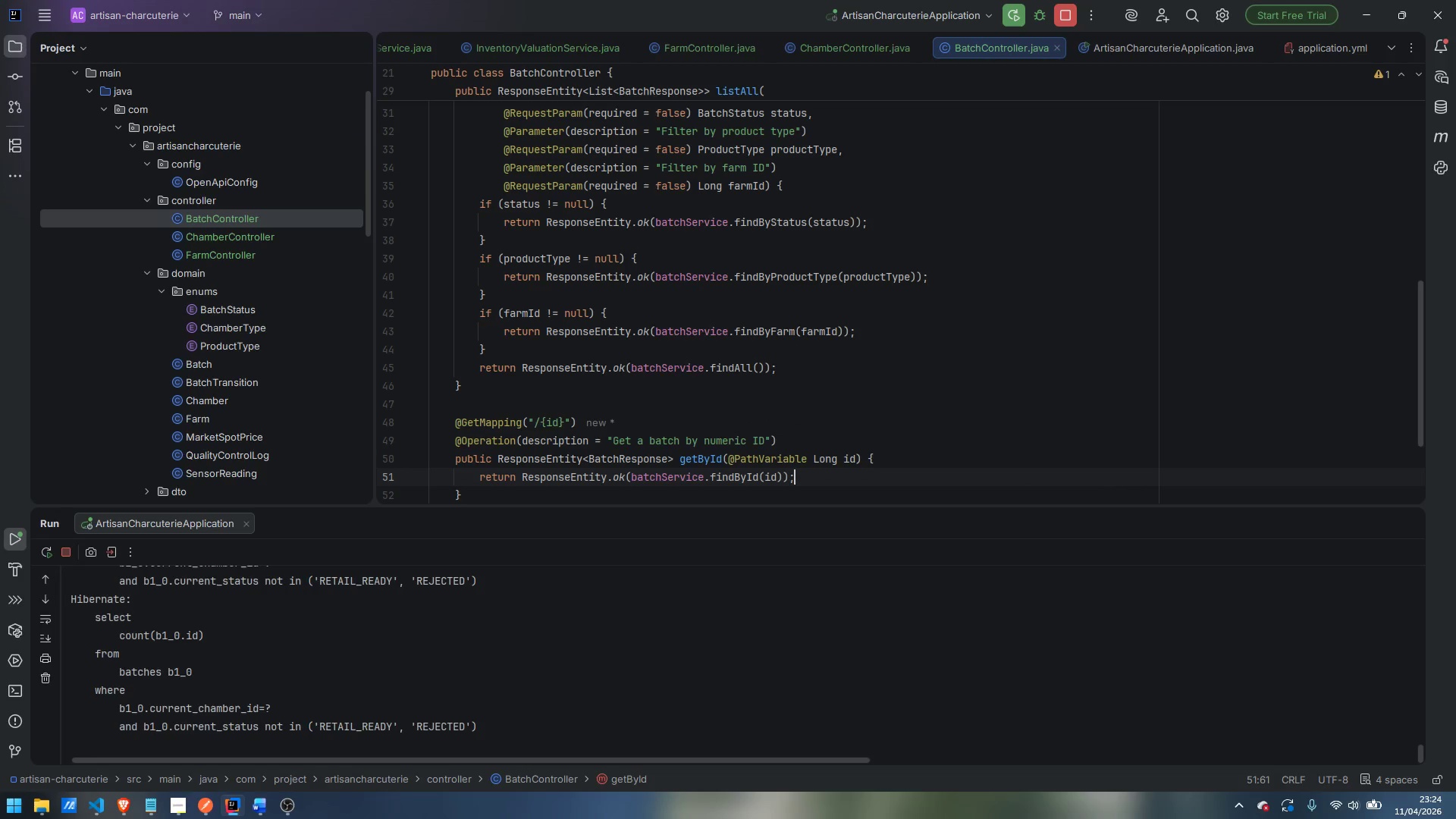 
key(ArrowDown)
 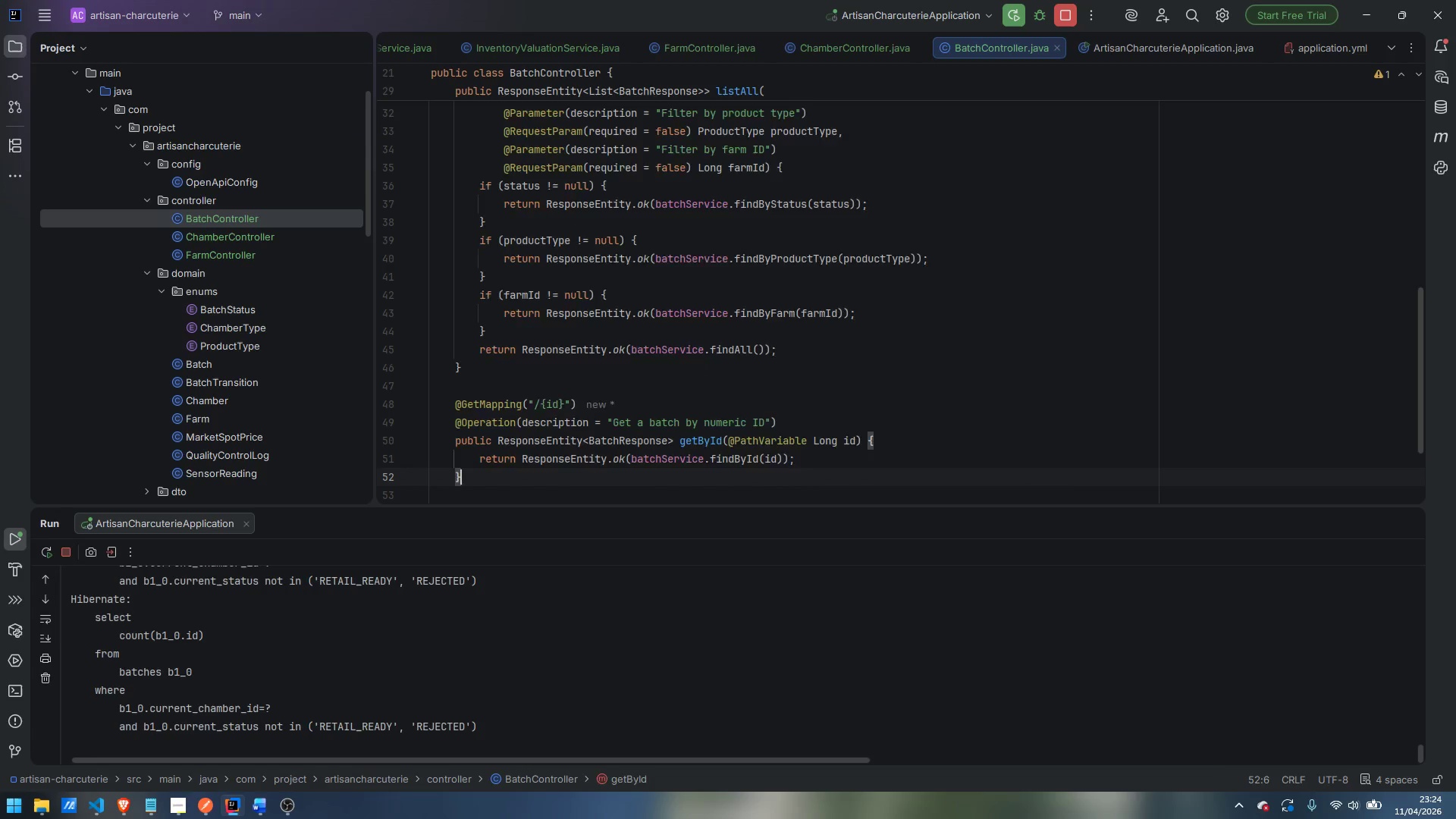 
key(Enter)
 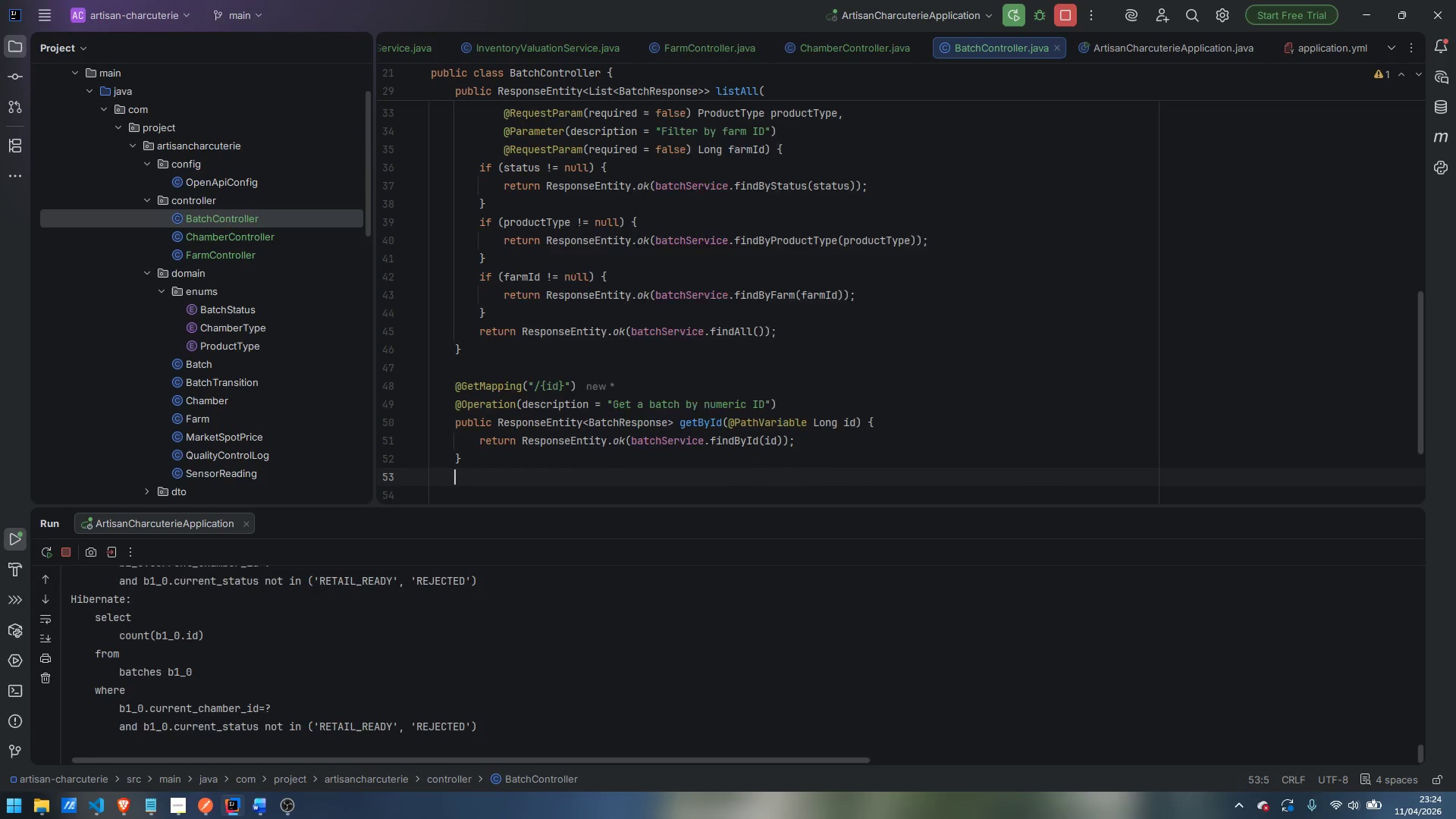 
key(Enter)
 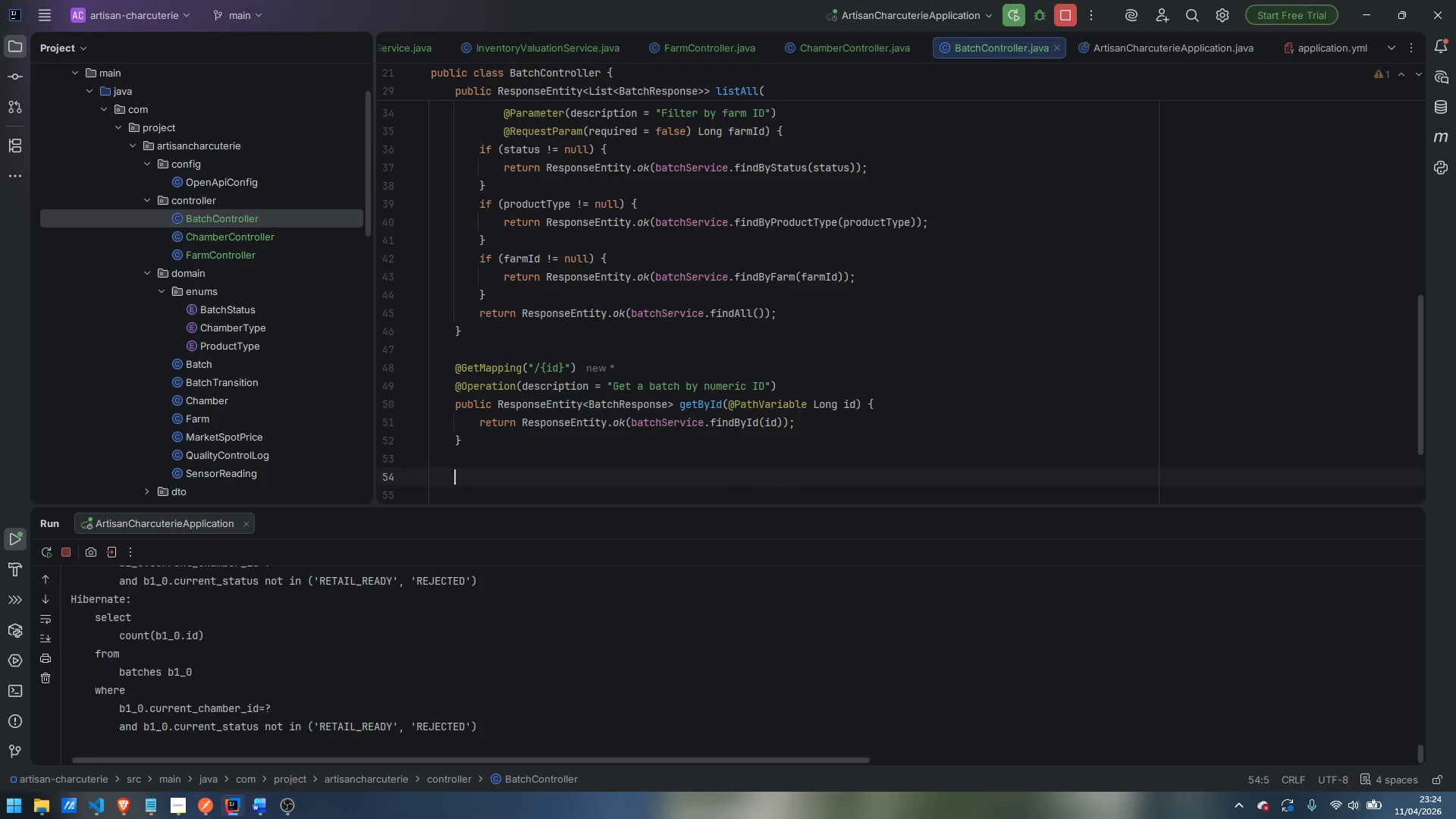 
type(@GetMapp)
 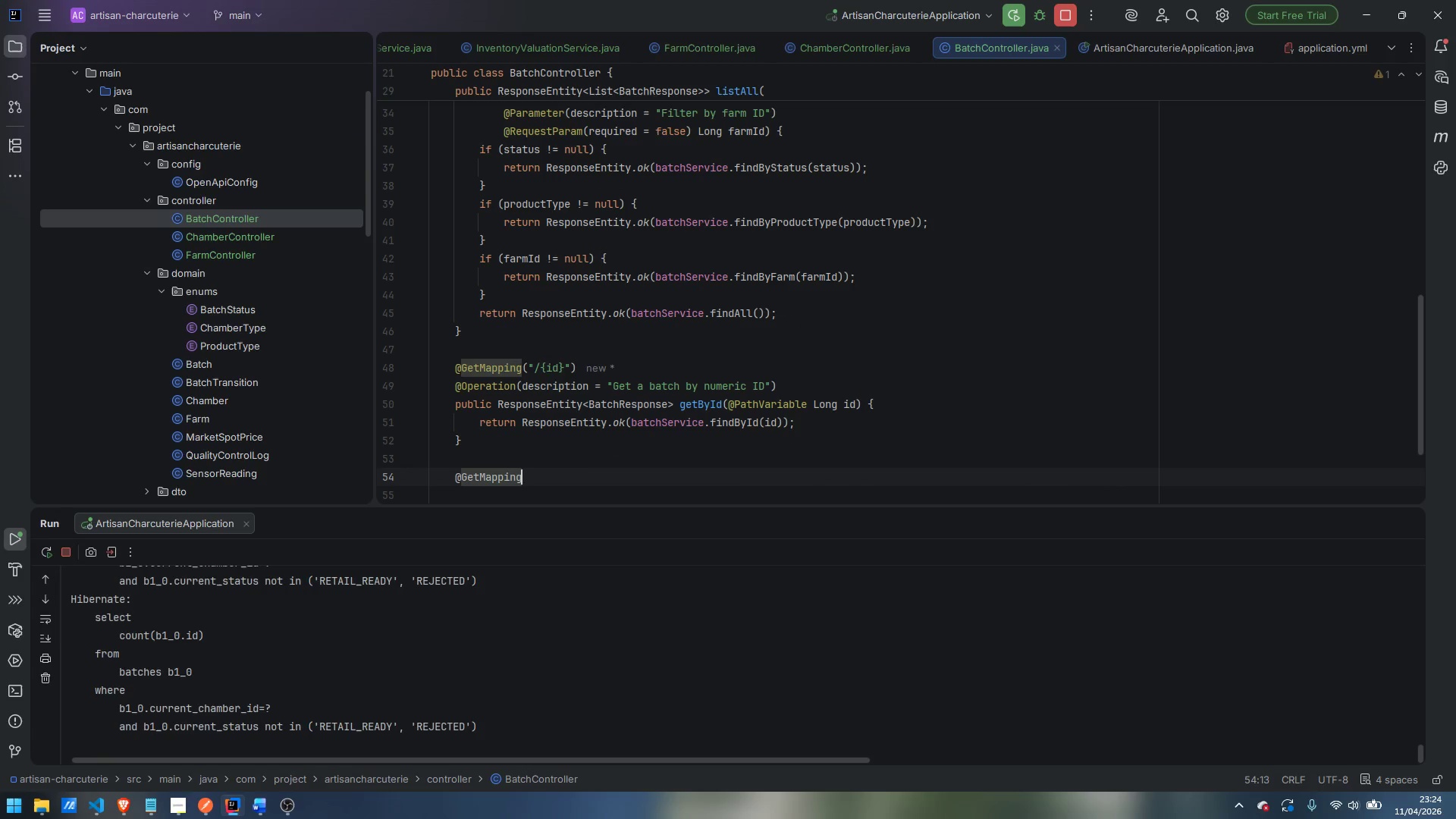 
key(Enter)
 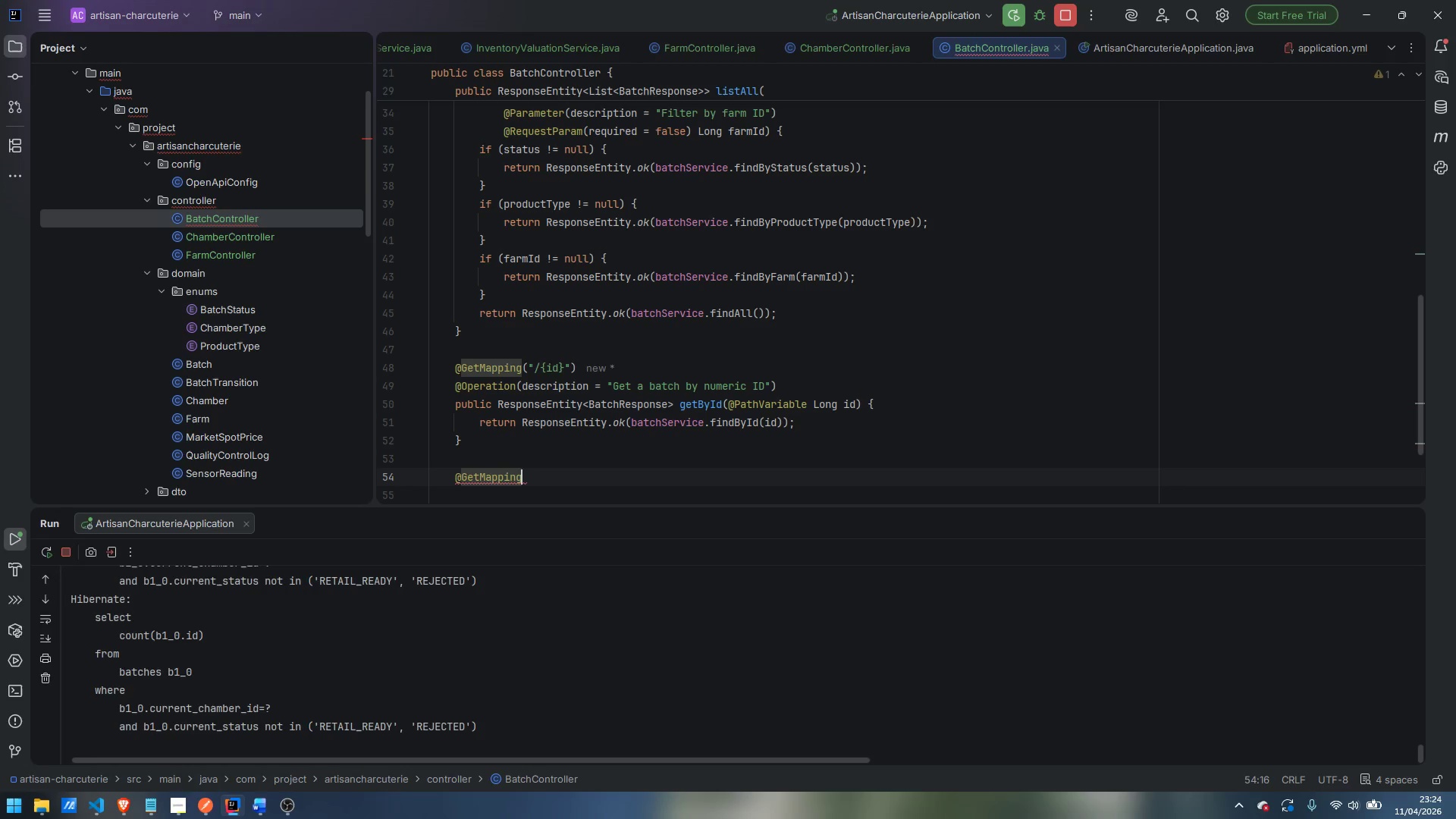 
key(Control+Backspace)
 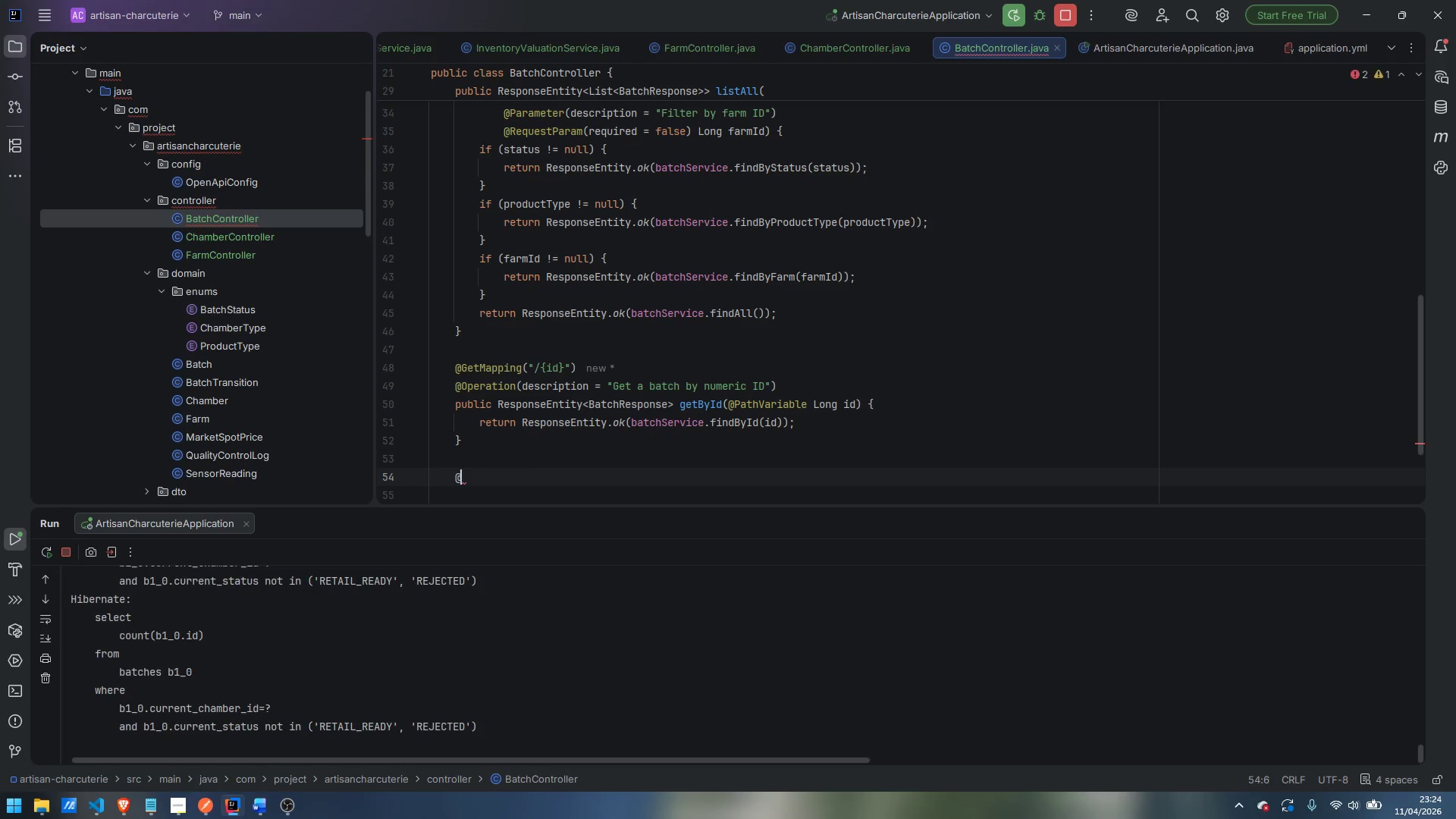 
key(Control+ControlLeft)
 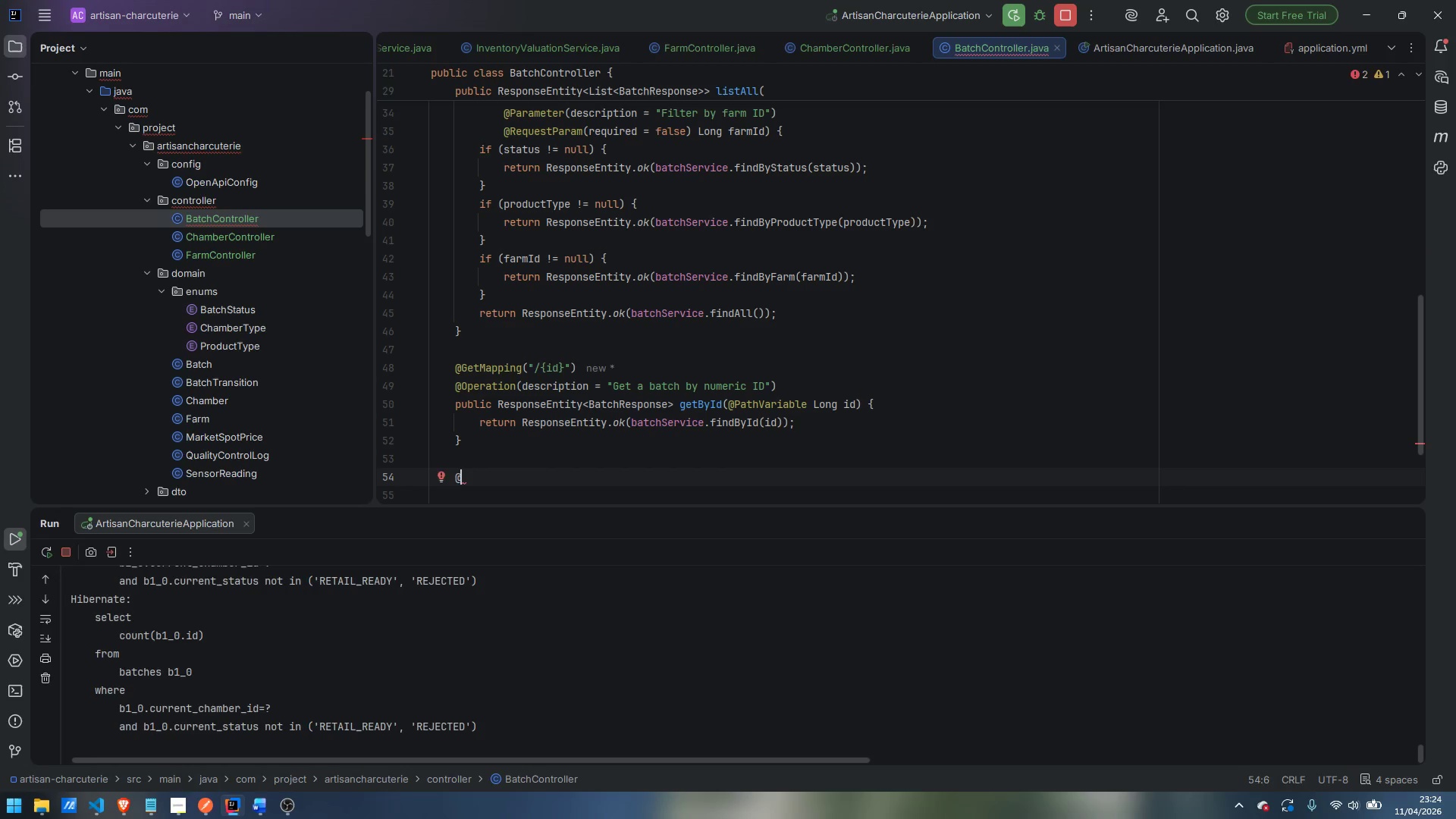 
key(Control+Z)
 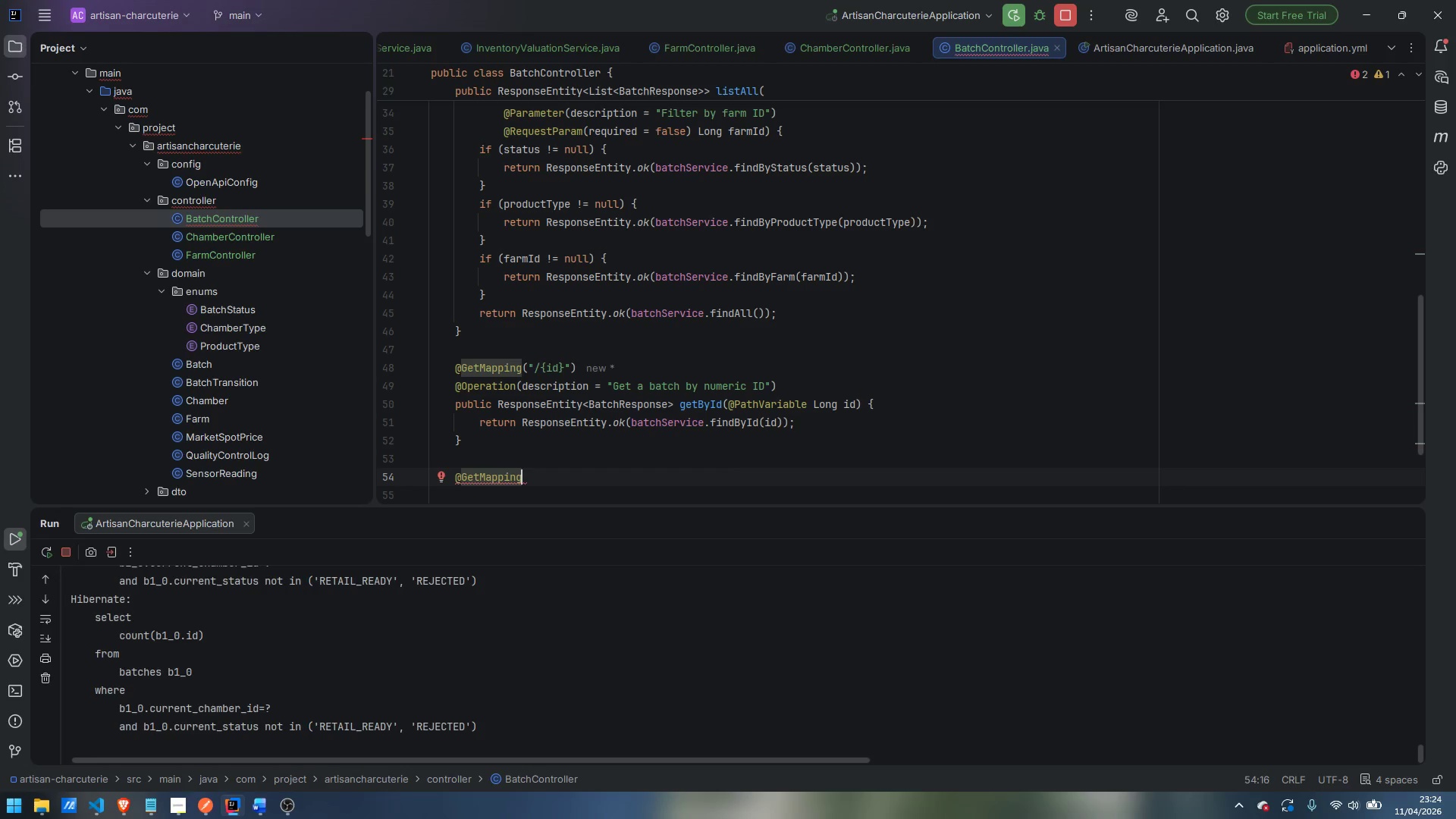 
type(("/copde)
key(Backspace)
key(Backspace)
key(Backspace)
type(de/{})
 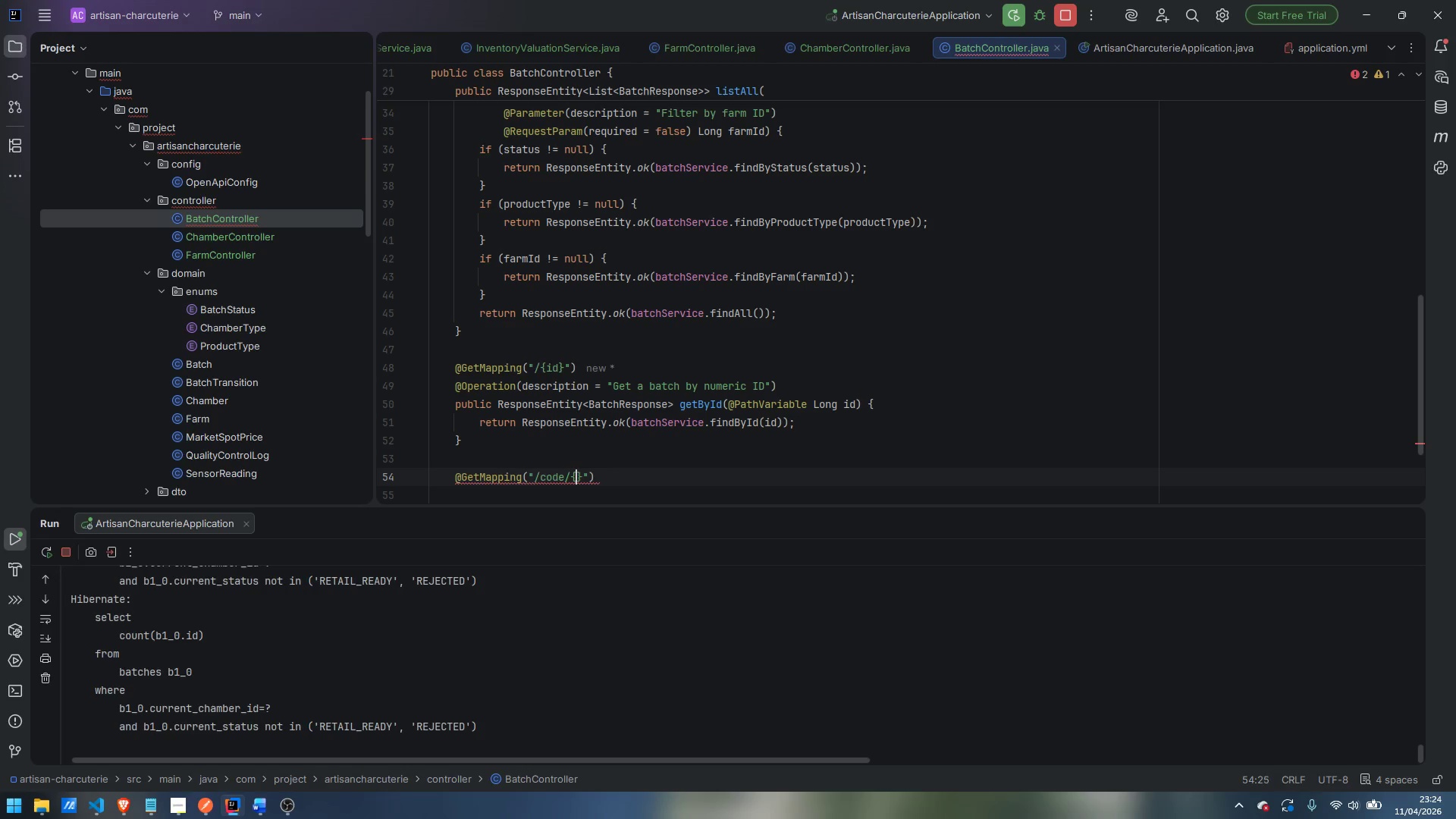 
 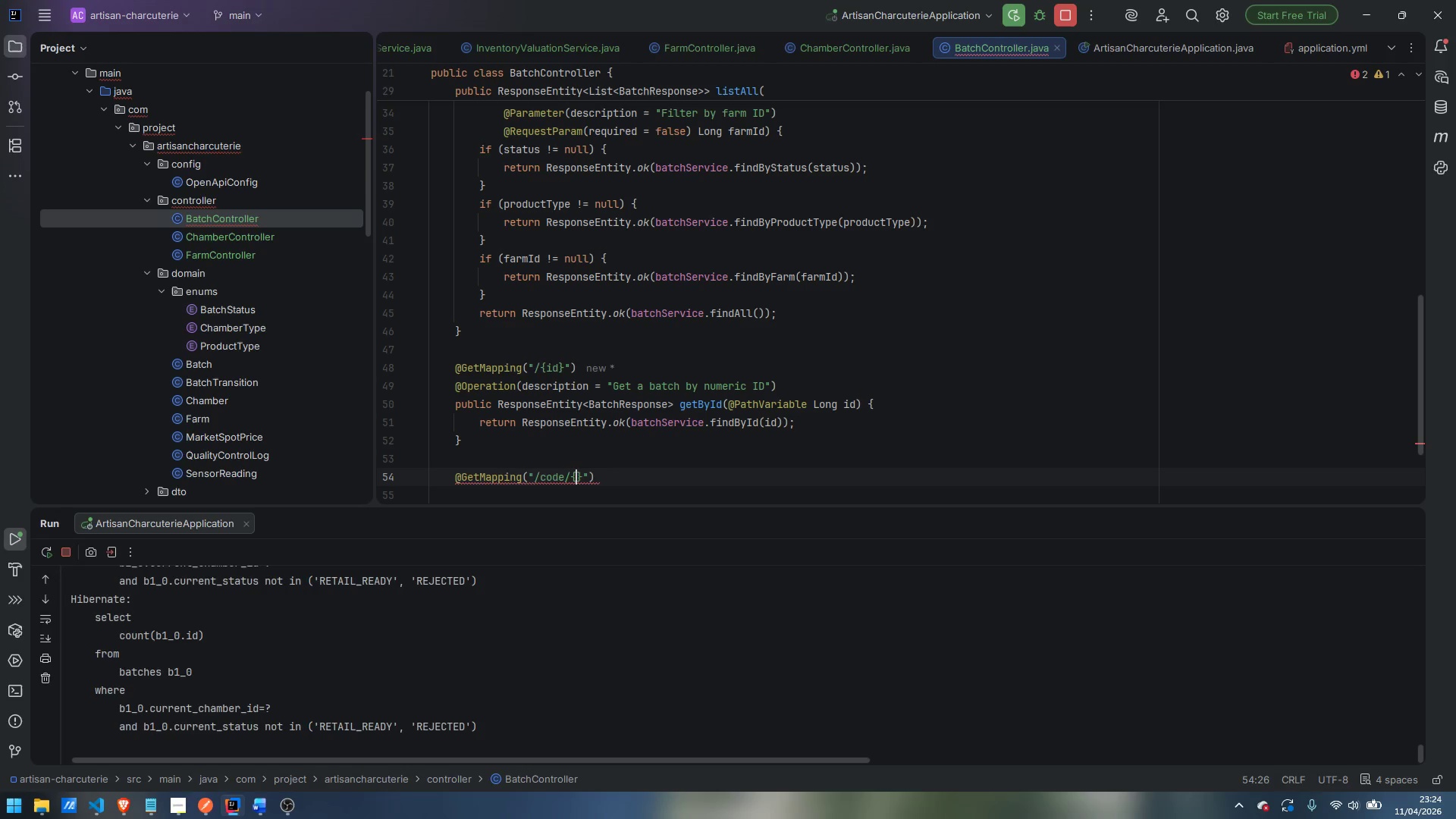 
key(ArrowLeft)
 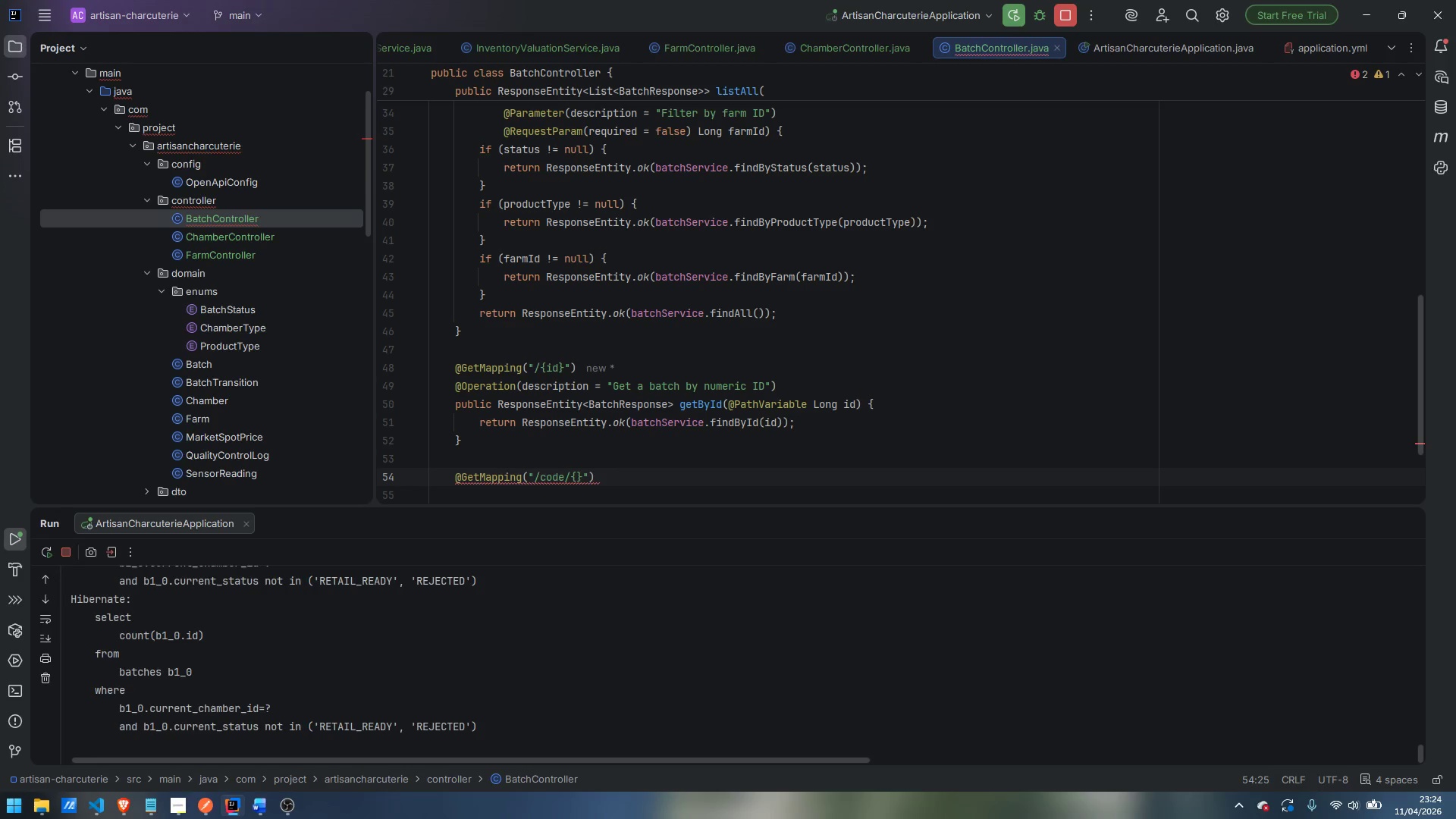 
type(batchCode)
 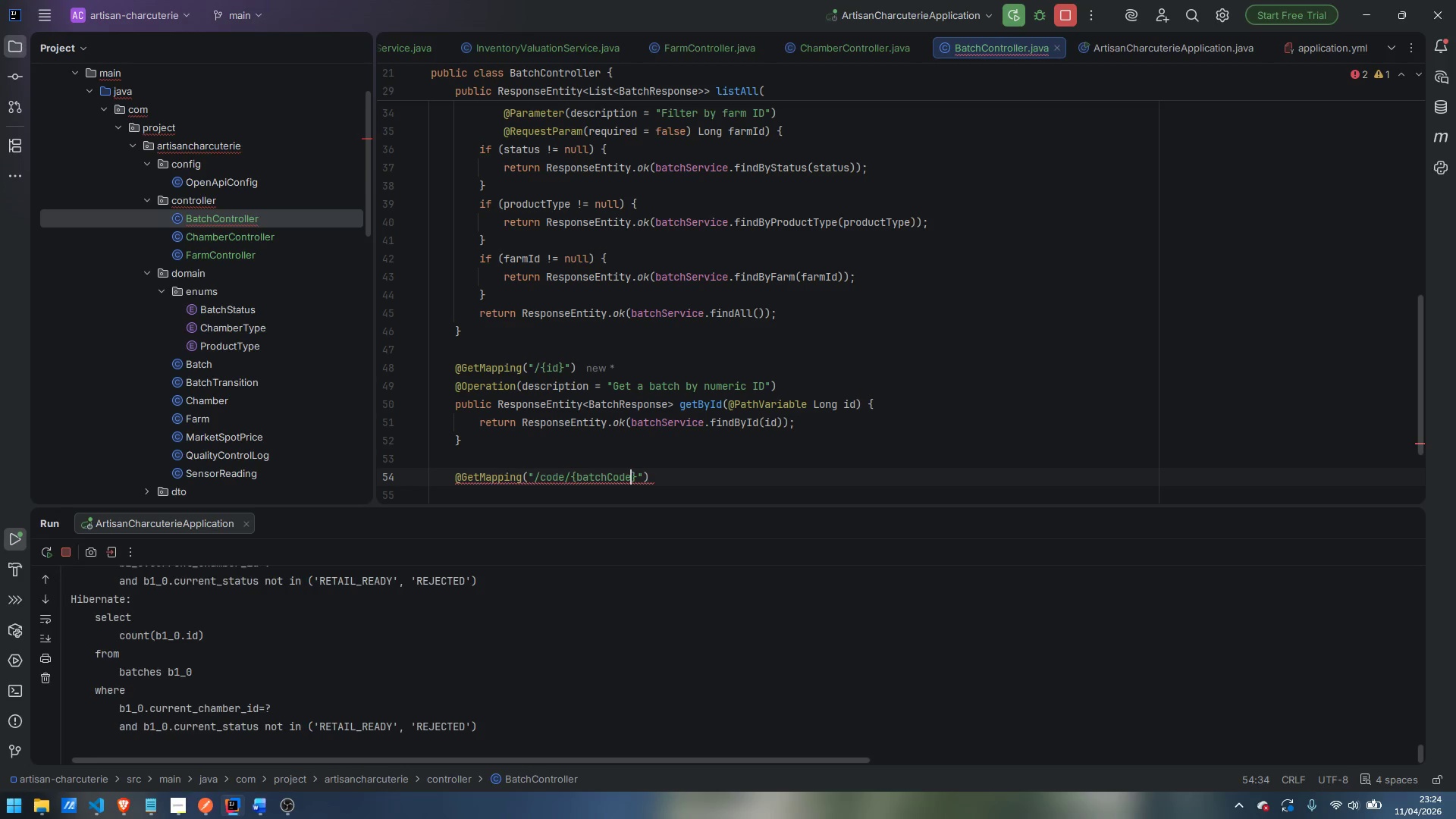 
key(ArrowRight)
 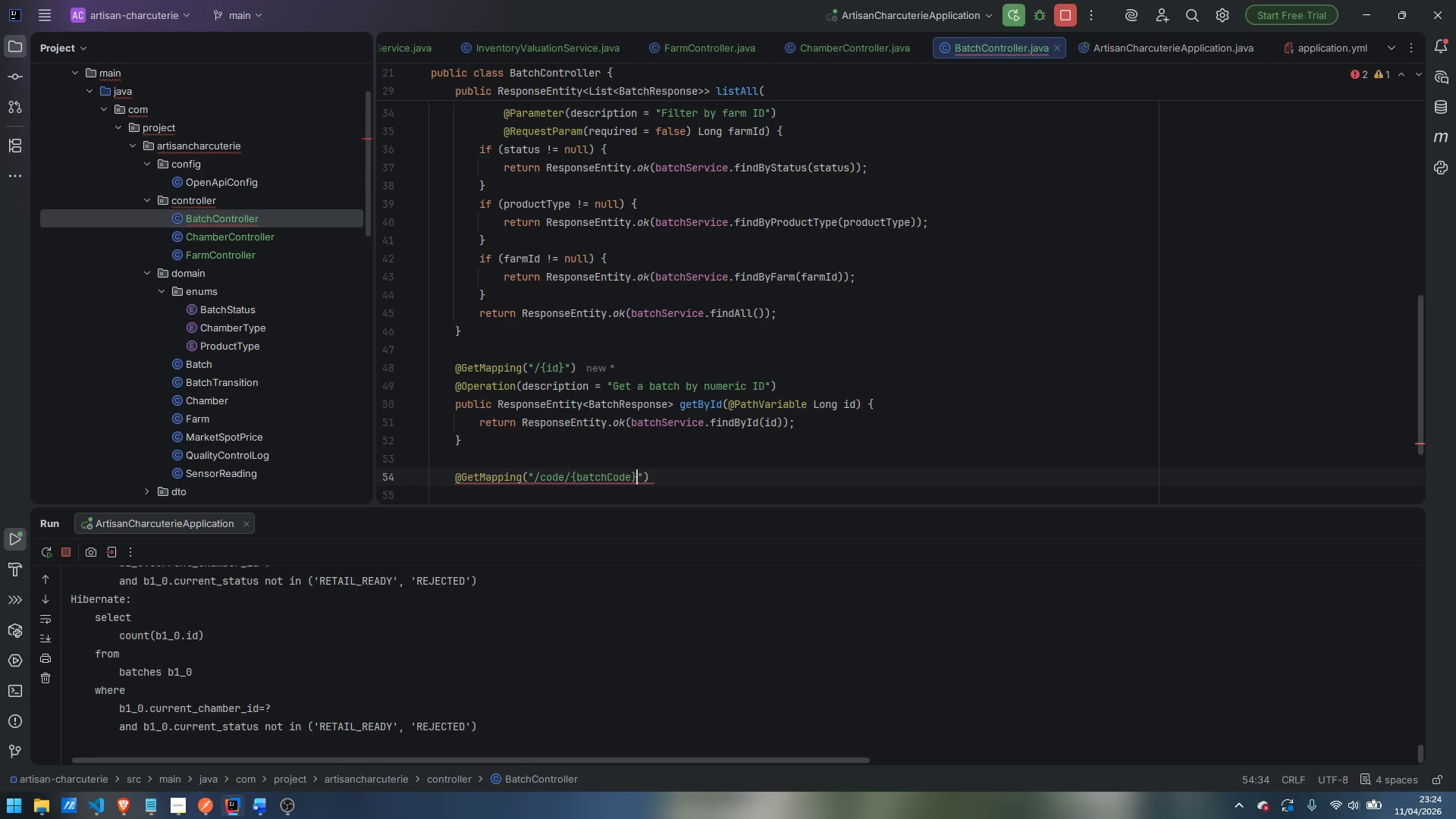 
key(ArrowRight)
 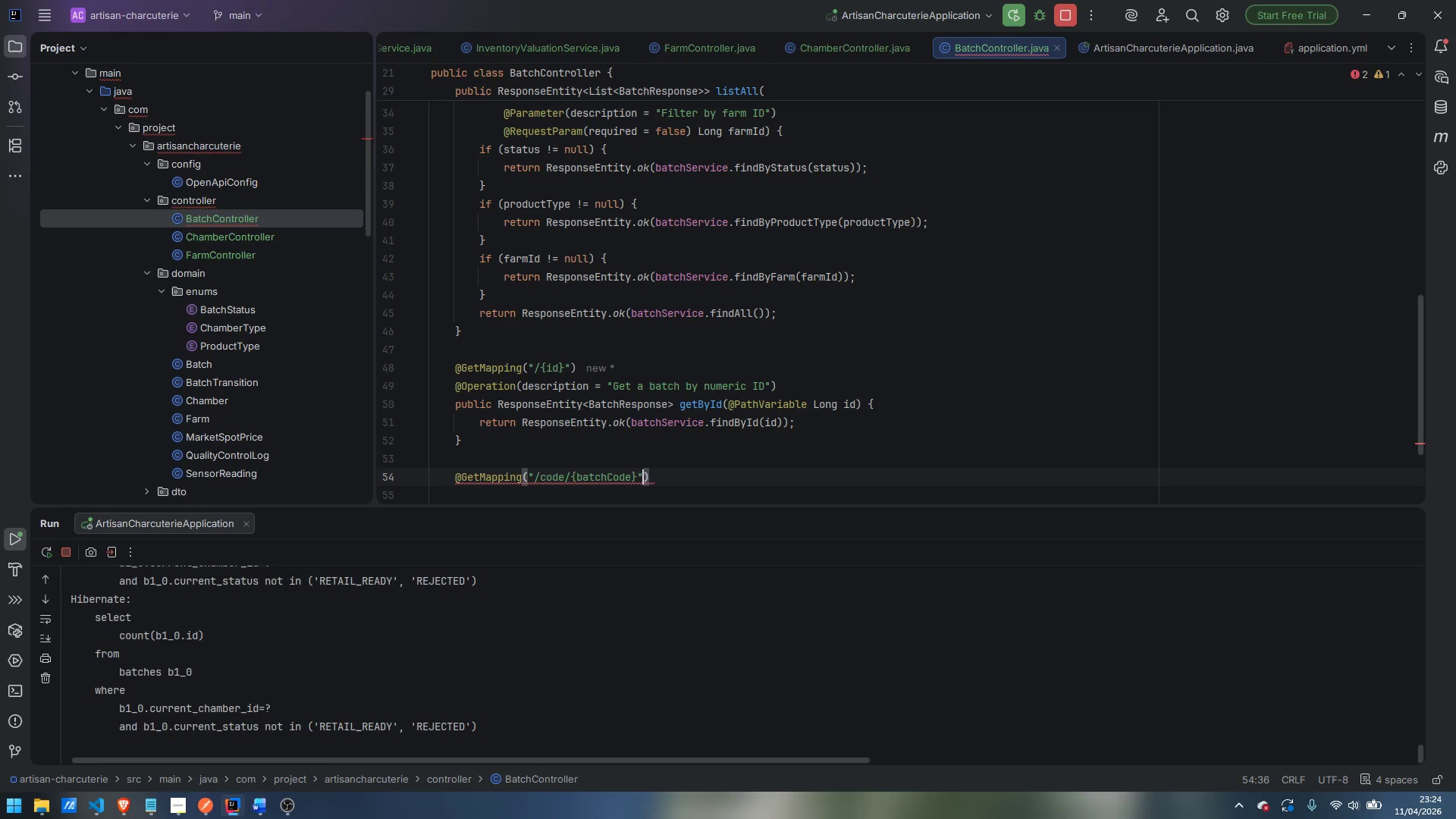 
key(ArrowRight)
 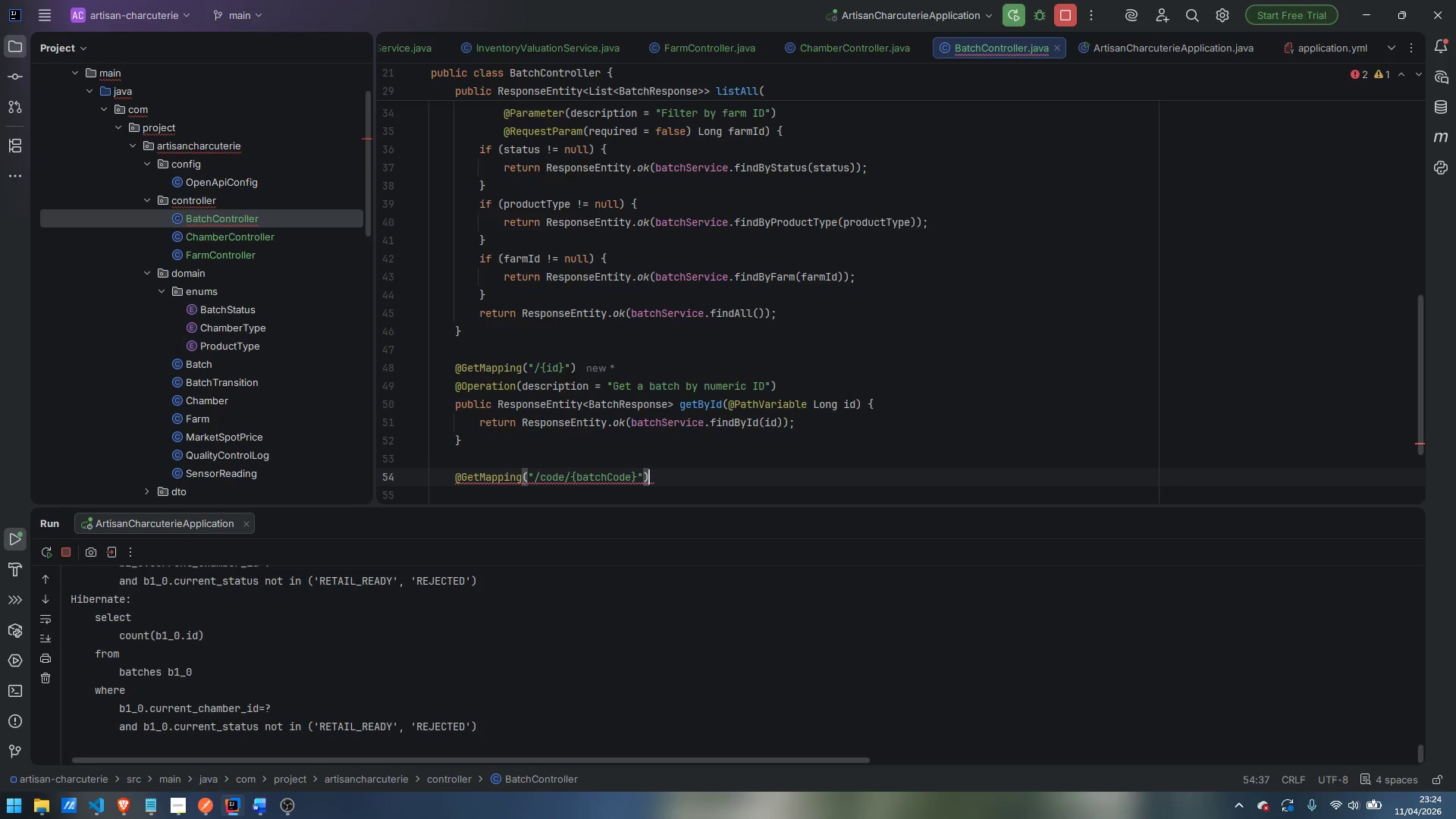 
key(Enter)
 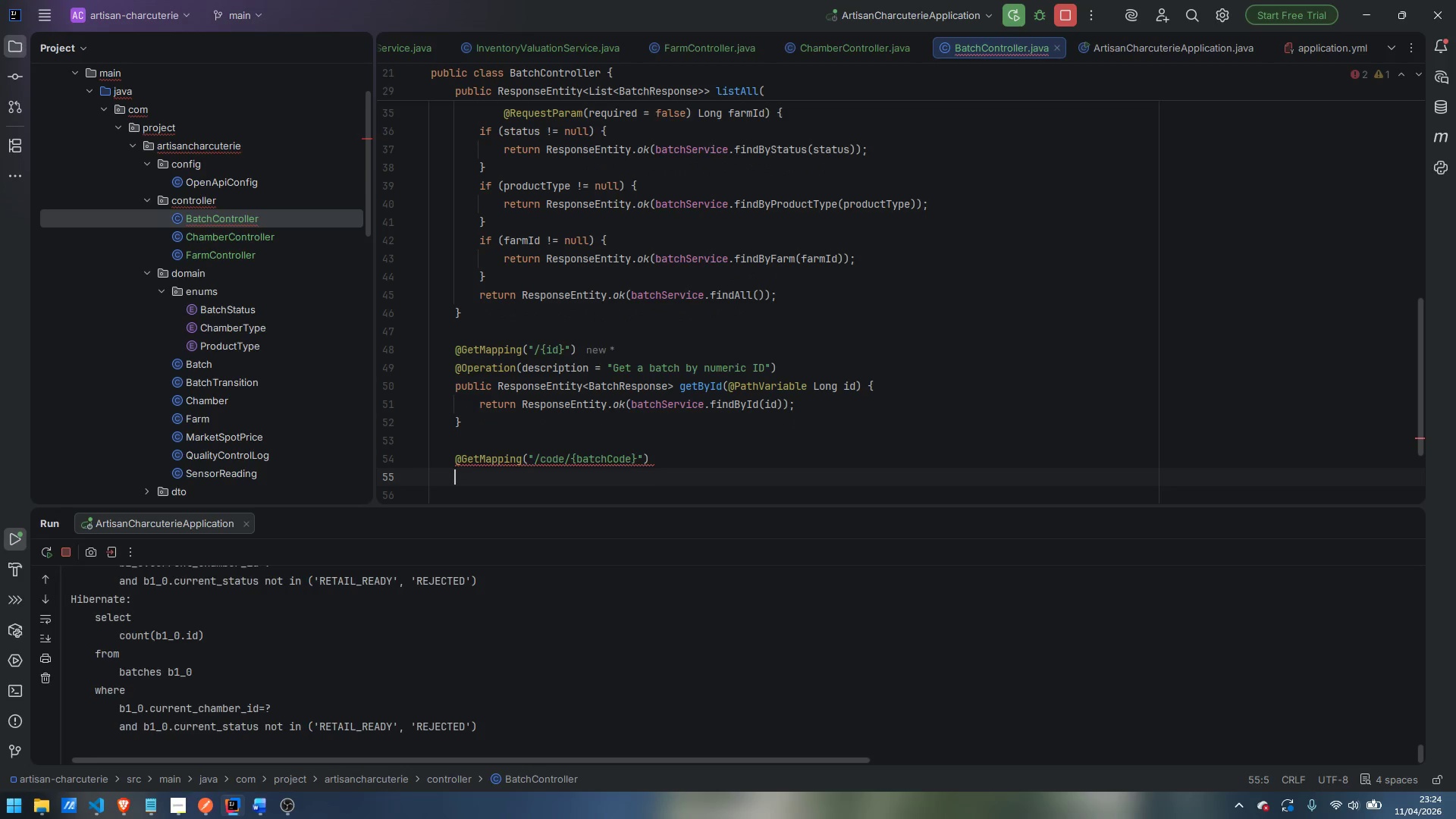 
type(@Opet)
key(Backspace)
type(ration)
 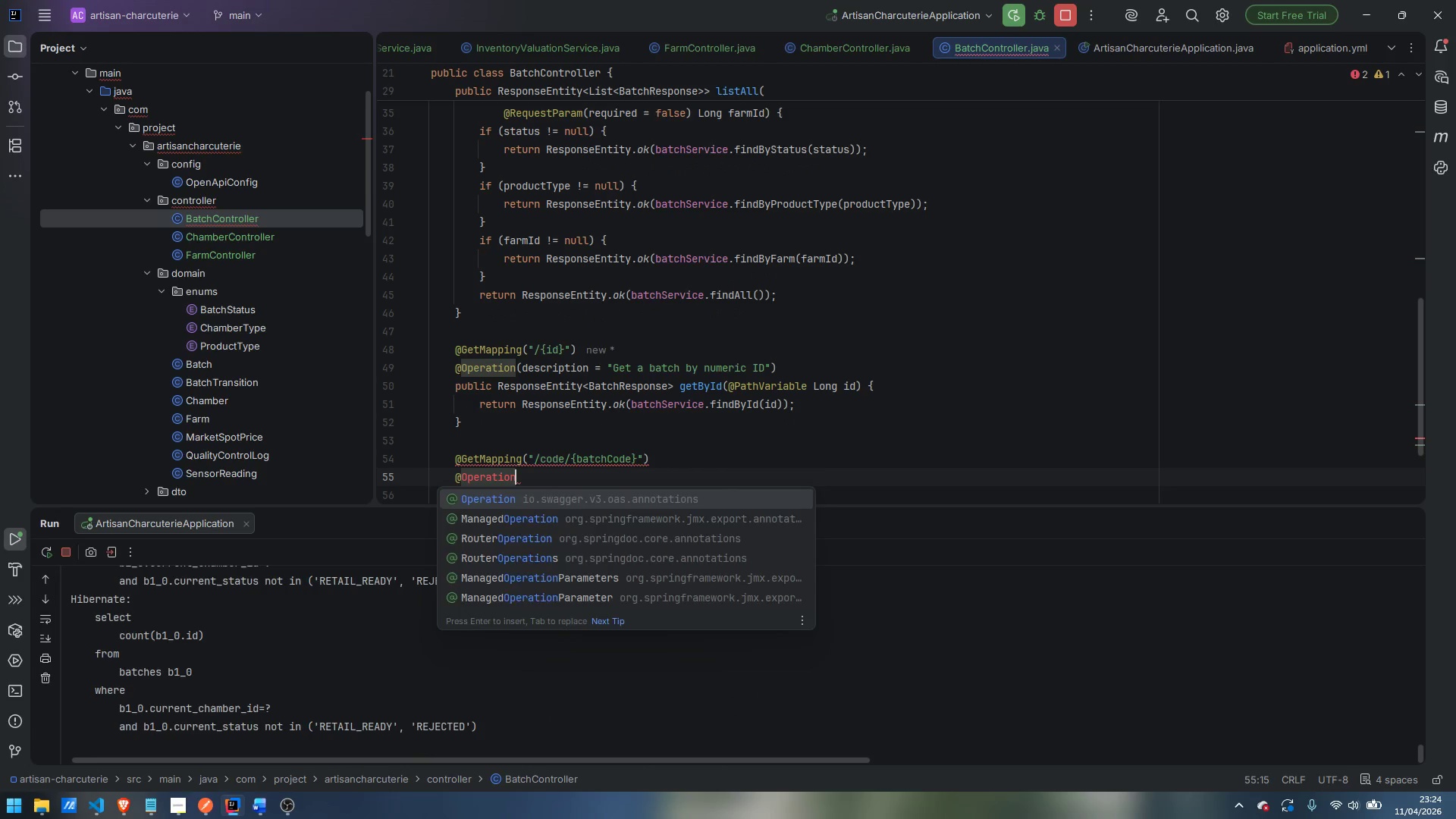 
key(Enter)
 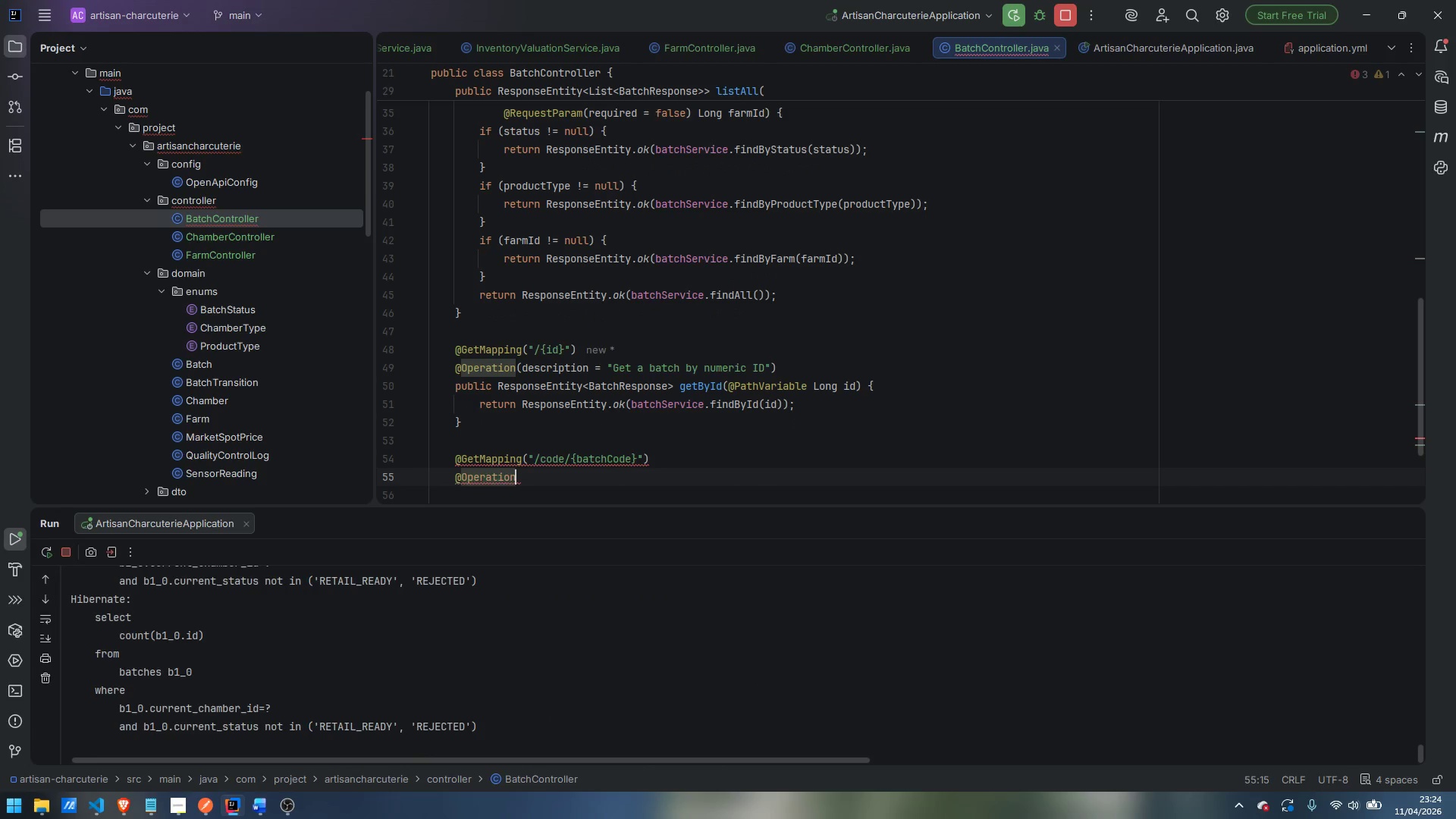 
type((description)
 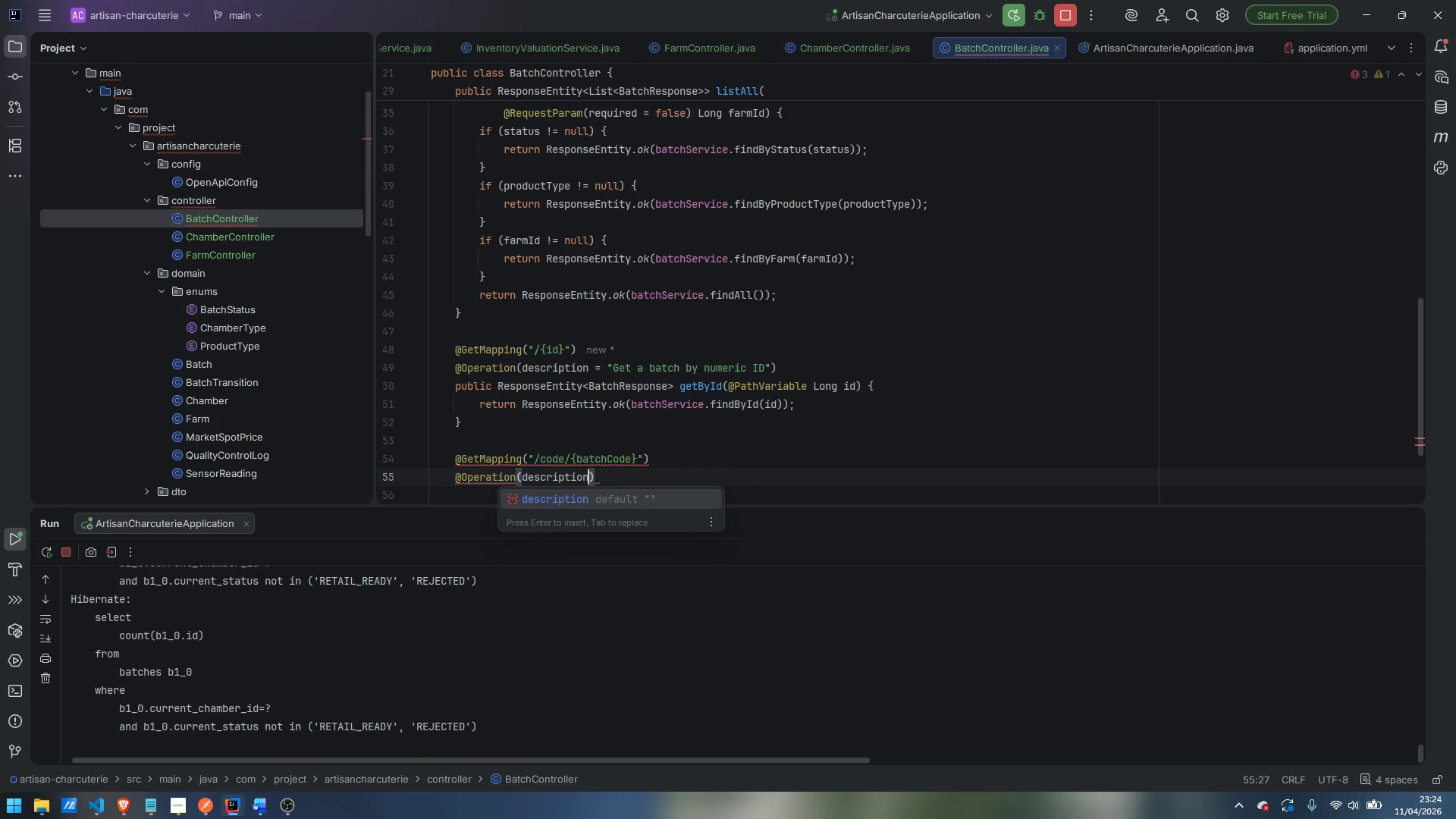 
key(Enter)
 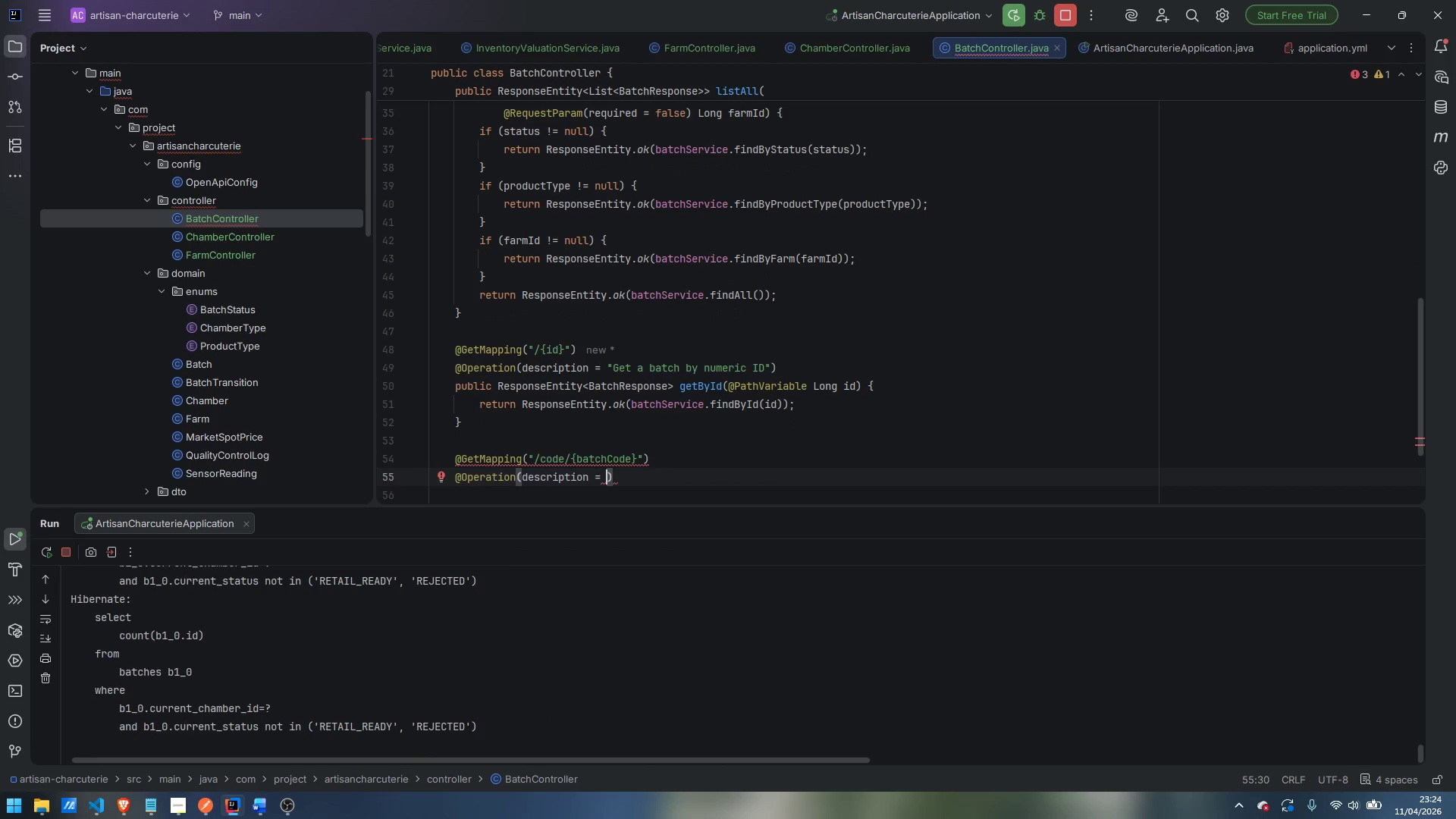 
key(Shift+Quote)
 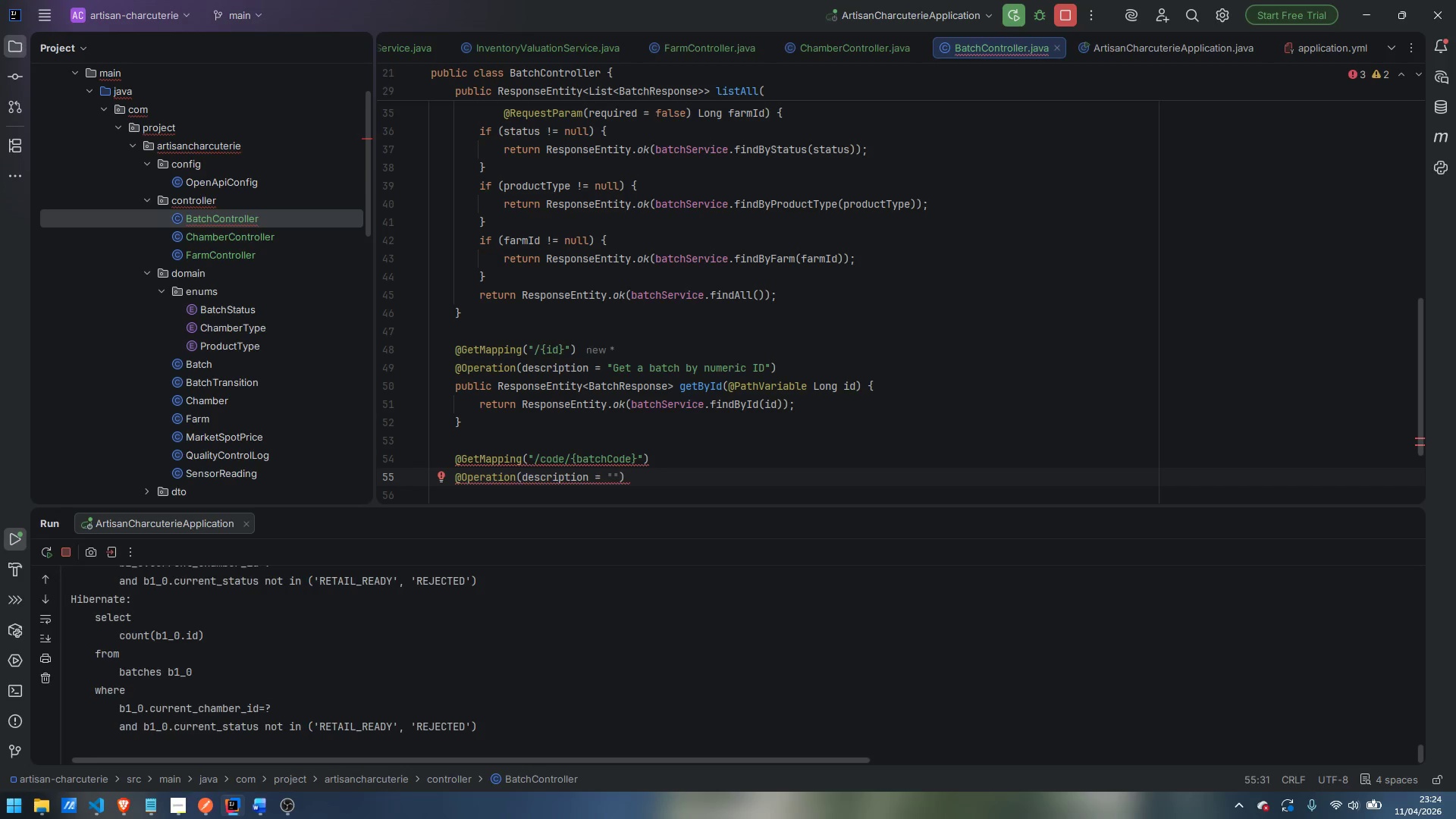 
wait(10.33)
 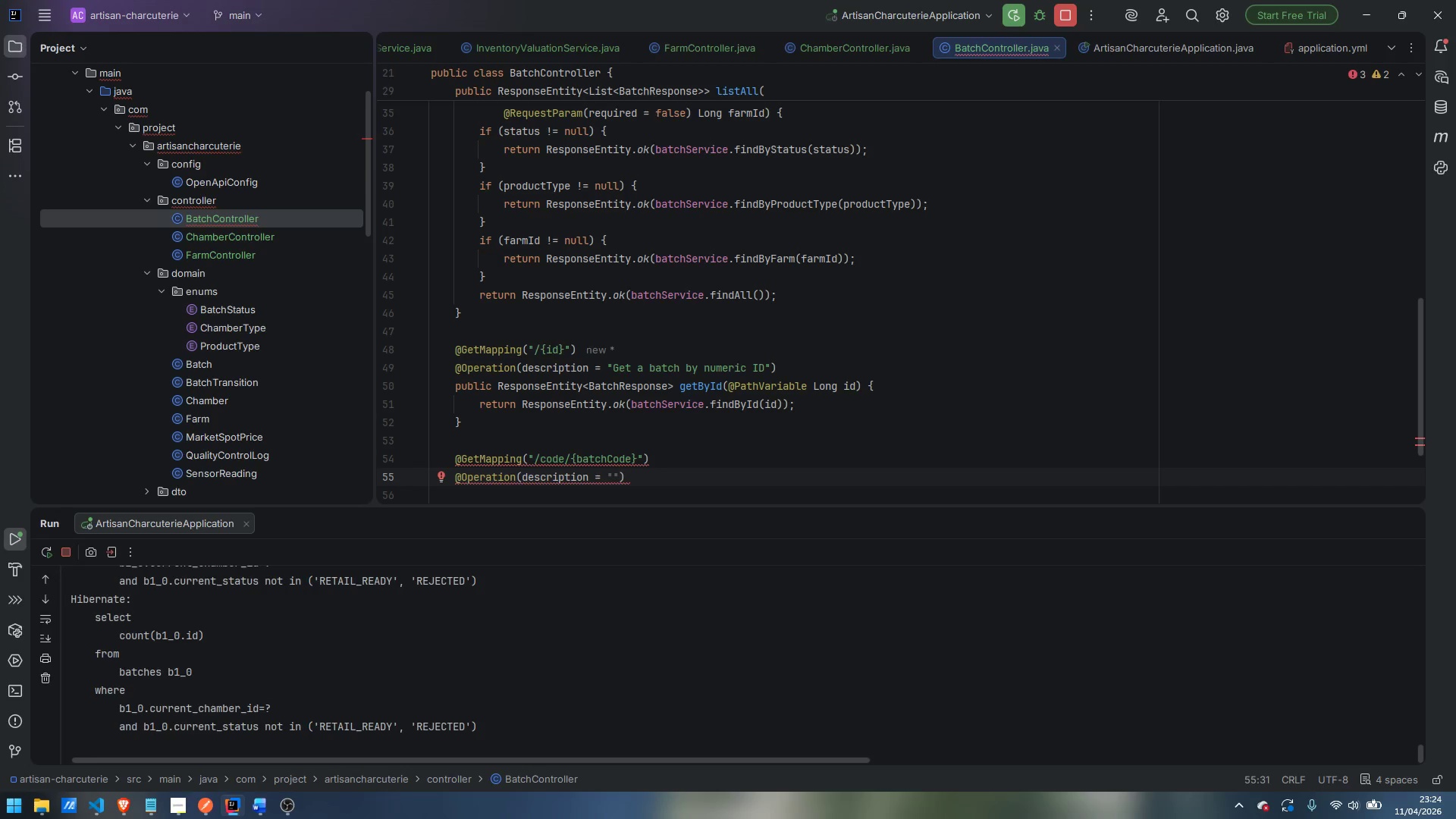 
double_click([554, 378])
 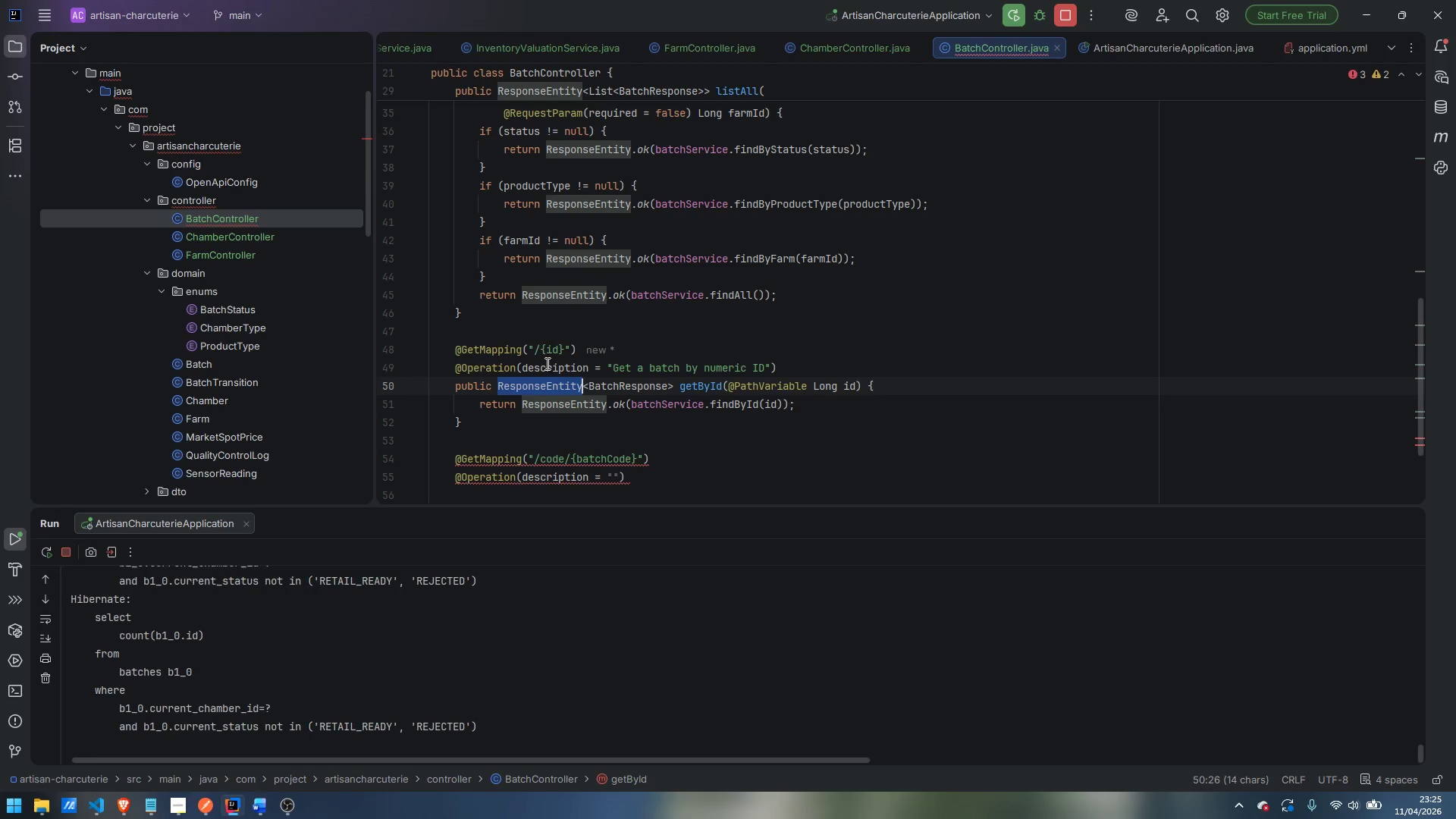 
triple_click([546, 362])
 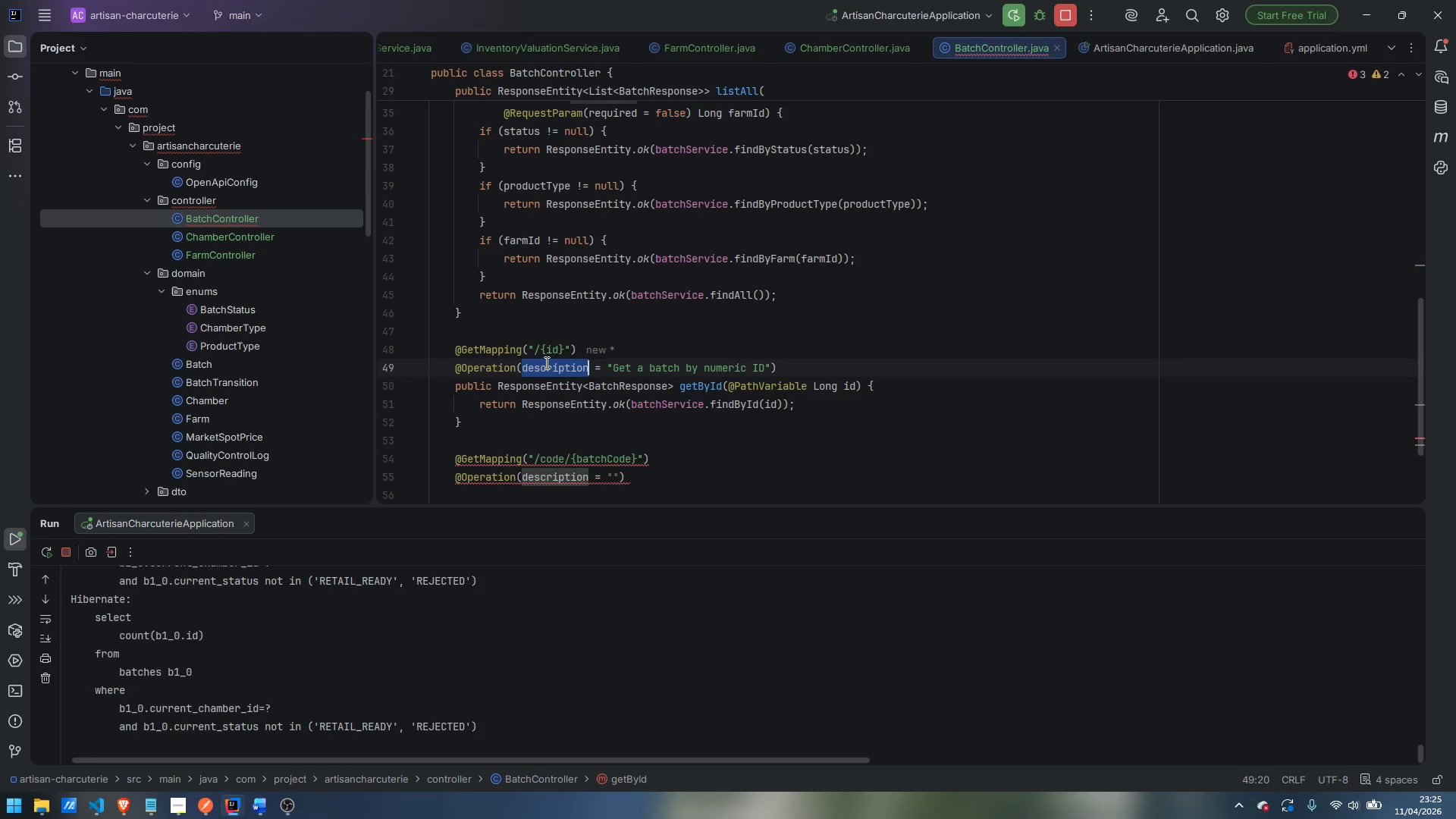 
triple_click([545, 362])
 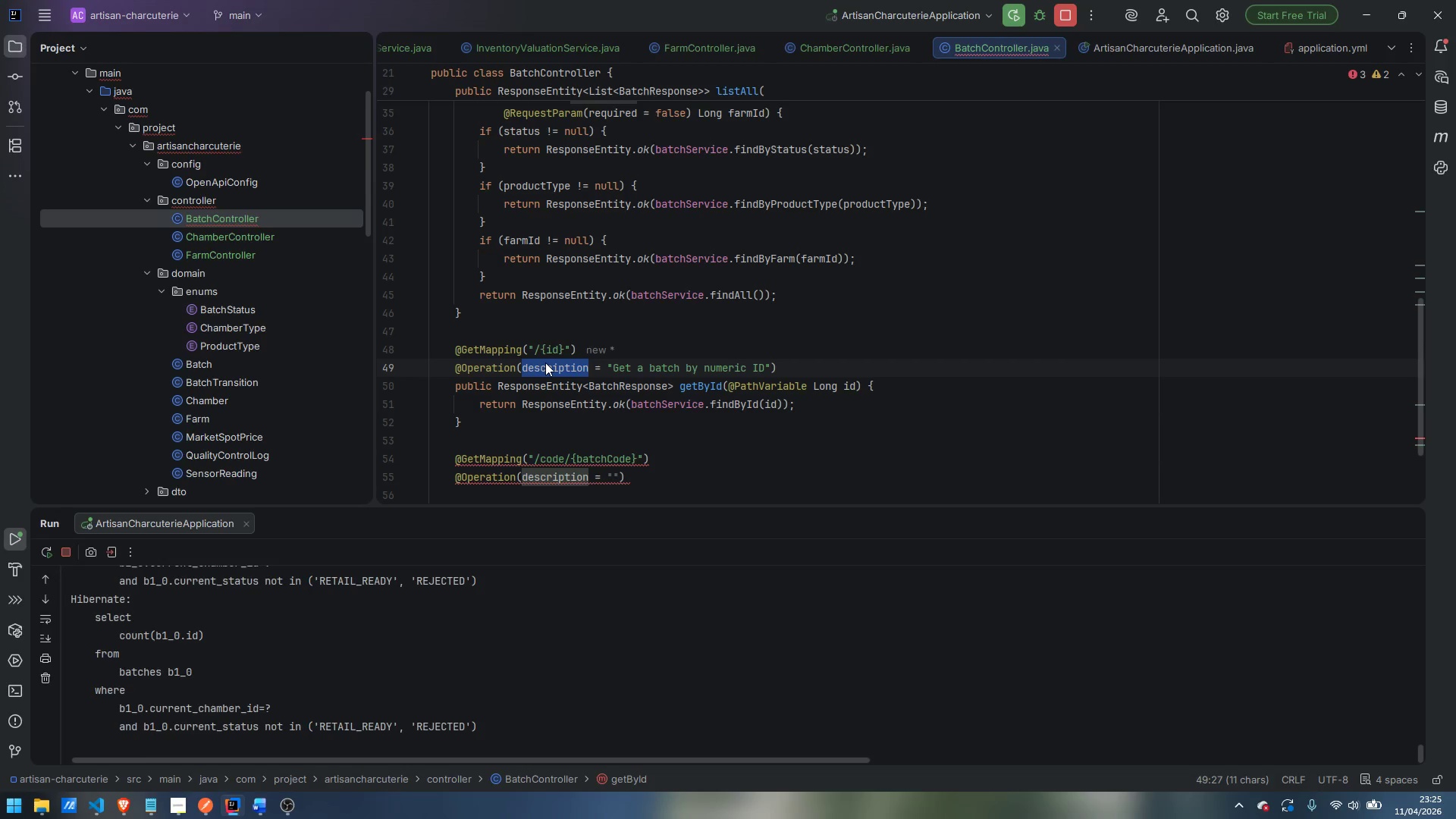 
type(summary)
 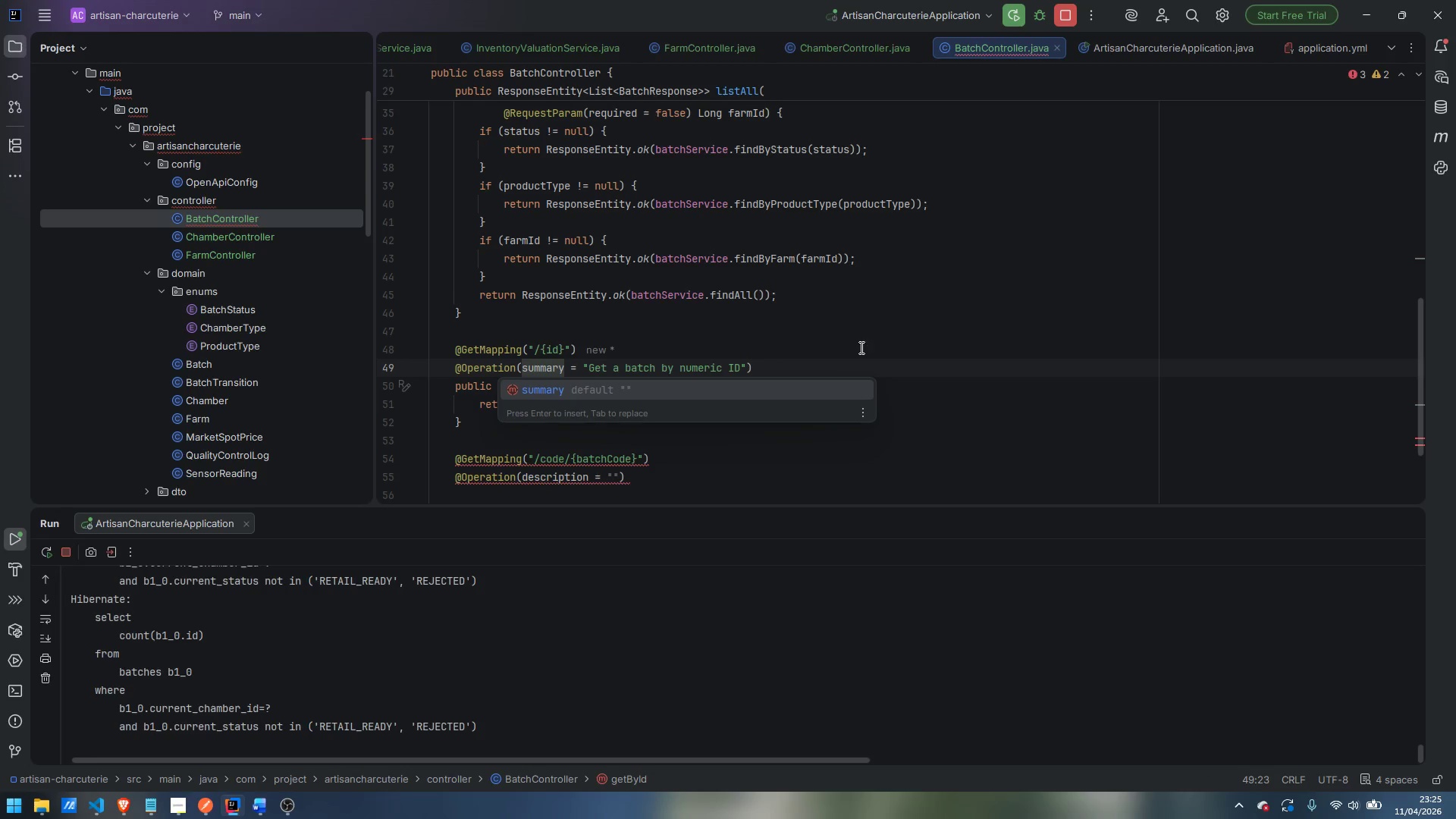 
scroll: coordinate [860, 347], scroll_direction: up, amount: 7.0
 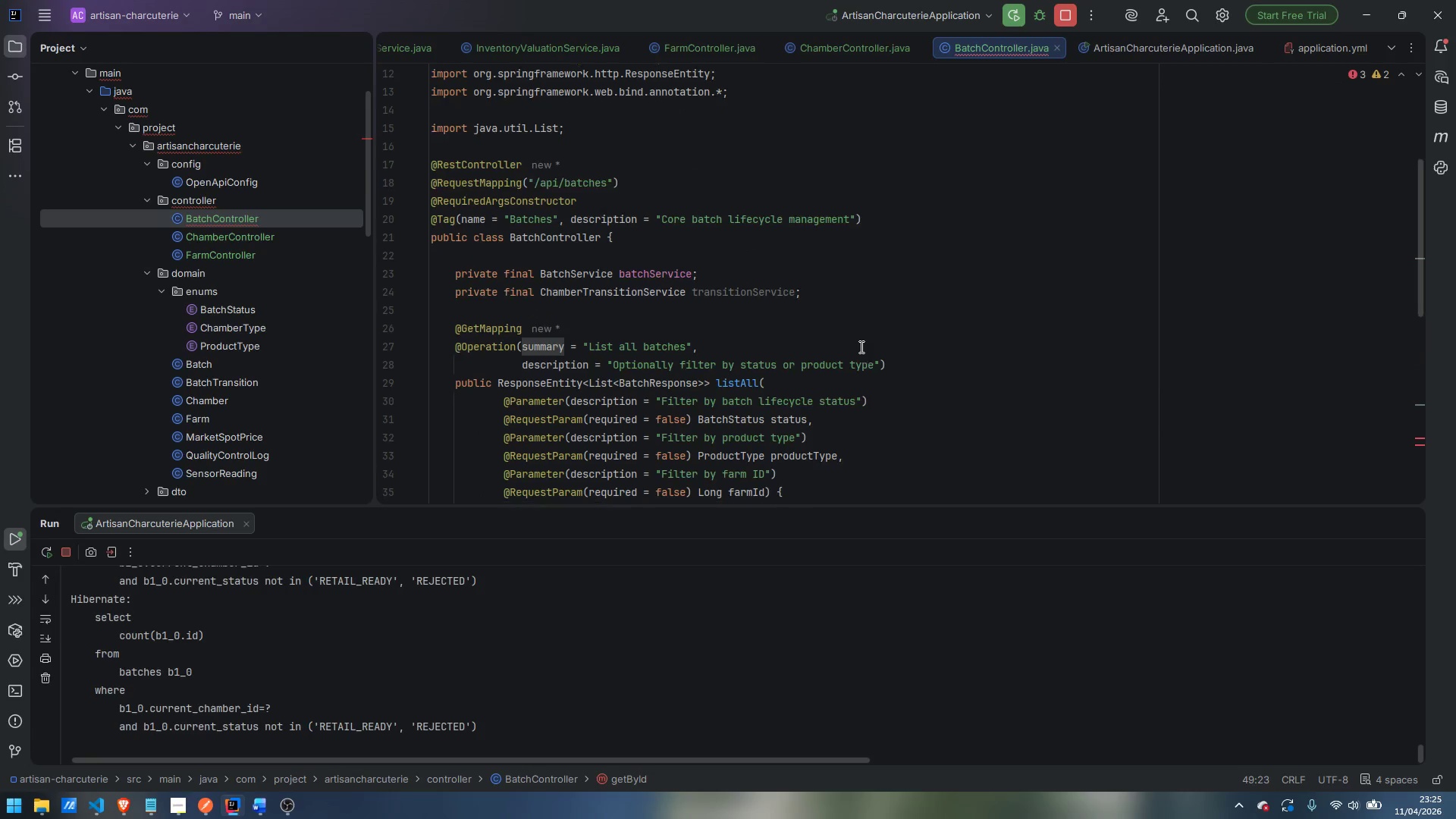 
scroll: coordinate [860, 347], scroll_direction: down, amount: 8.0
 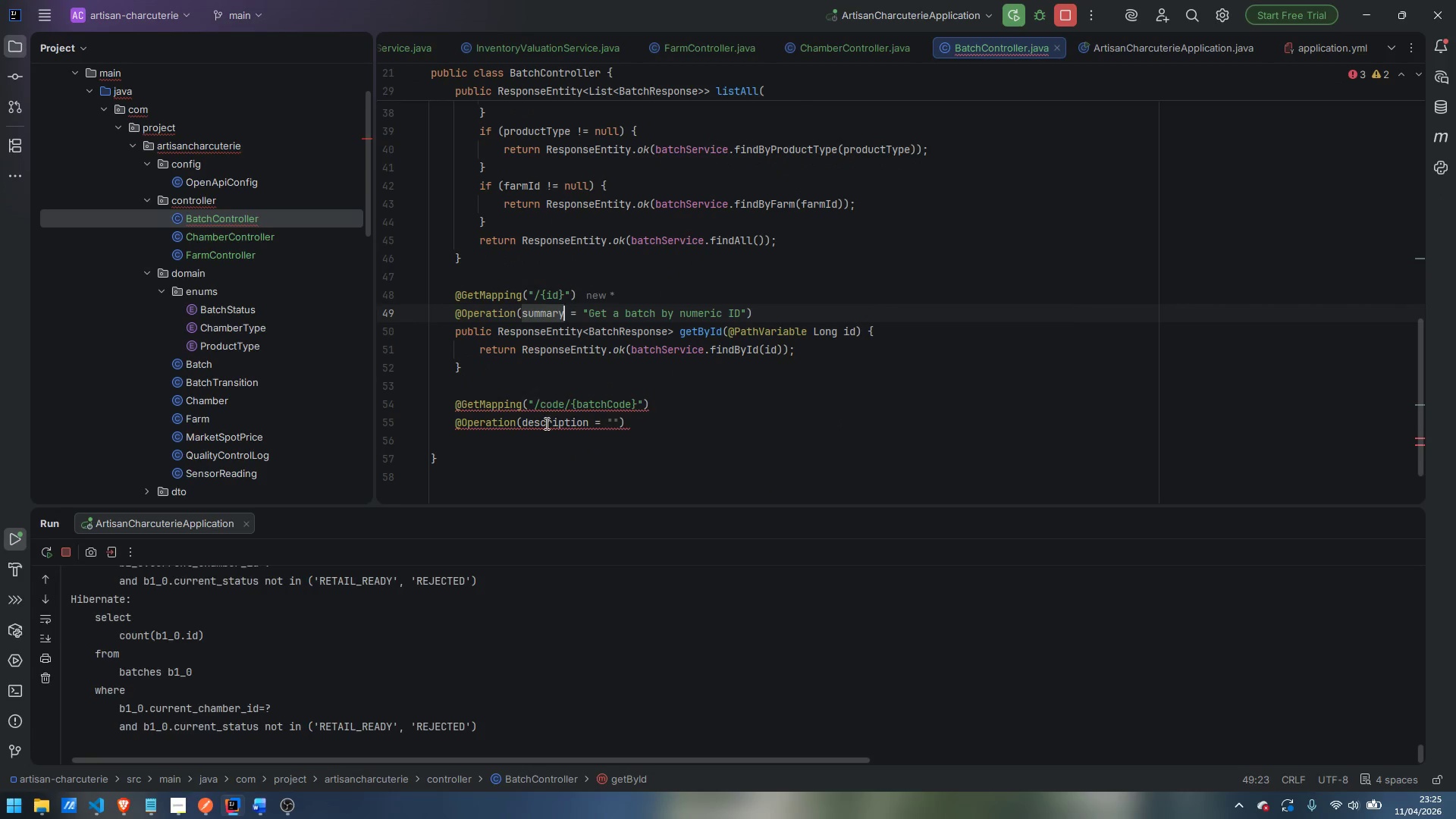 
double_click([545, 423])
 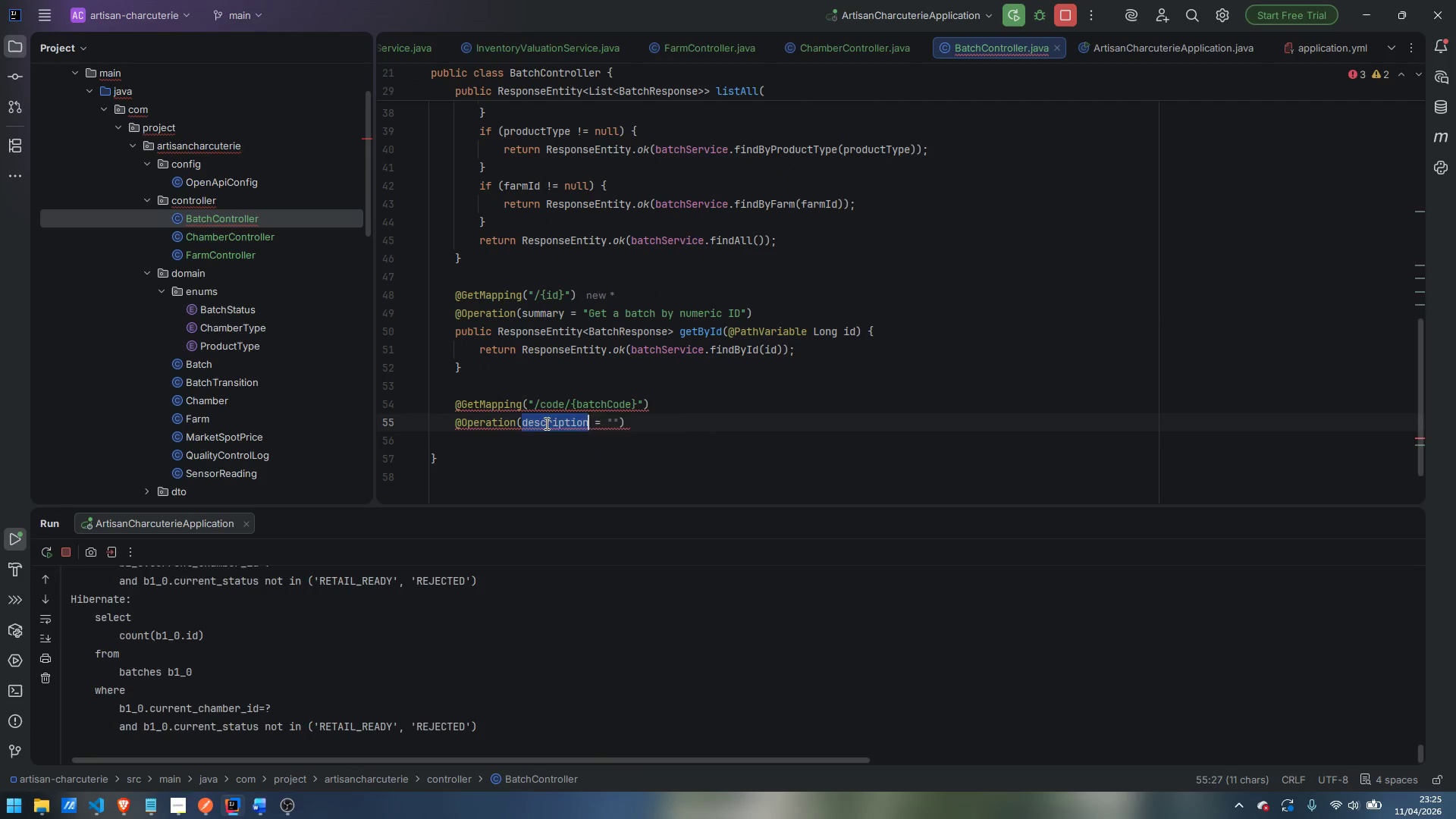 
type(summary)
 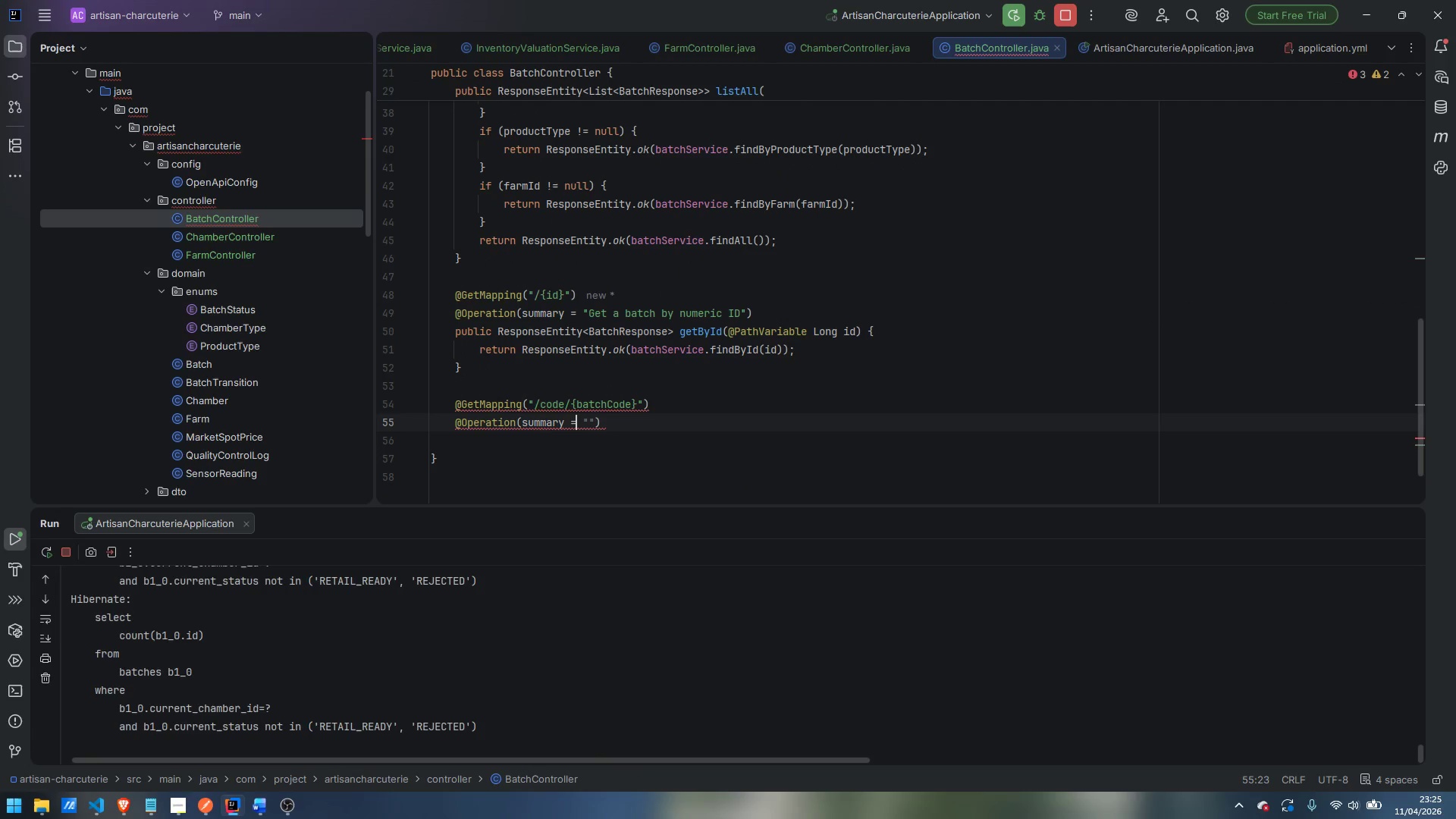 
key(Enter)
 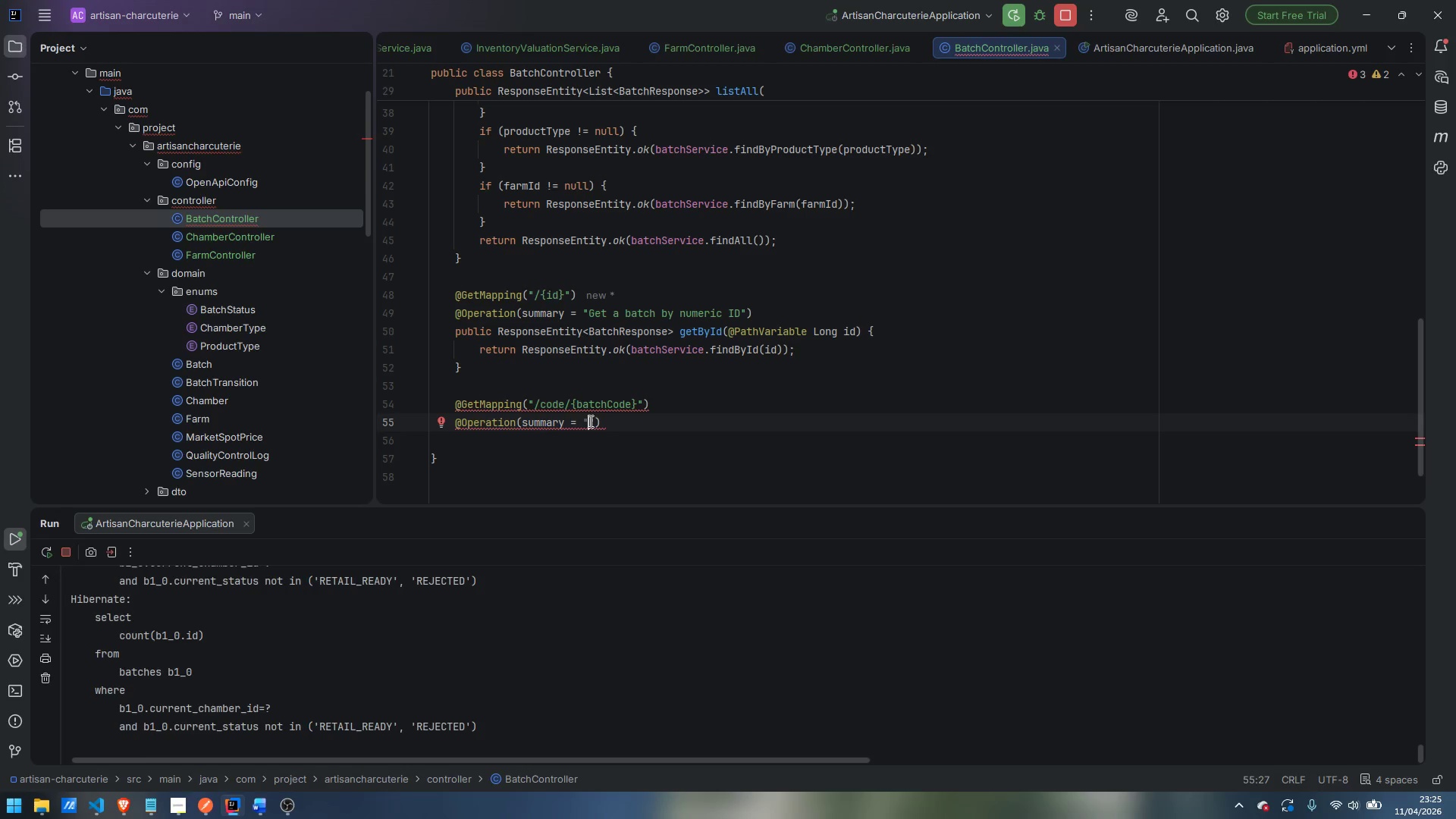 
wait(31.67)
 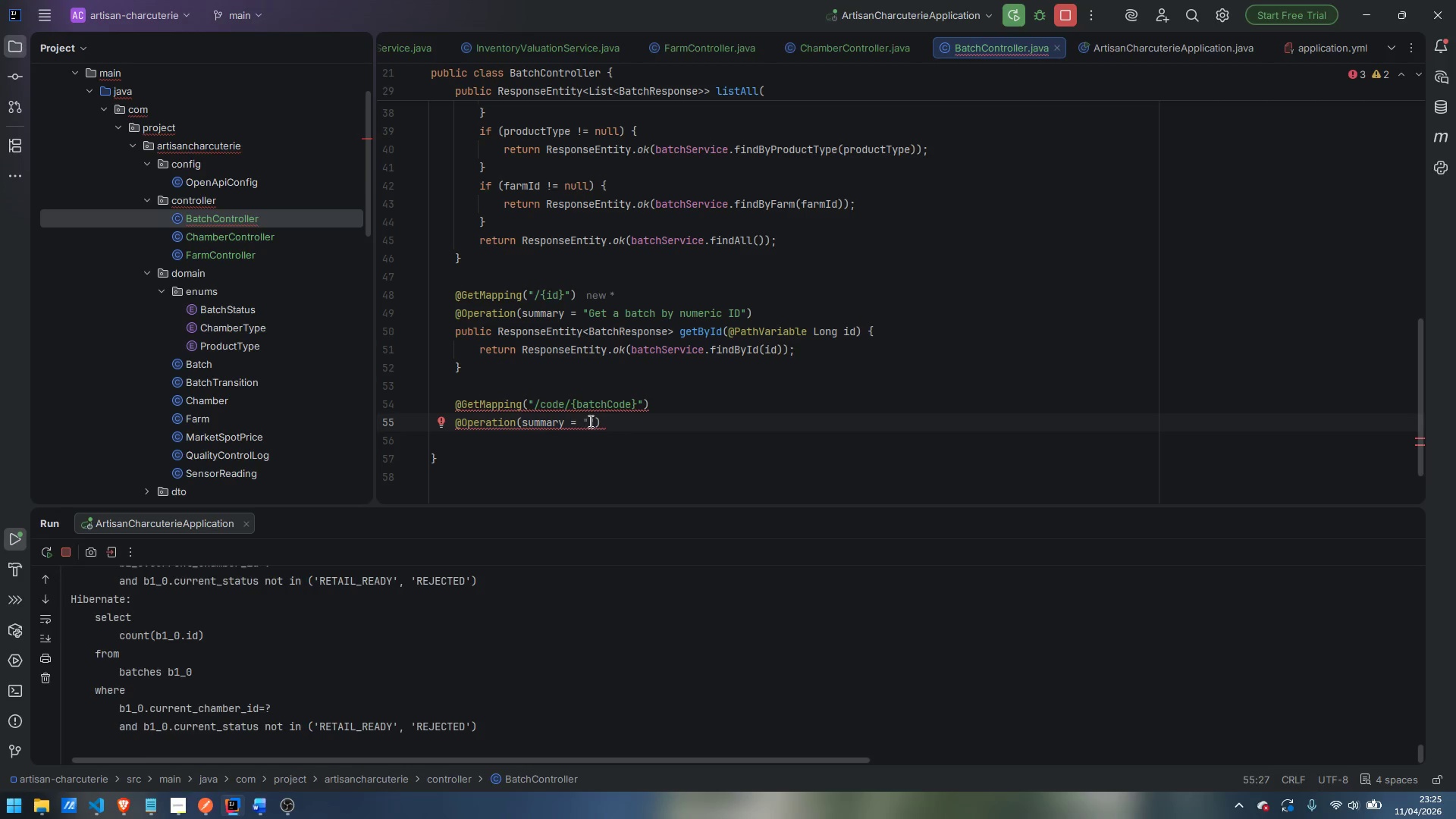 
type(Get a batch )
 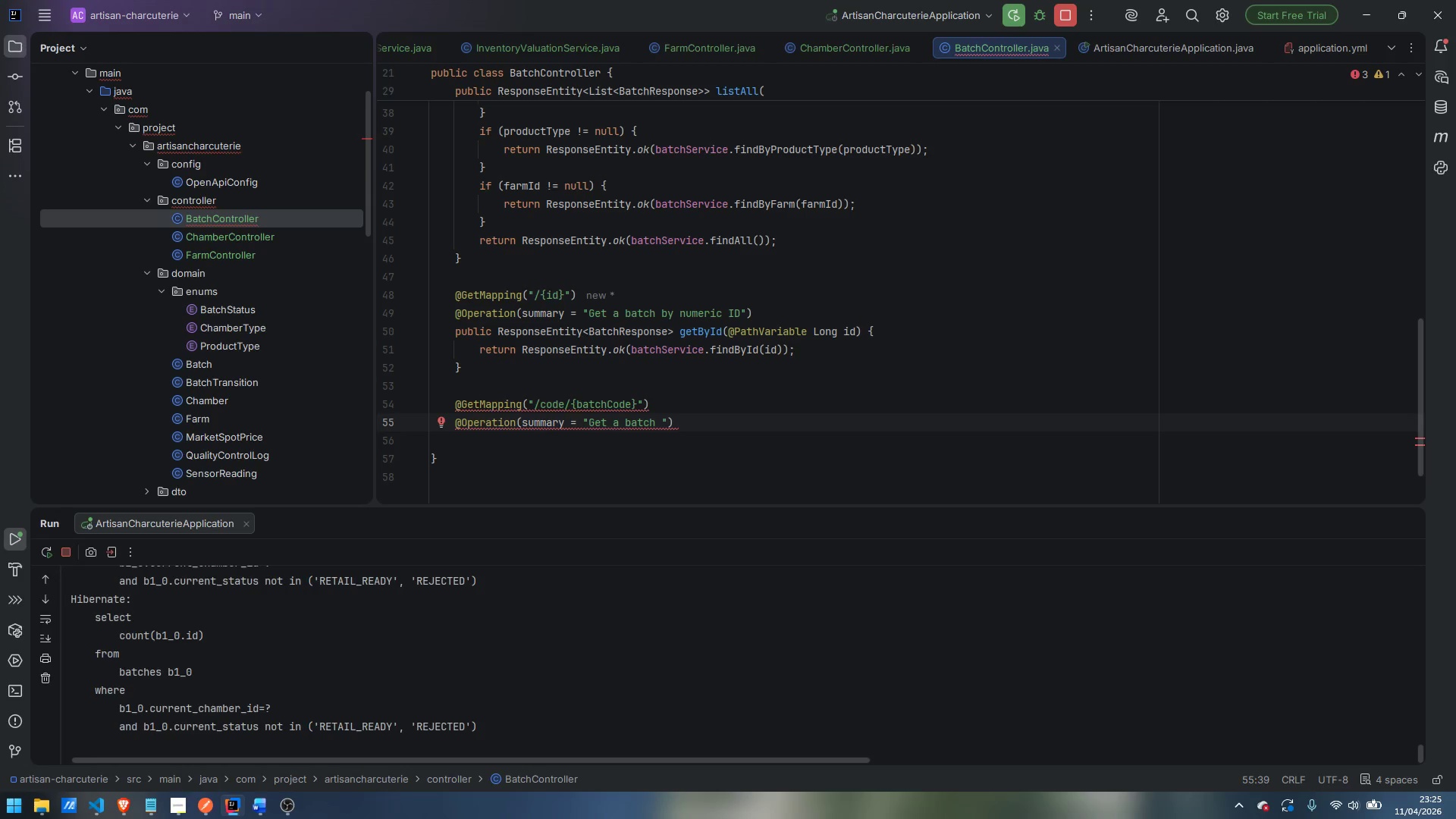 
wait(6.8)
 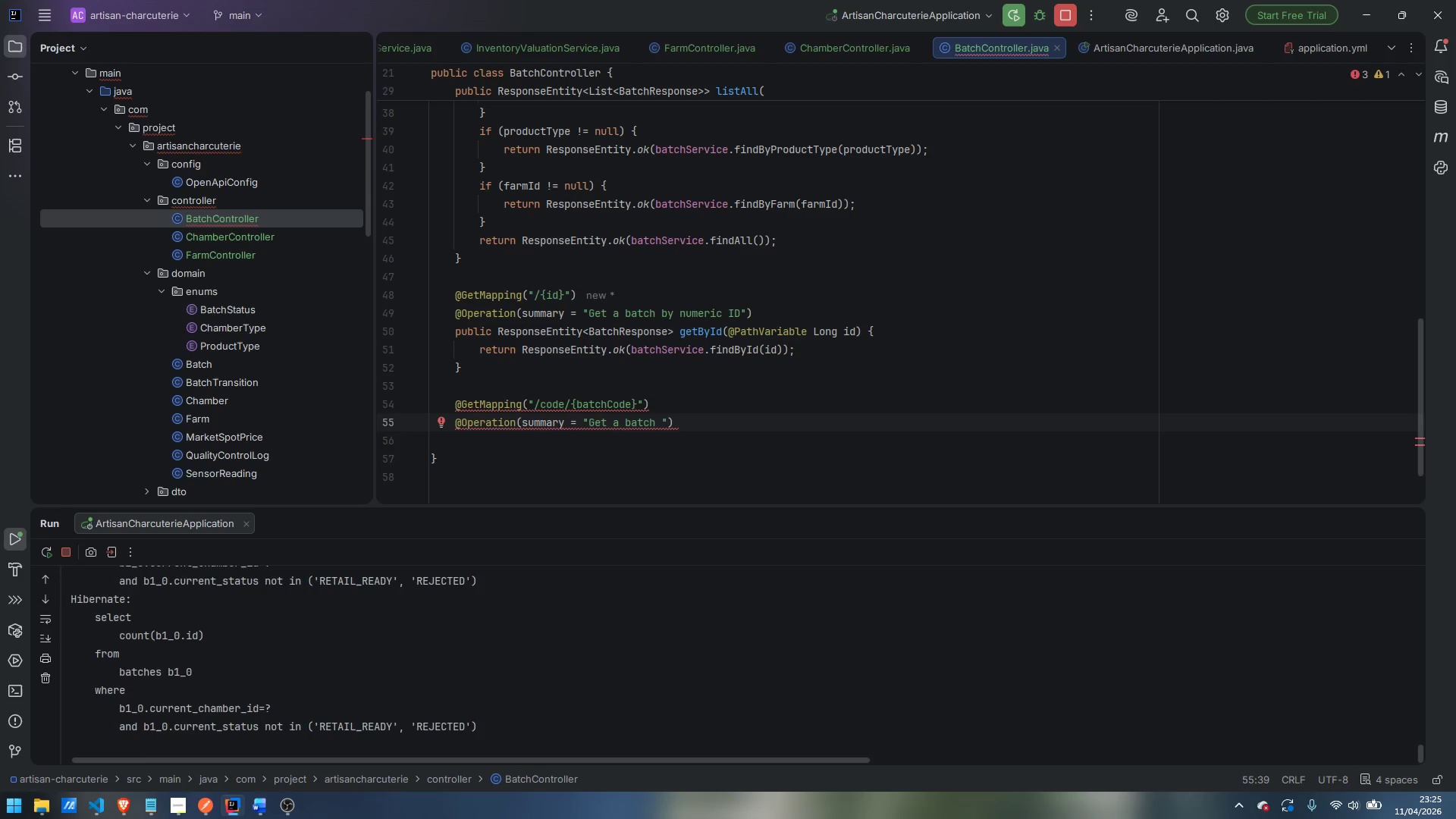 
type(by business code )
key(Backspace)
 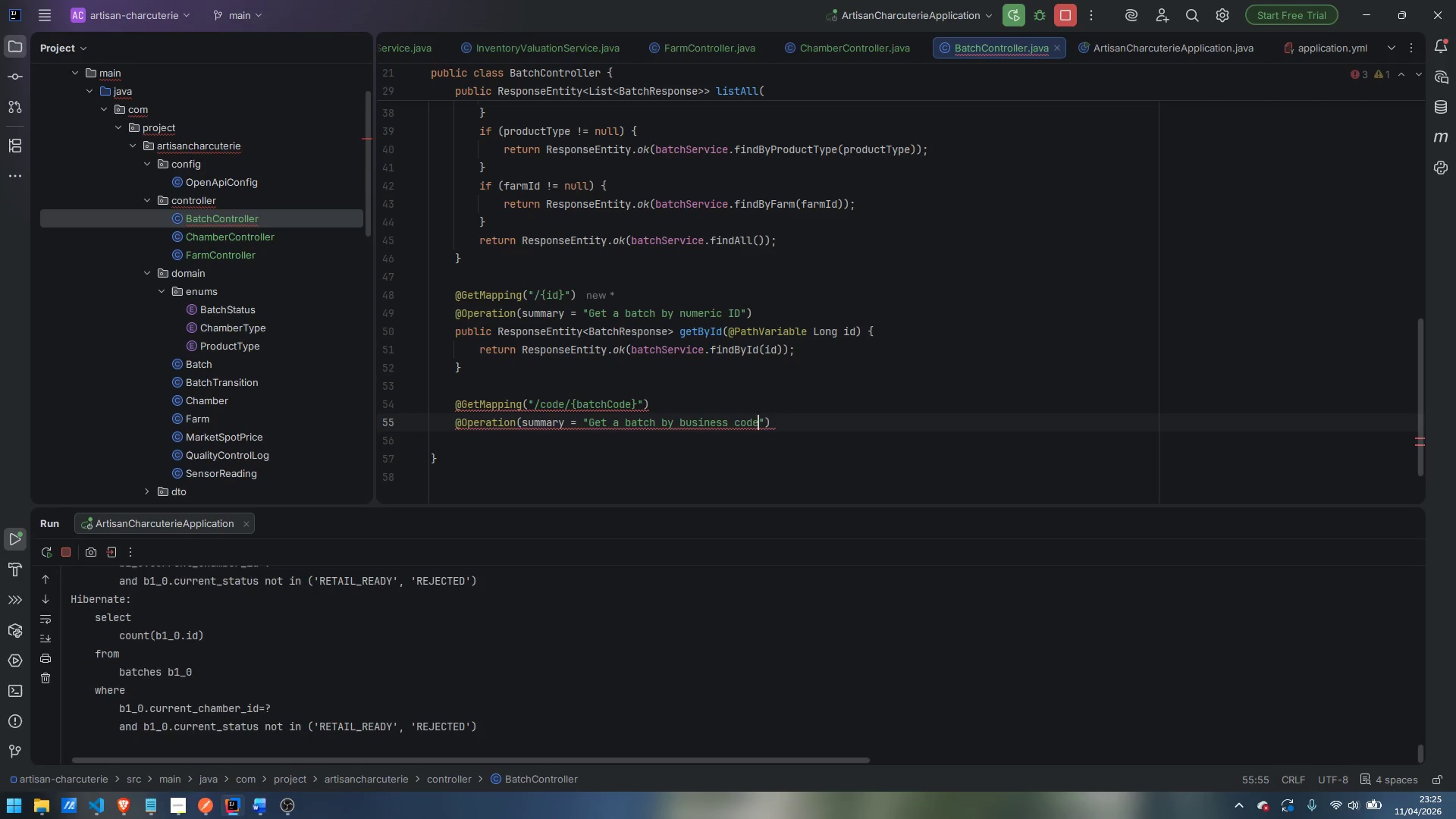 
key(ArrowRight)
 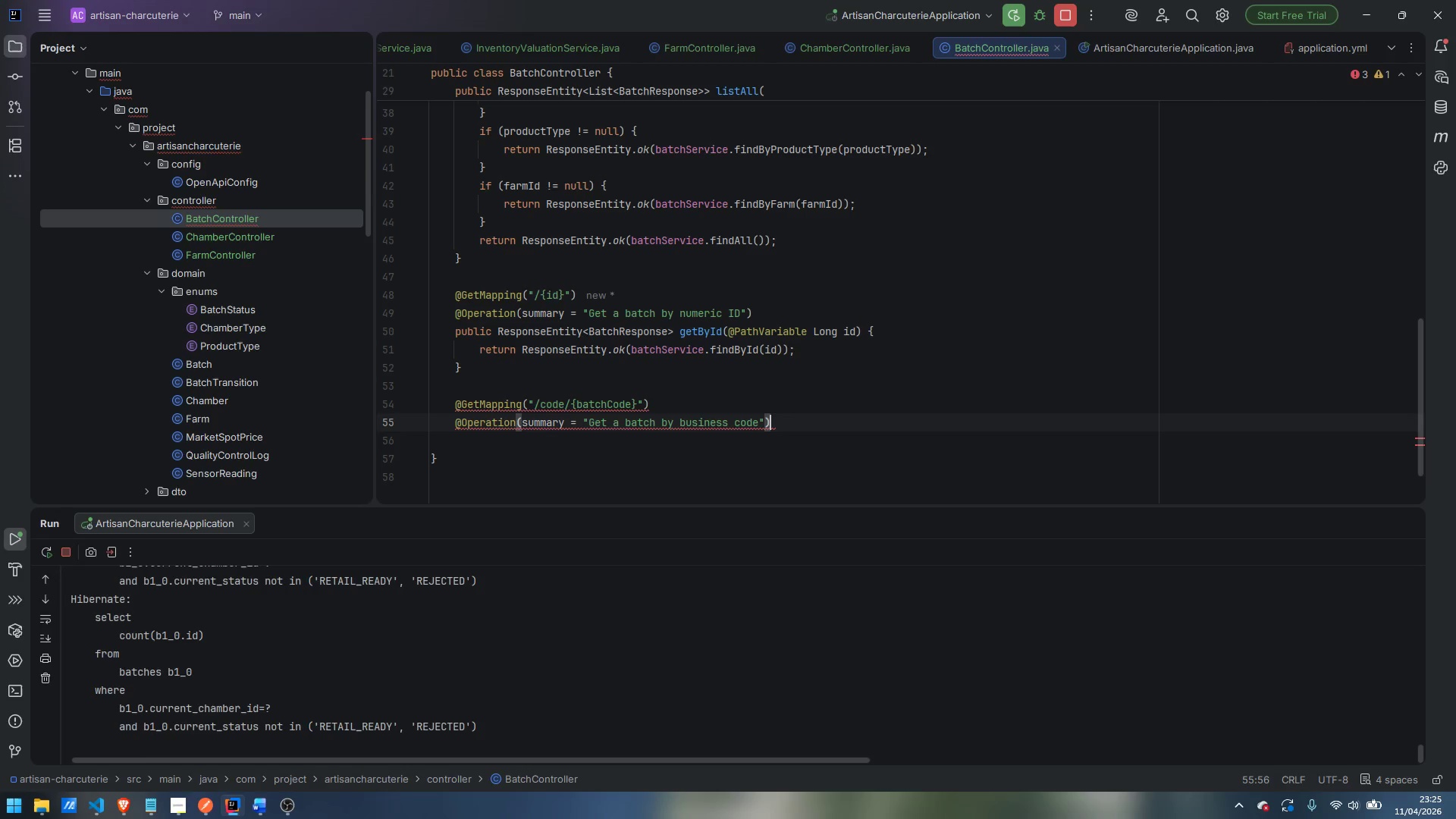 
key(ArrowRight)
 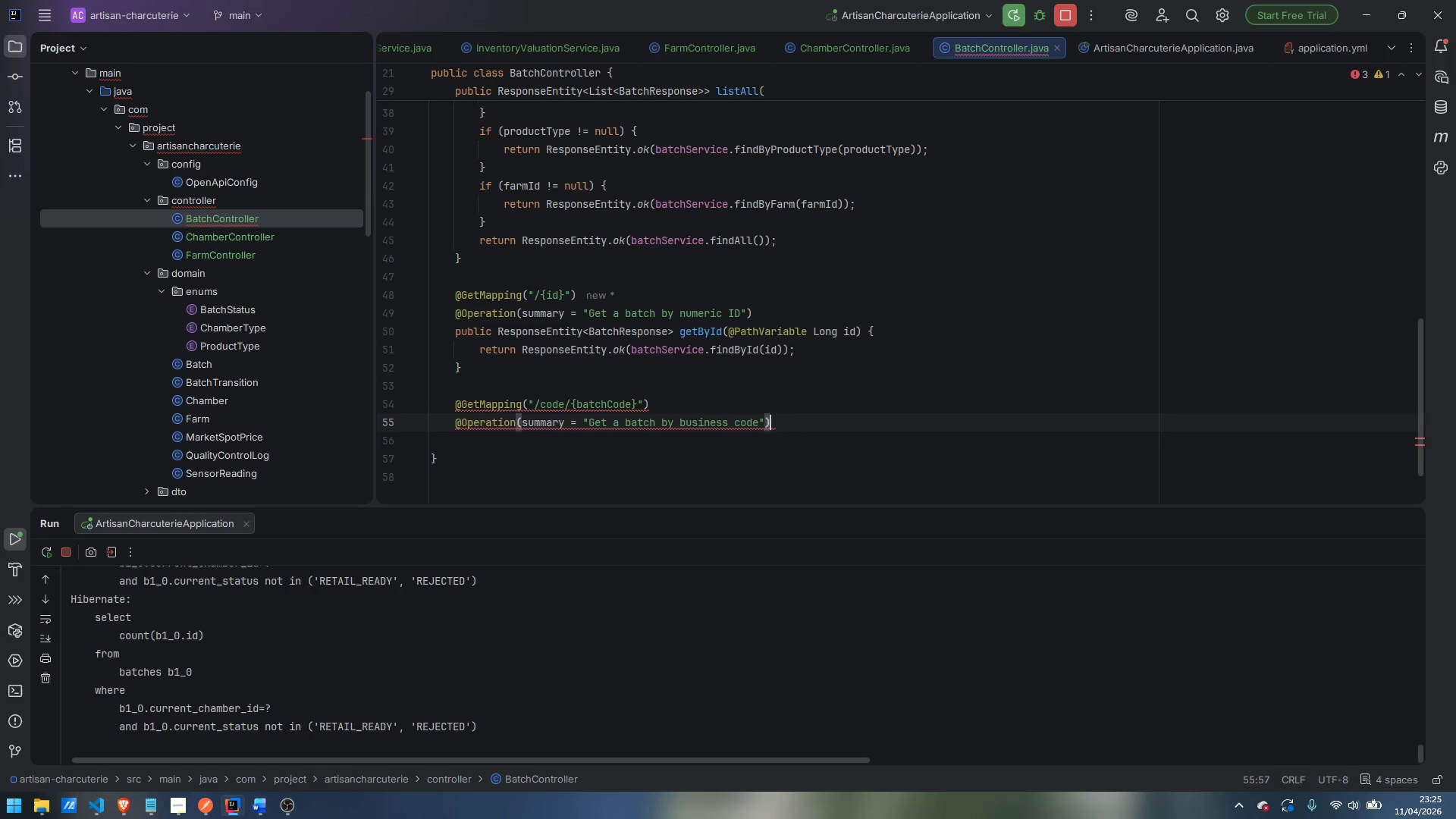 
key(Enter)
 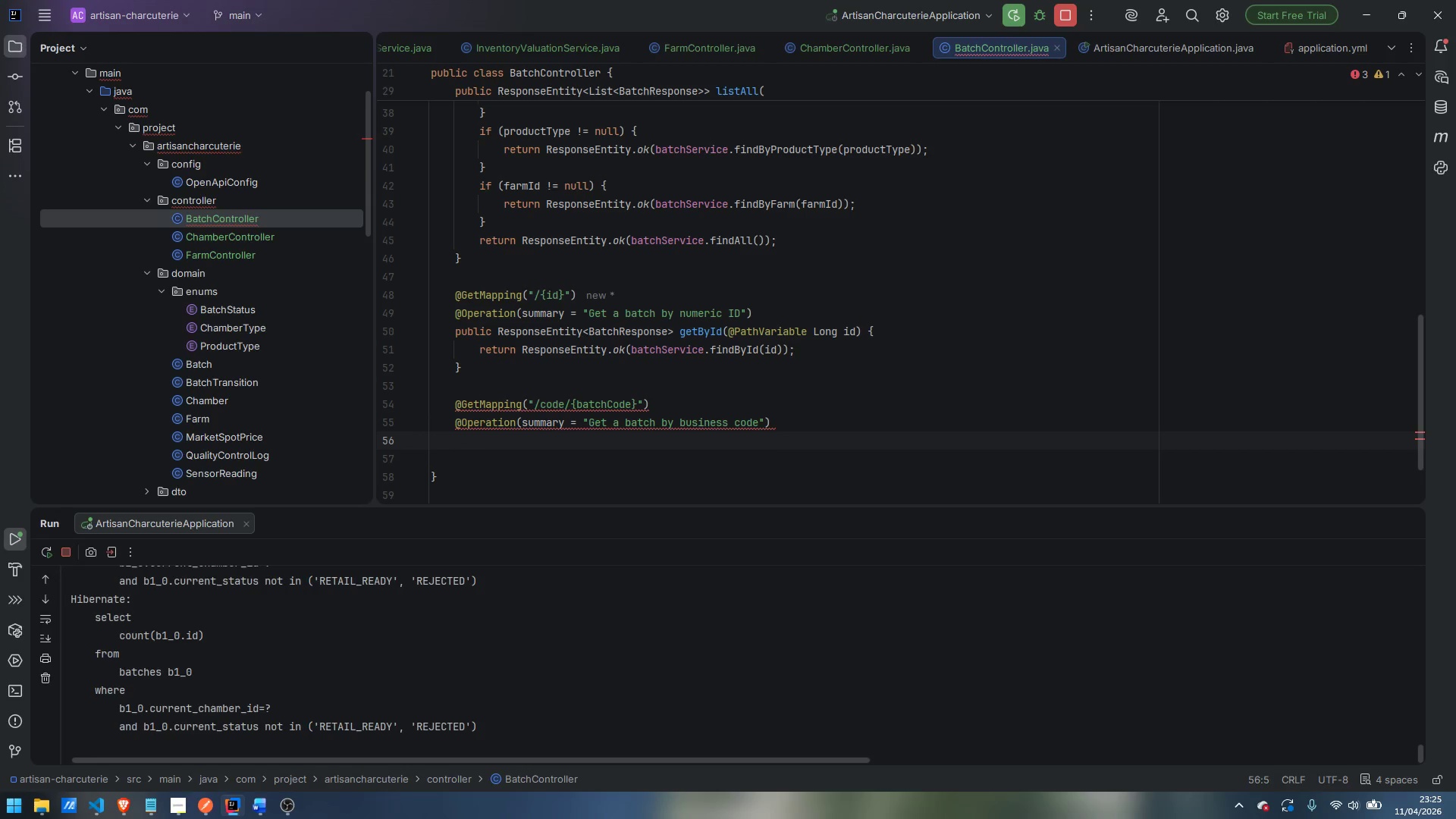 
hold_key(key=ShiftLeft, duration=0.38)
 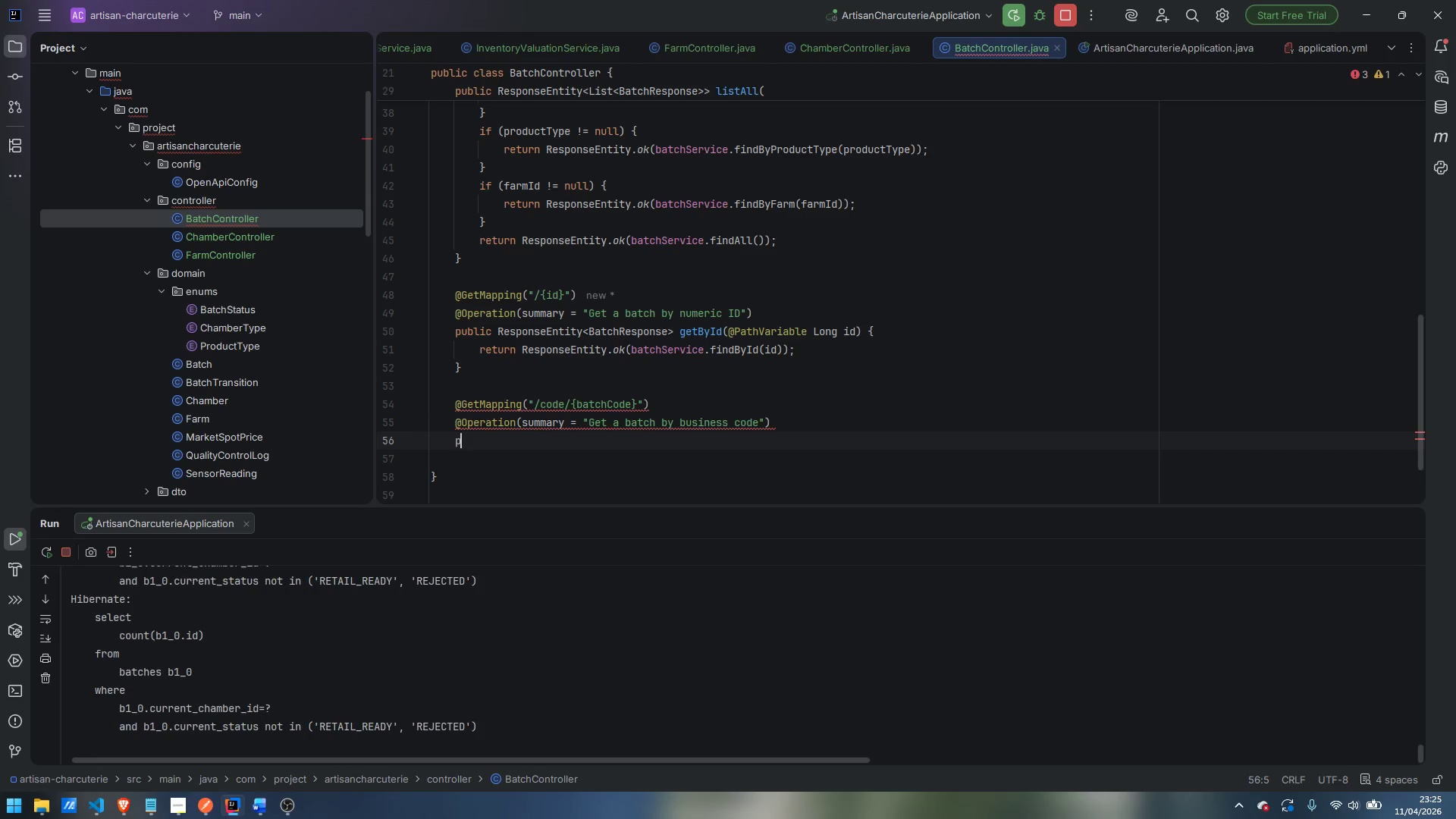 
type(public ResponseEn)
 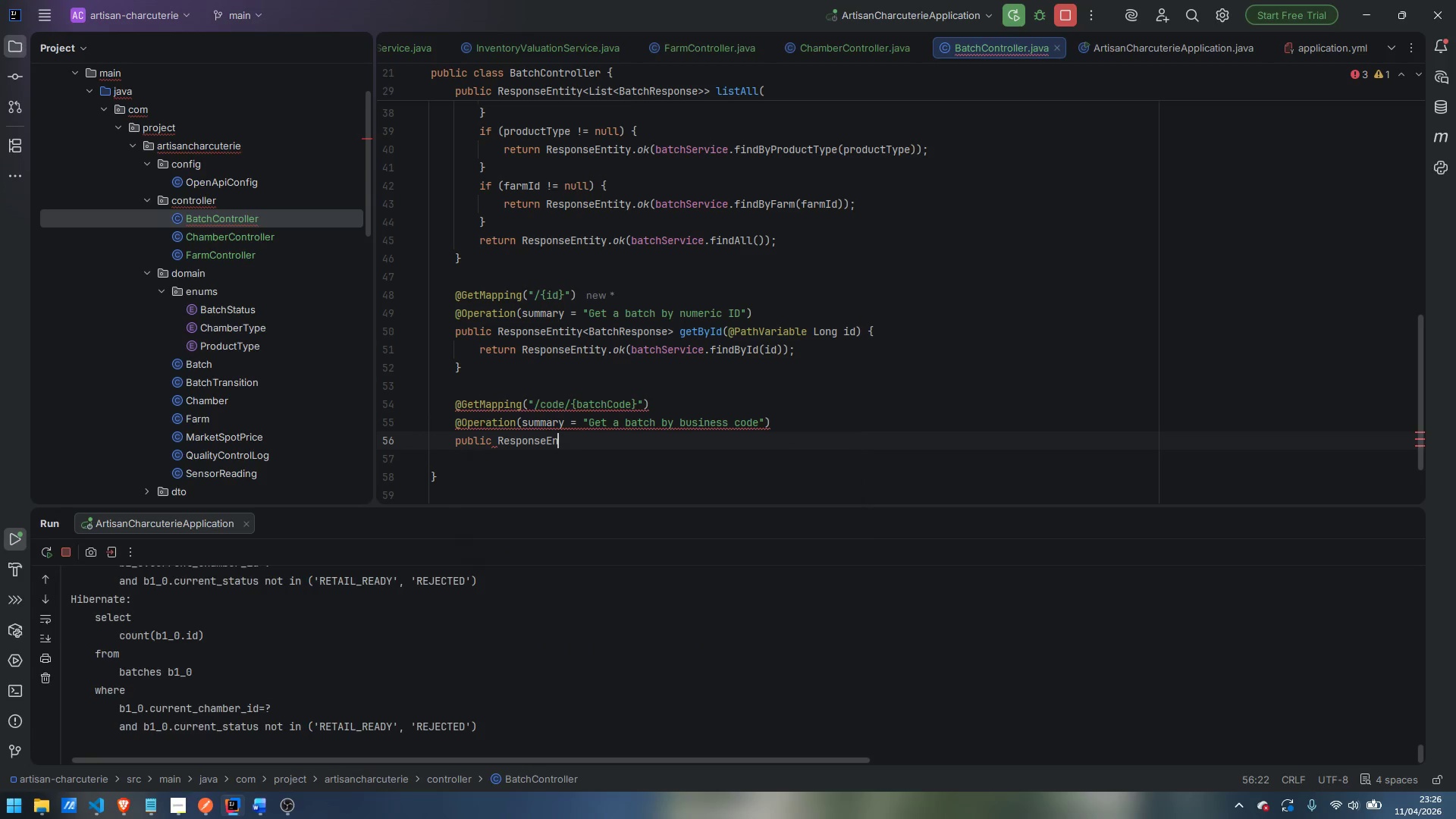 
key(Enter)
 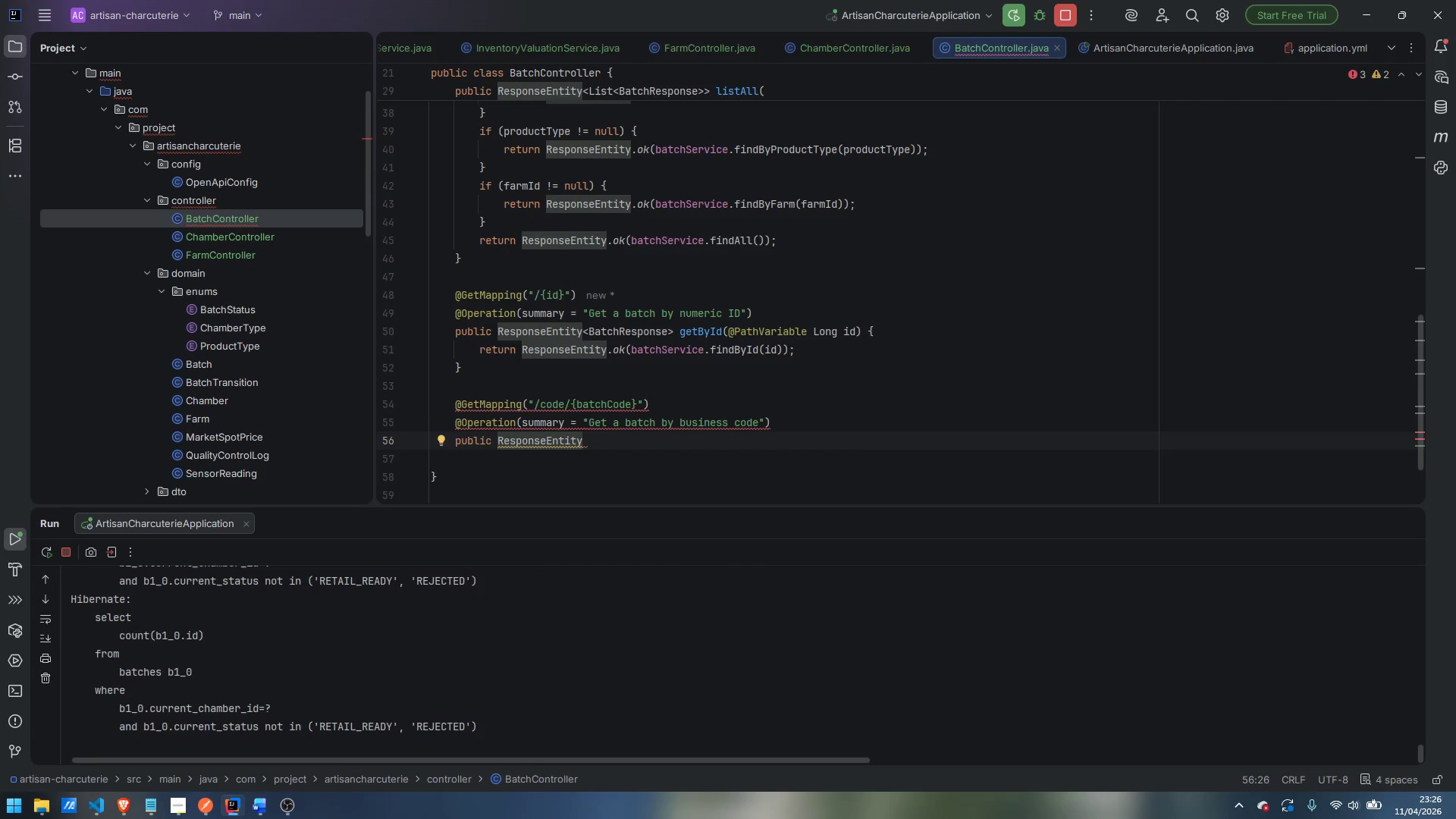 
type(<BatchRespose)
 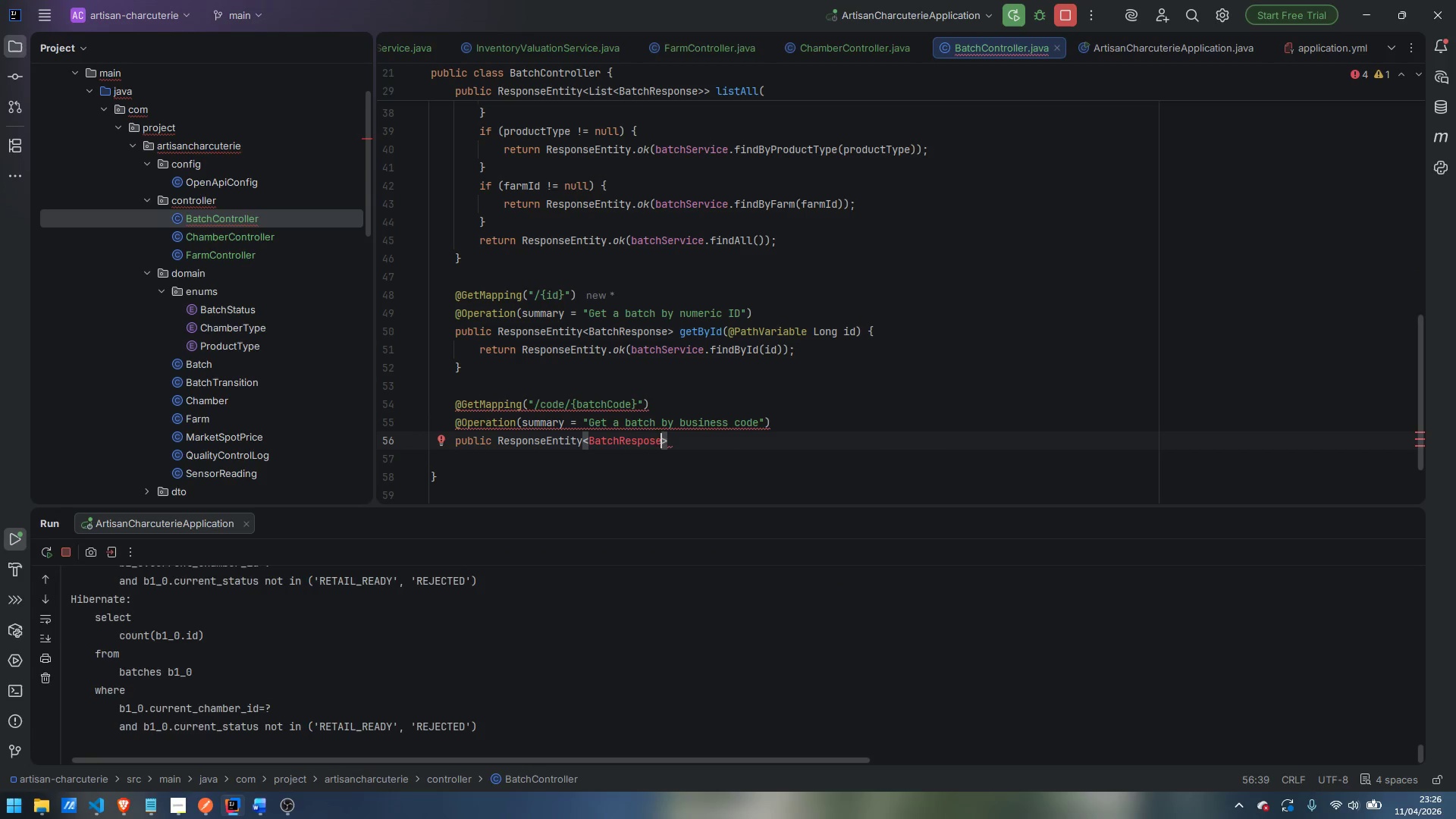 
key(ArrowLeft)
 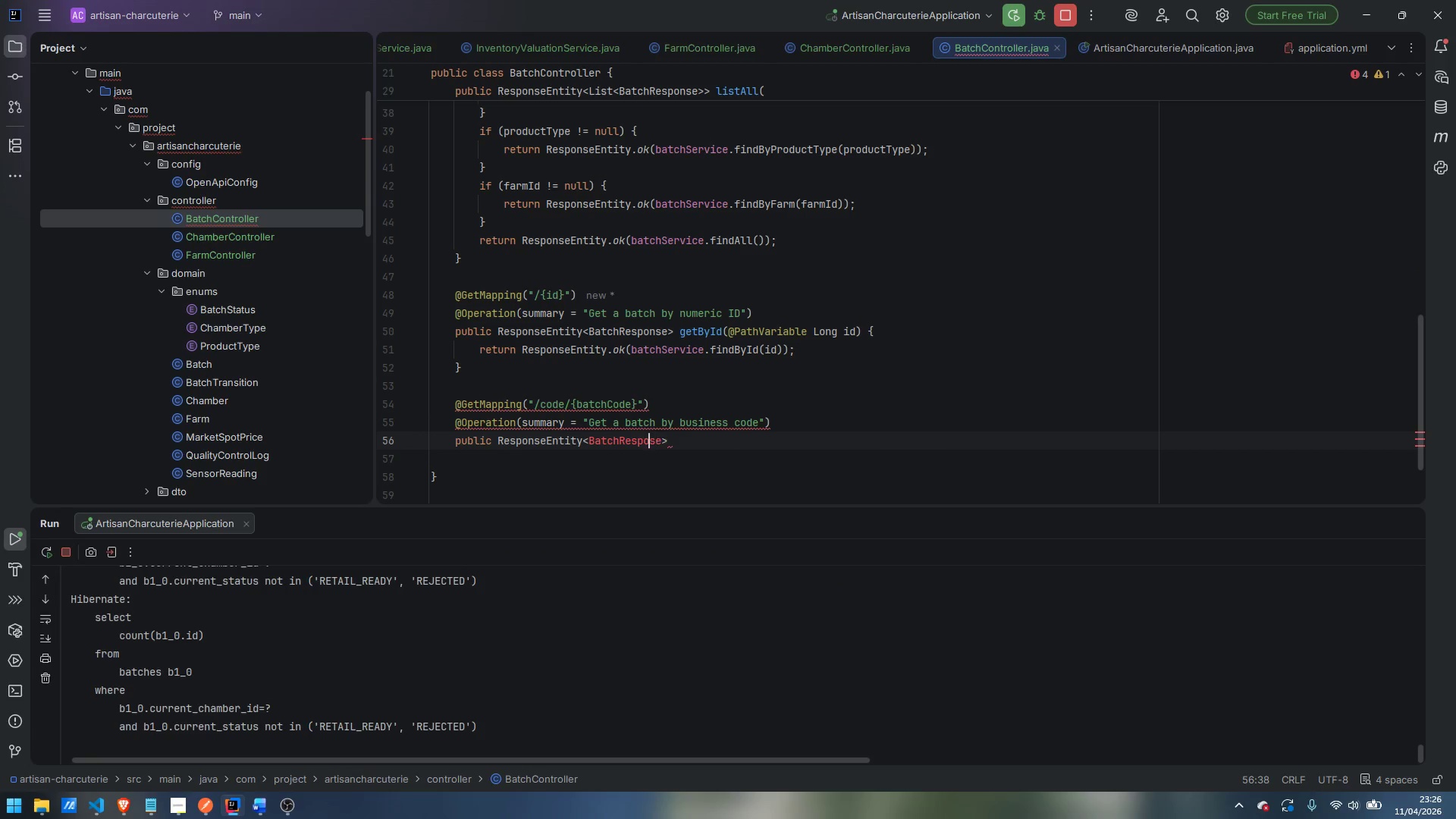 
key(ArrowLeft)
 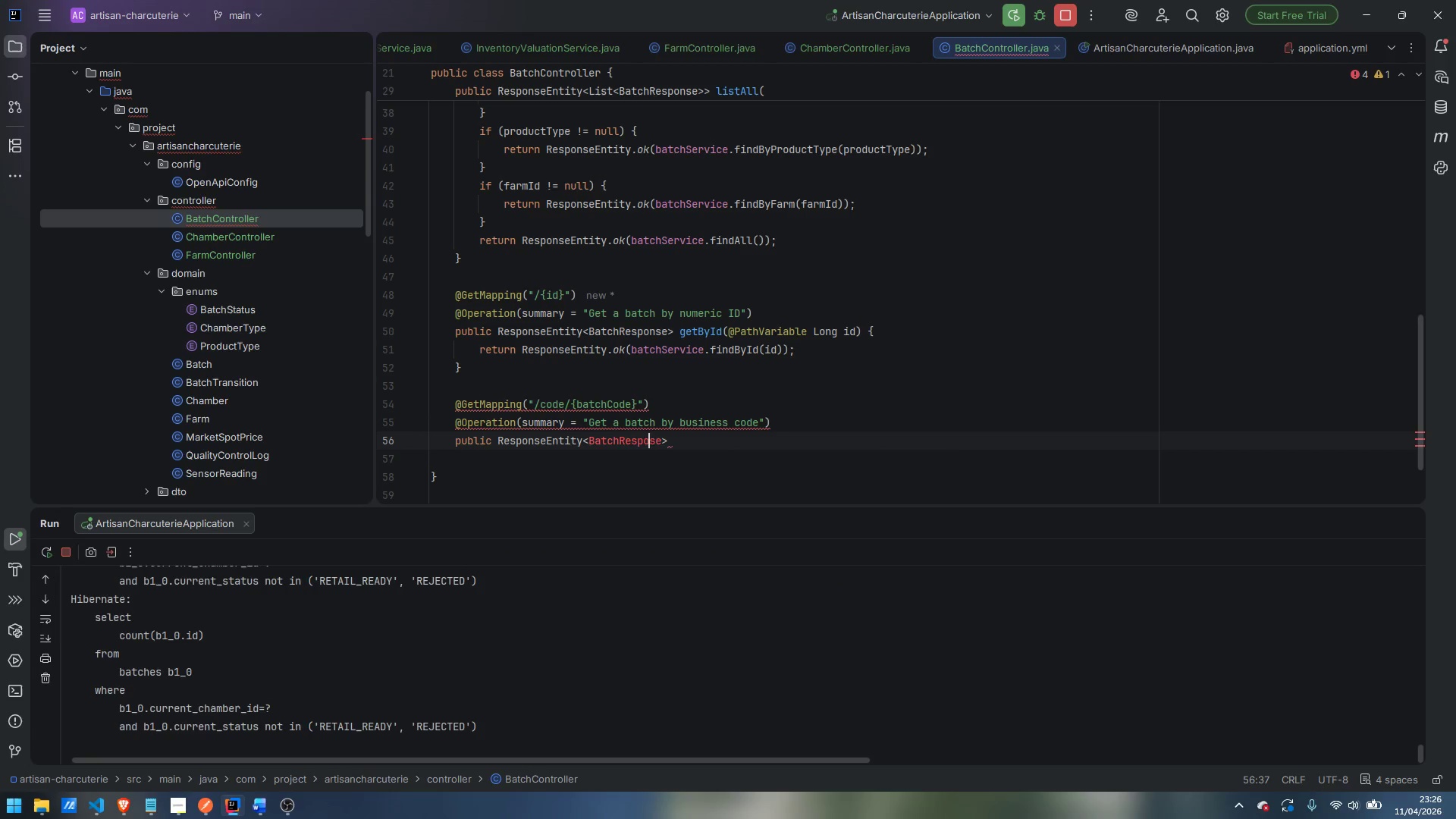 
key(N)
 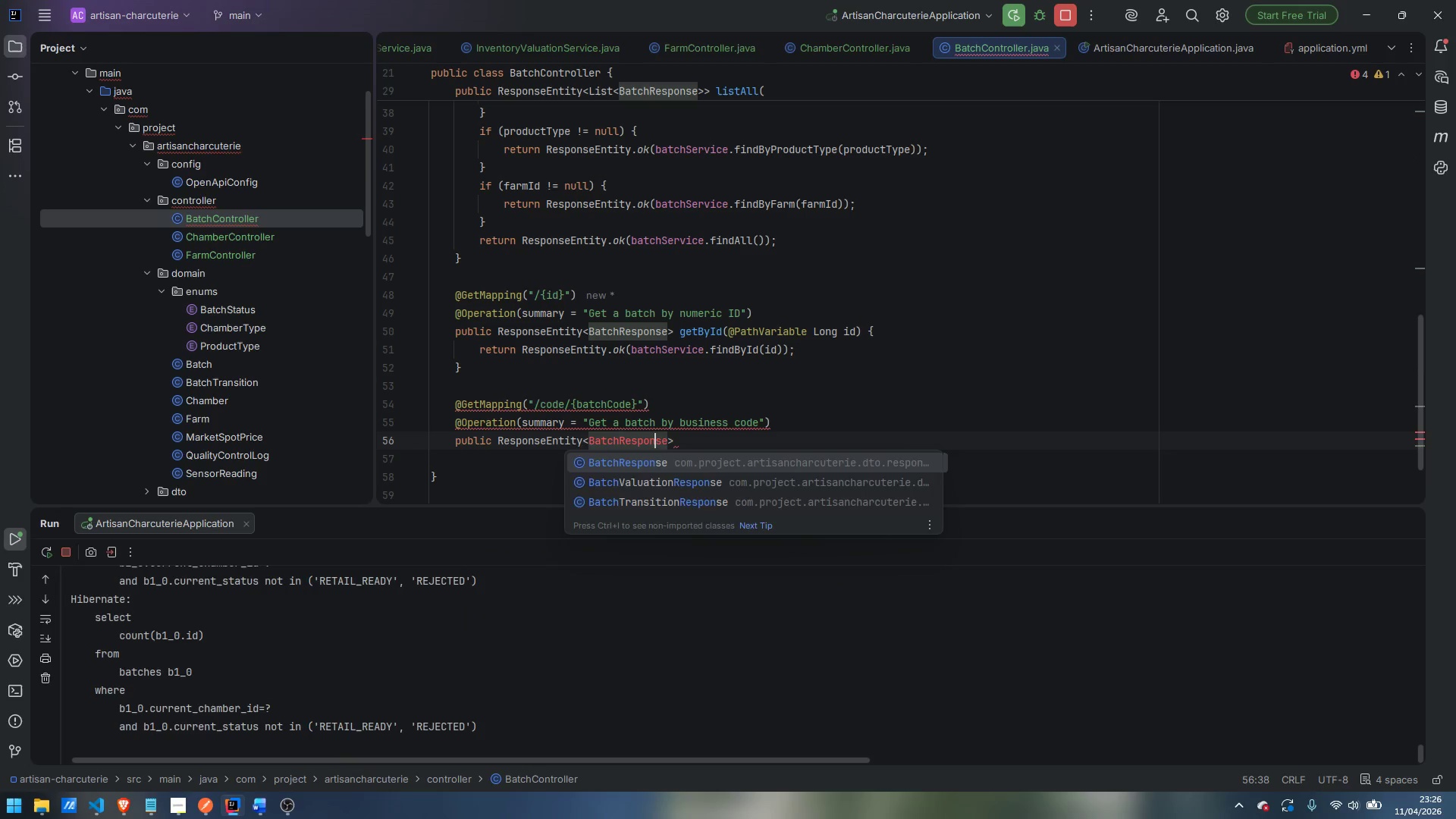 
key(Control+ArrowRight)
 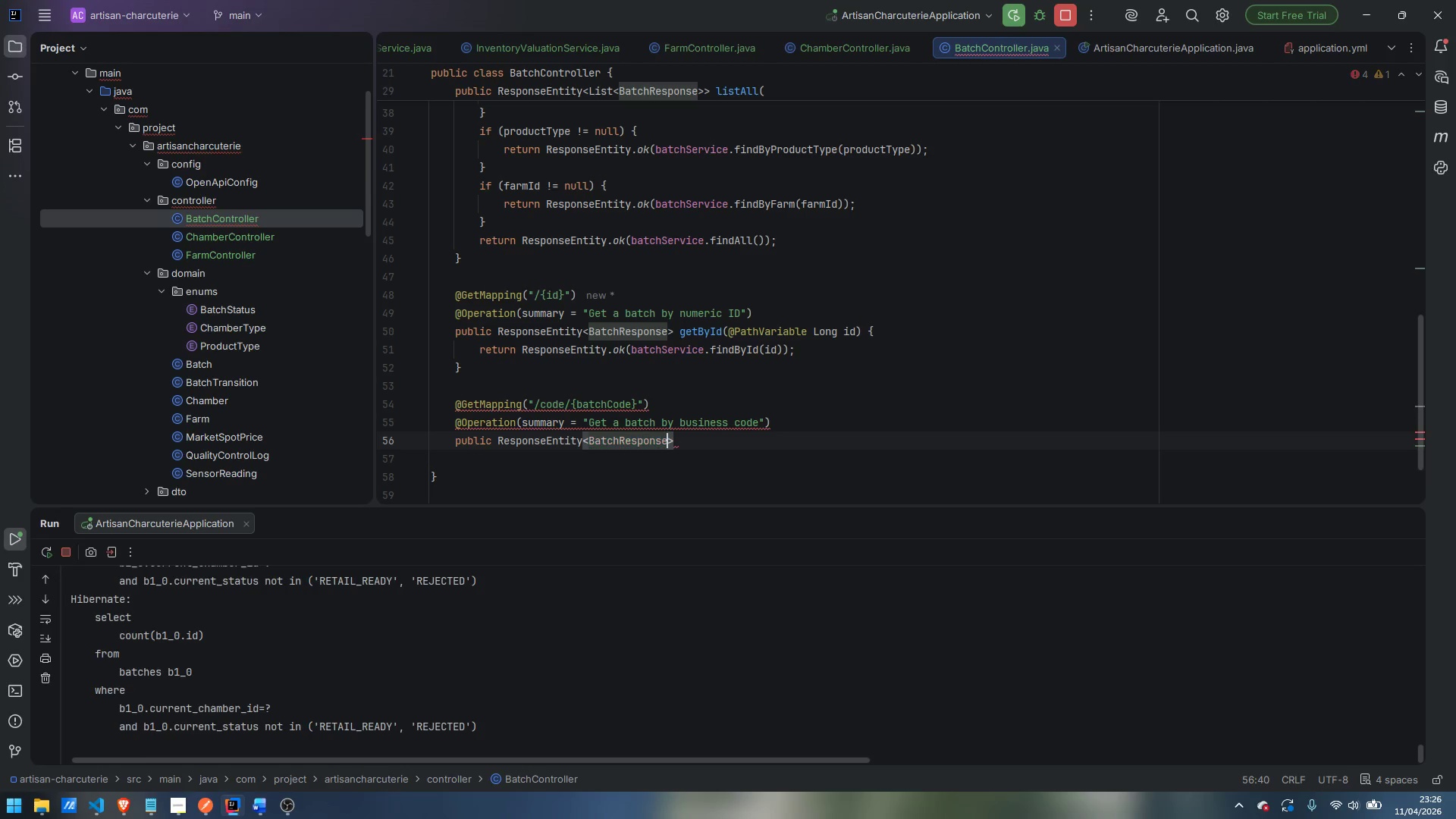 
key(ArrowRight)
 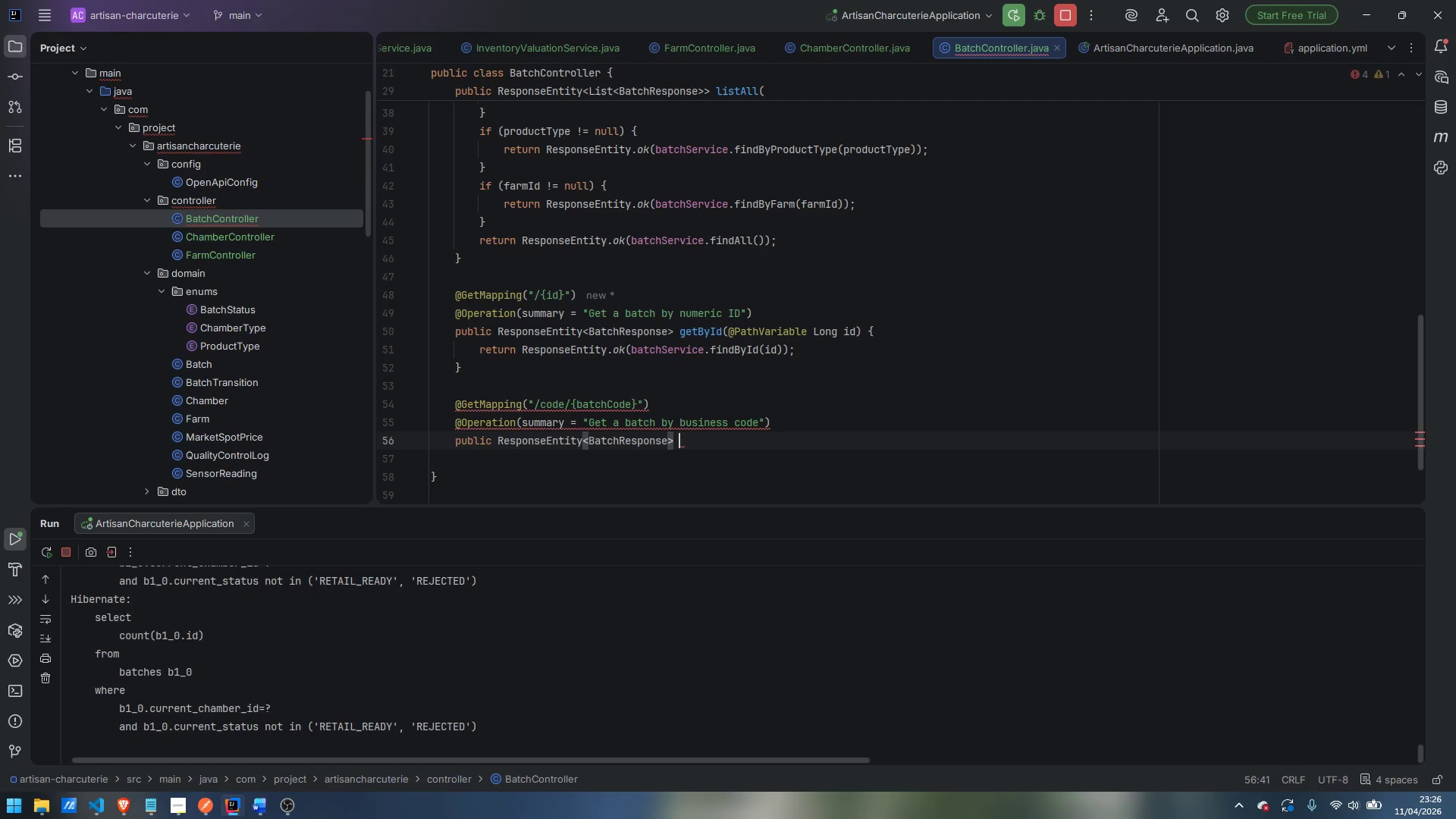 
type( getByCode(@PathVa)
 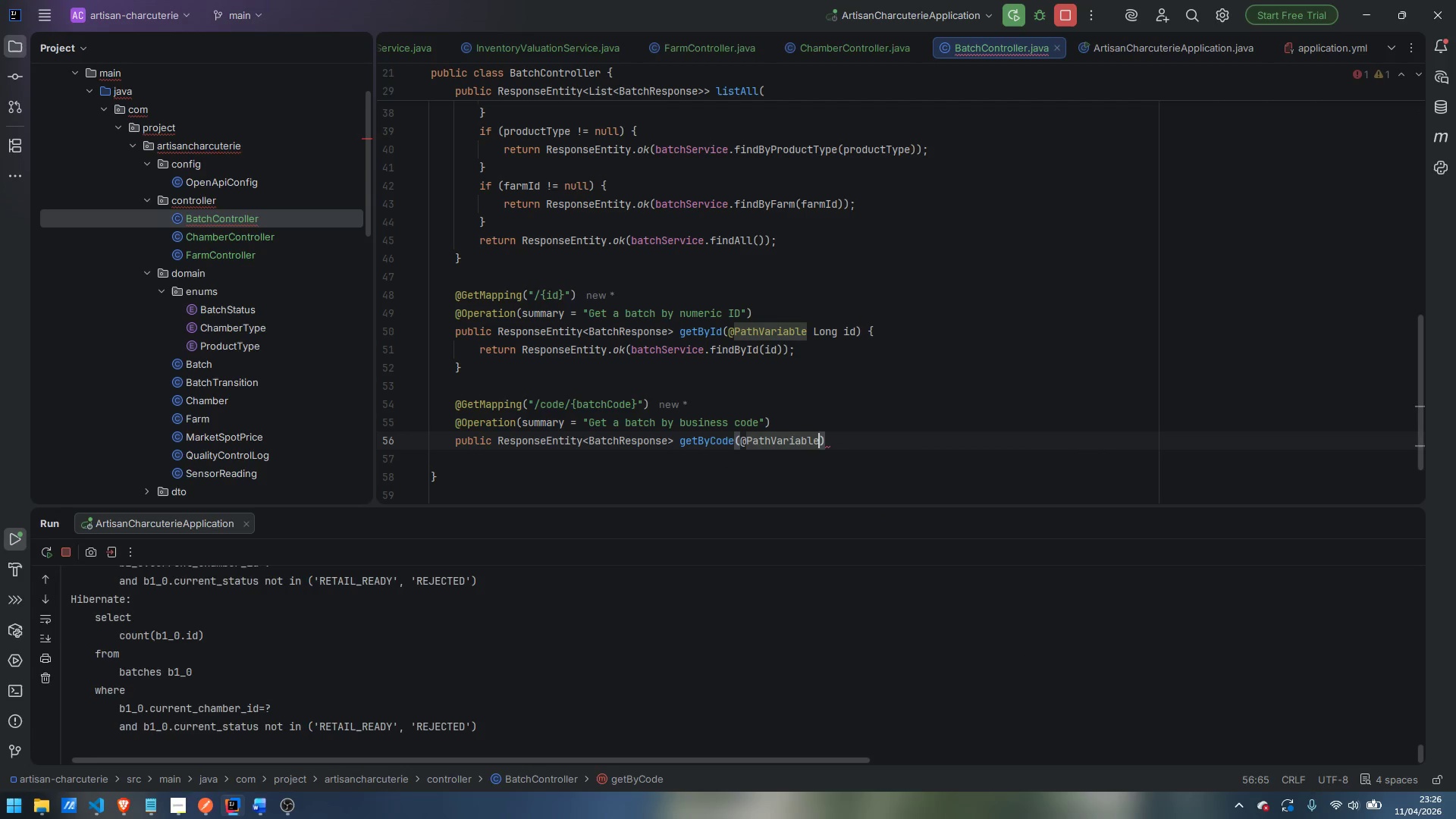 
 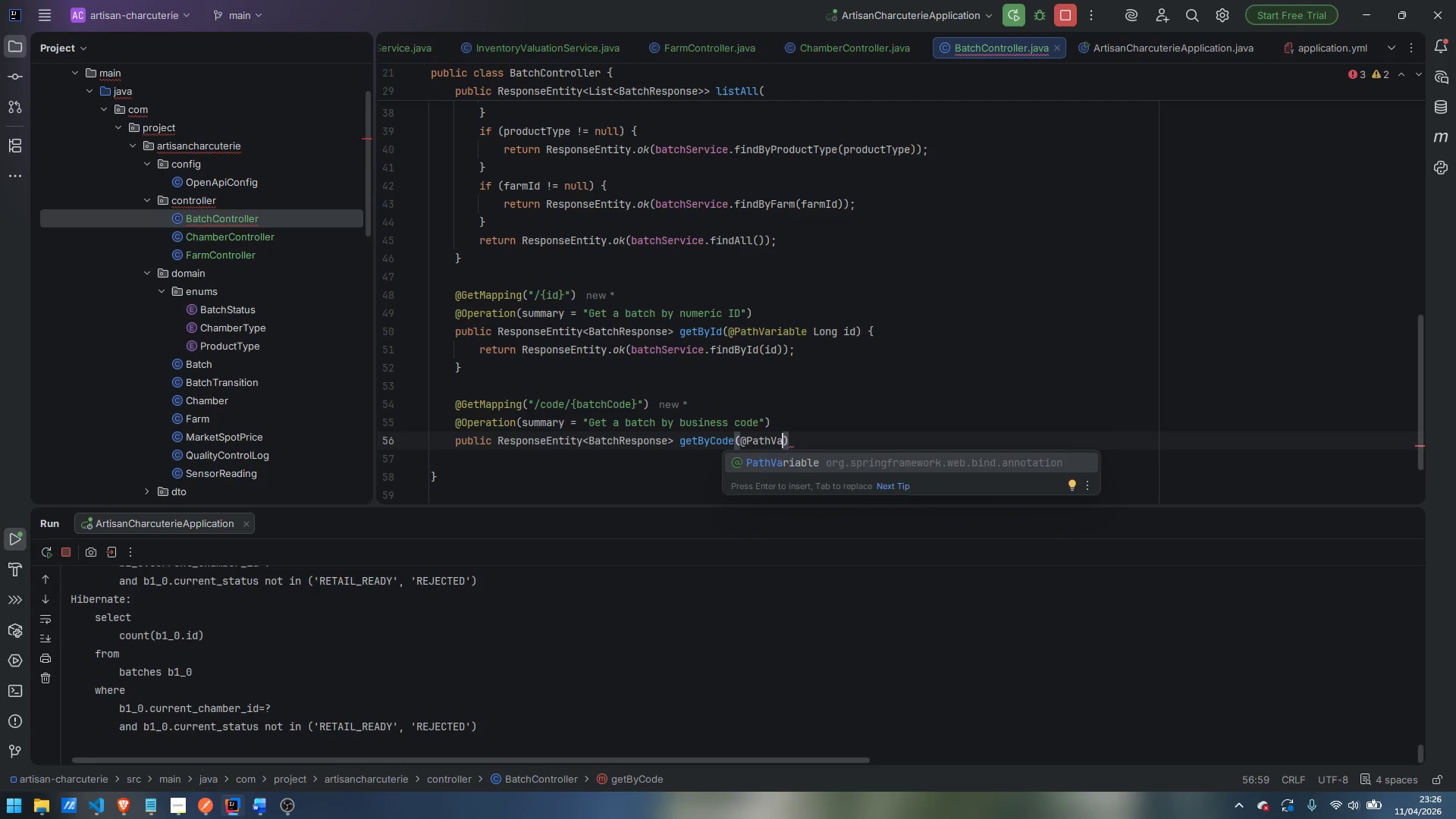 
key(Enter)
 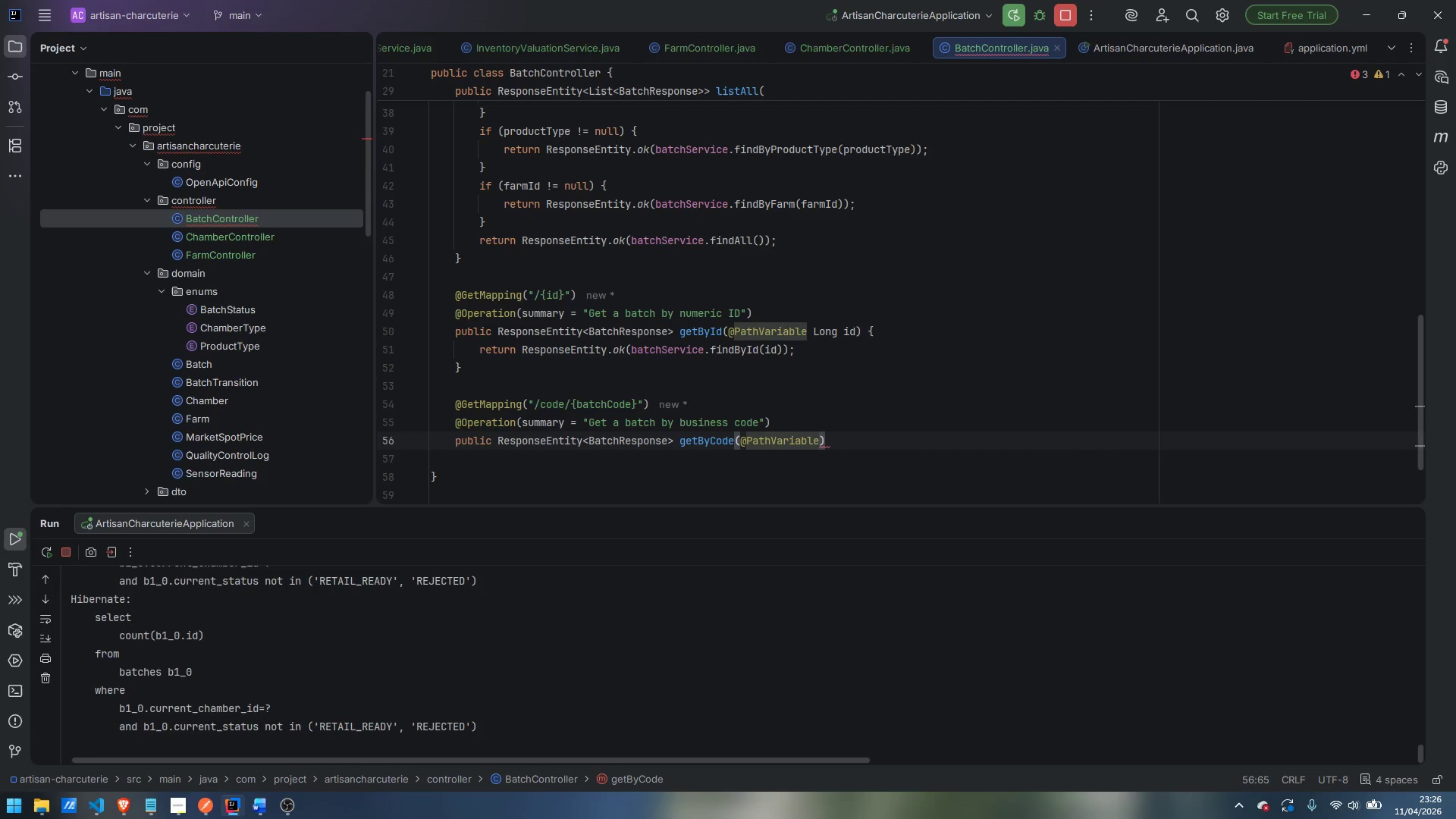 
type( String batchCode)
 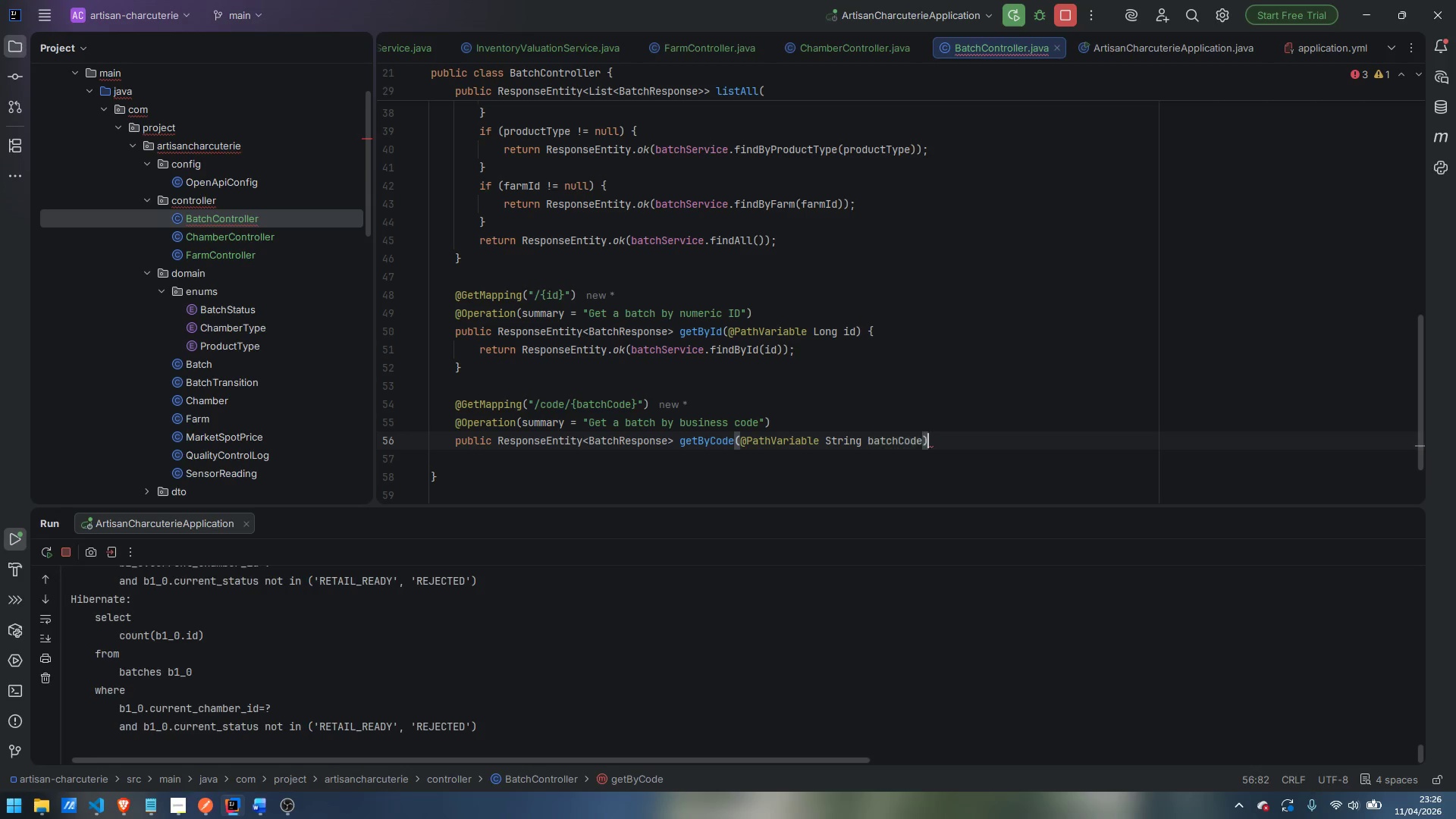 
 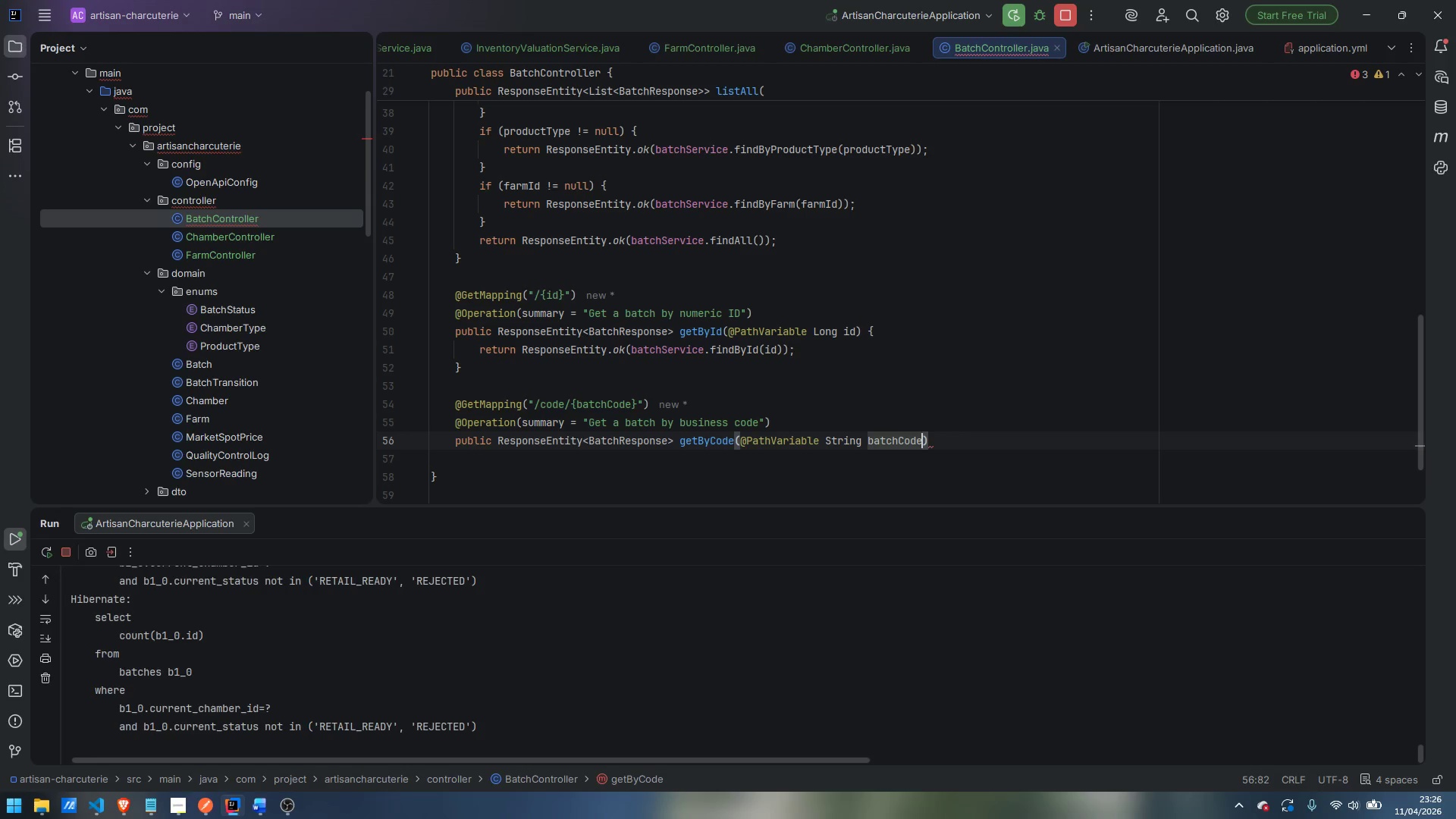 
key(ArrowRight)
 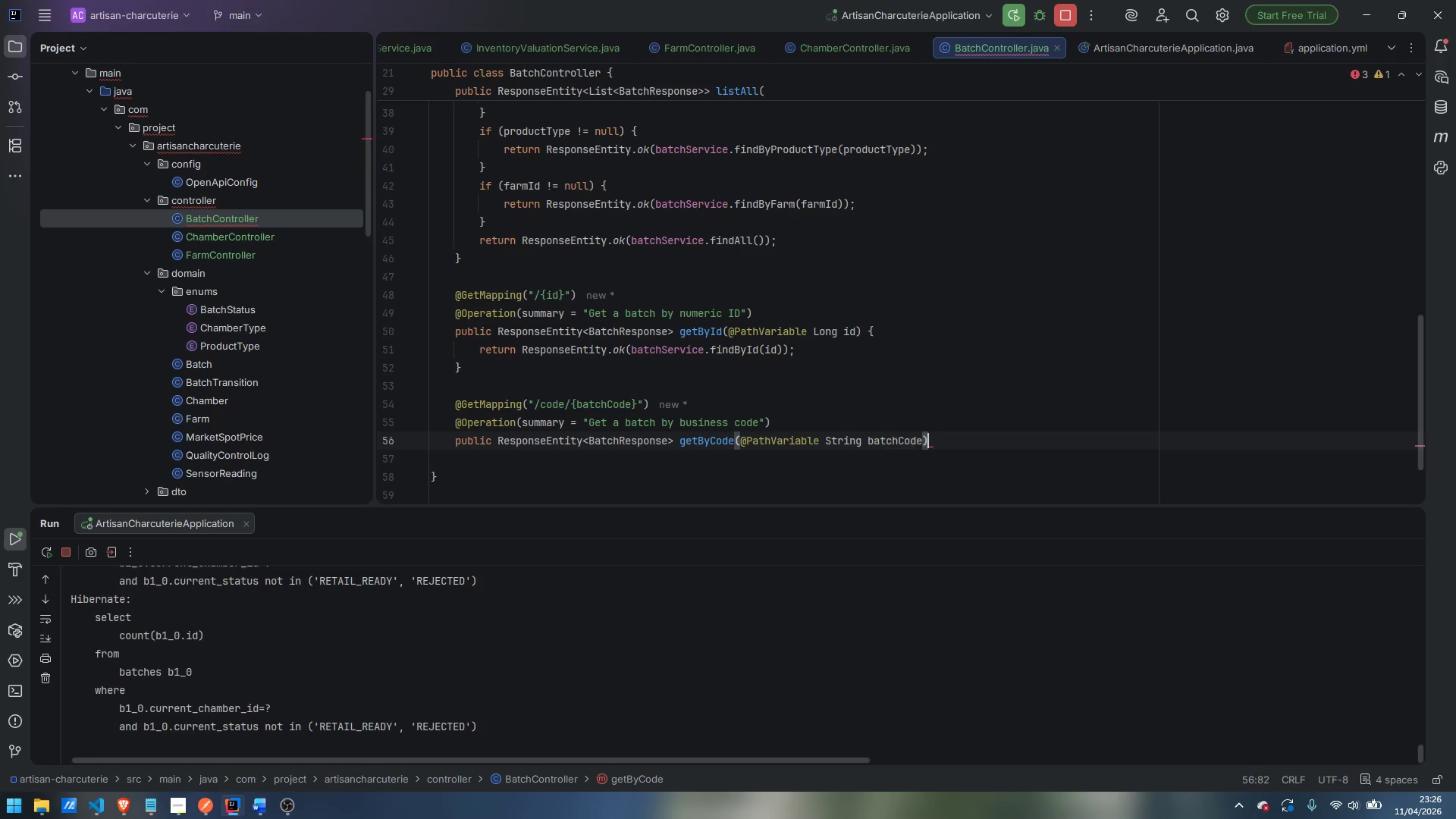 
key(Space)
 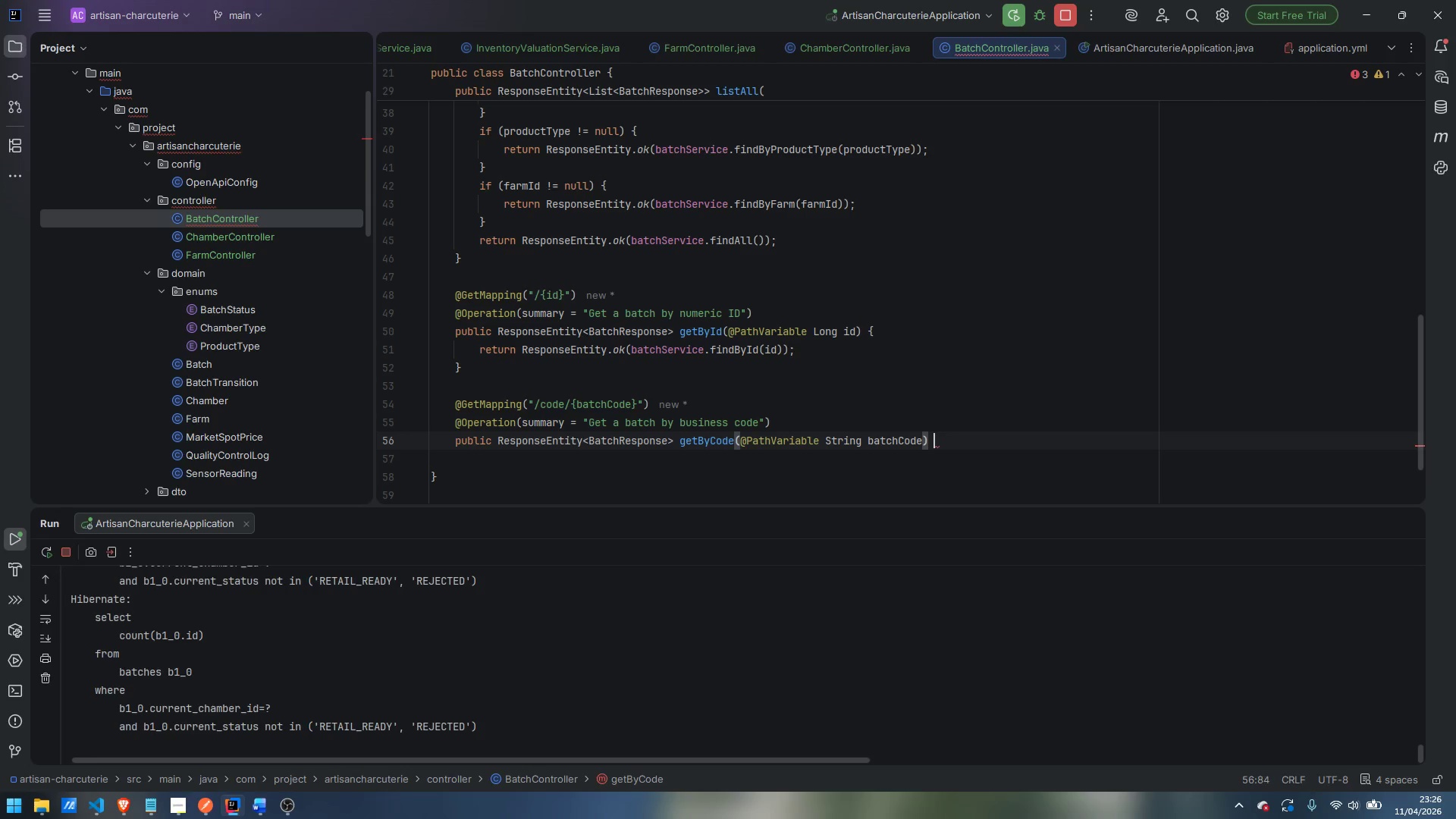 
key(Shift+BracketLeft)
 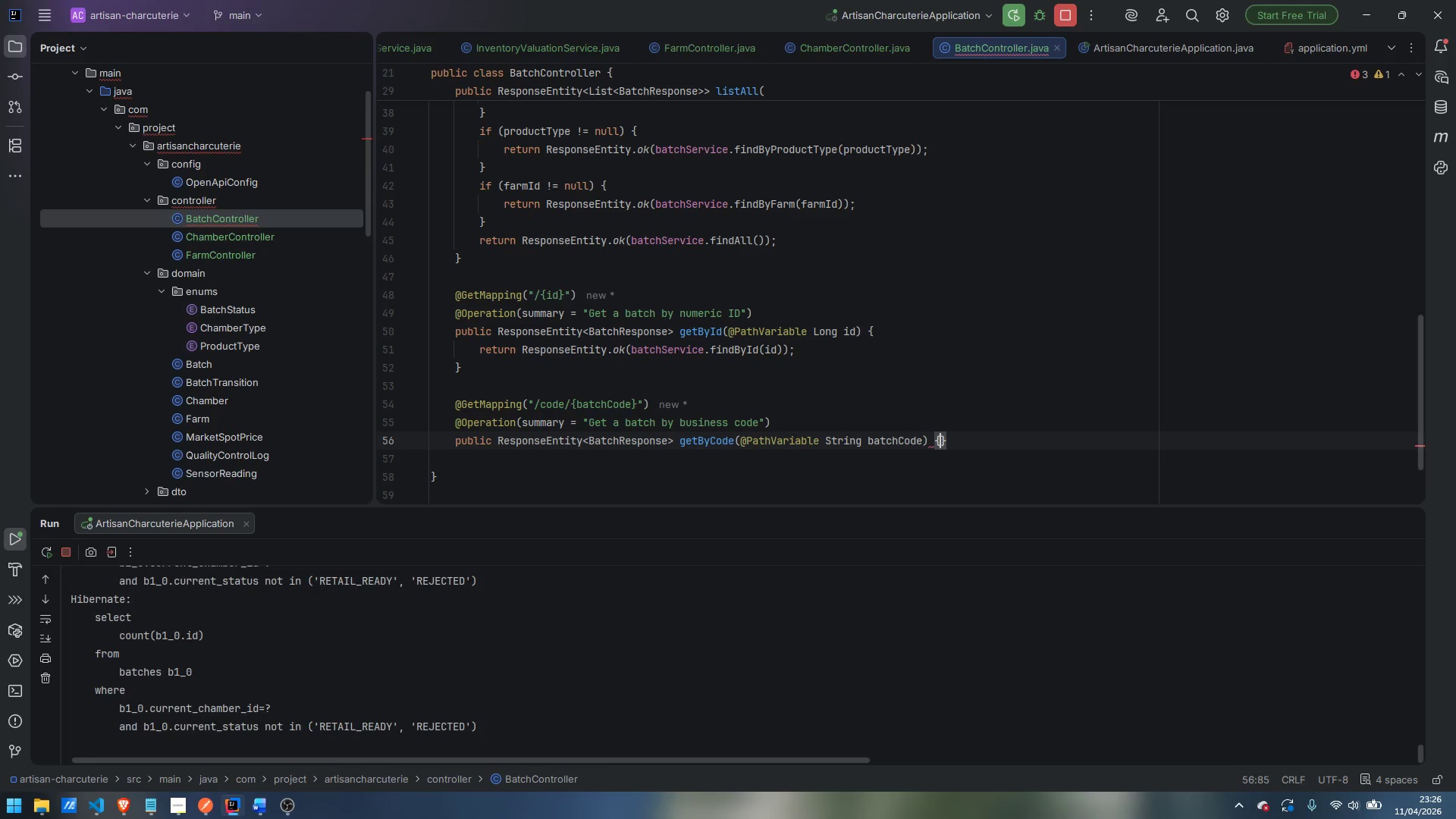 
key(Enter)
 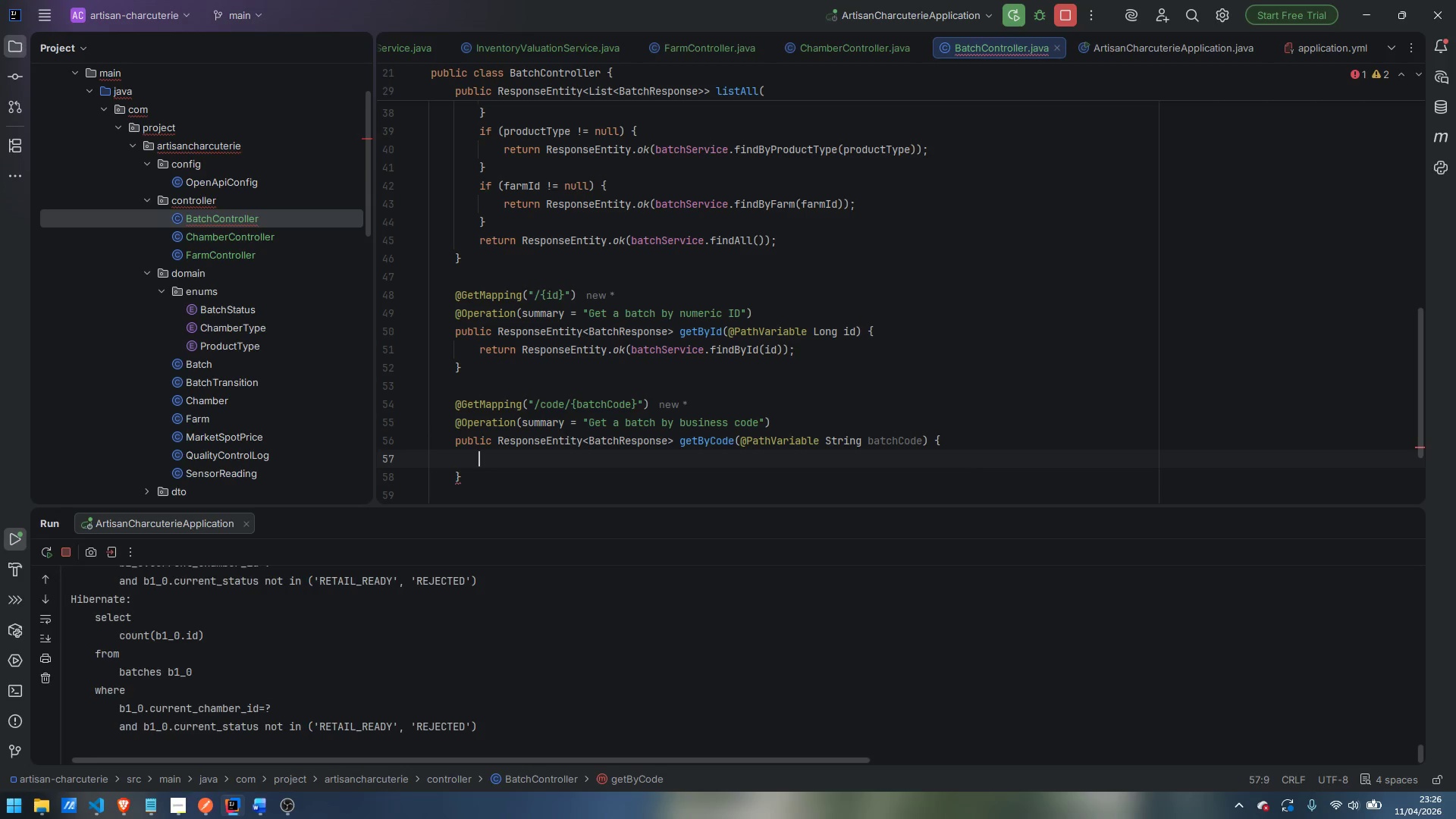 
type(return Response)
 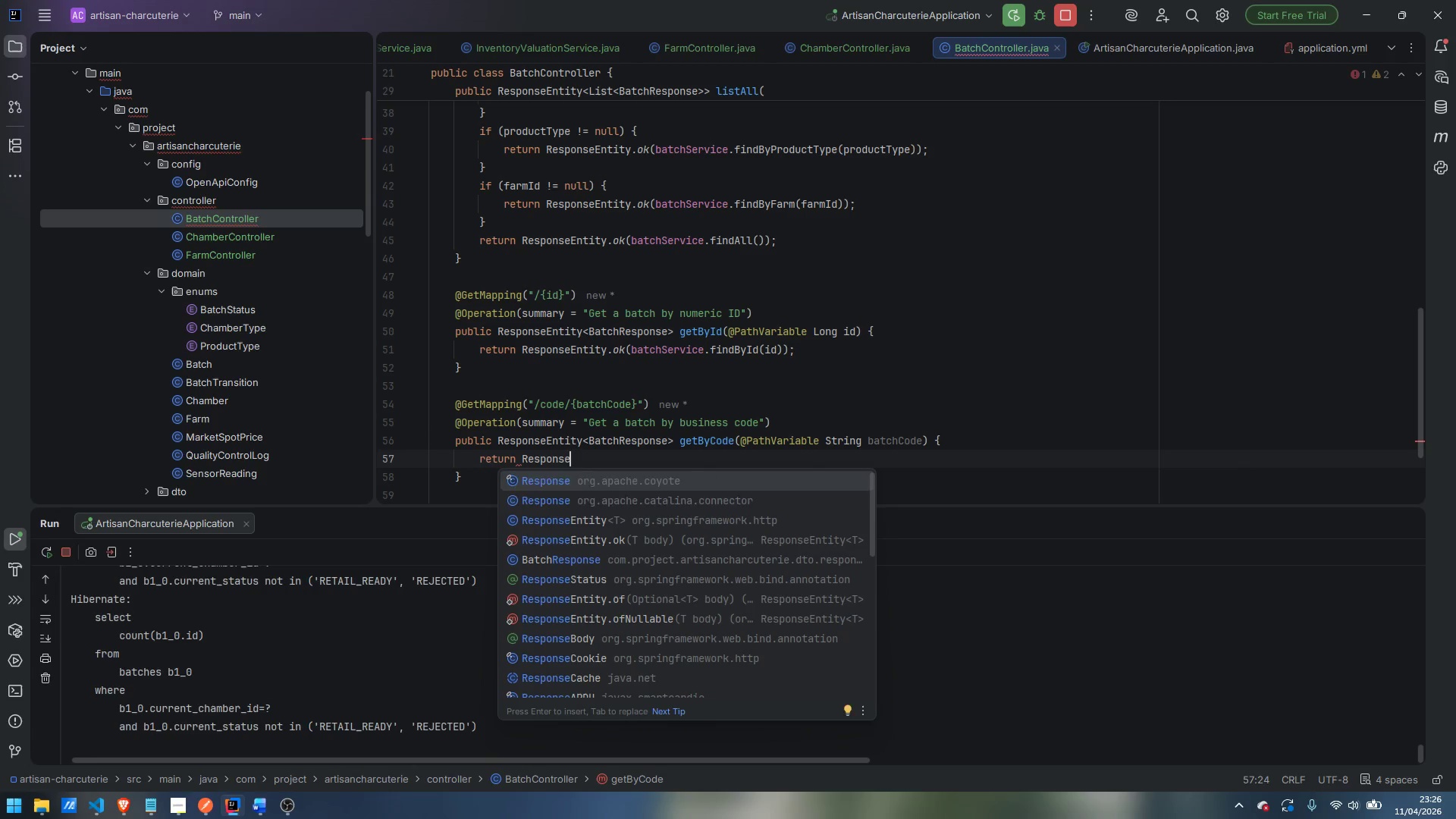 
key(ArrowDown)
 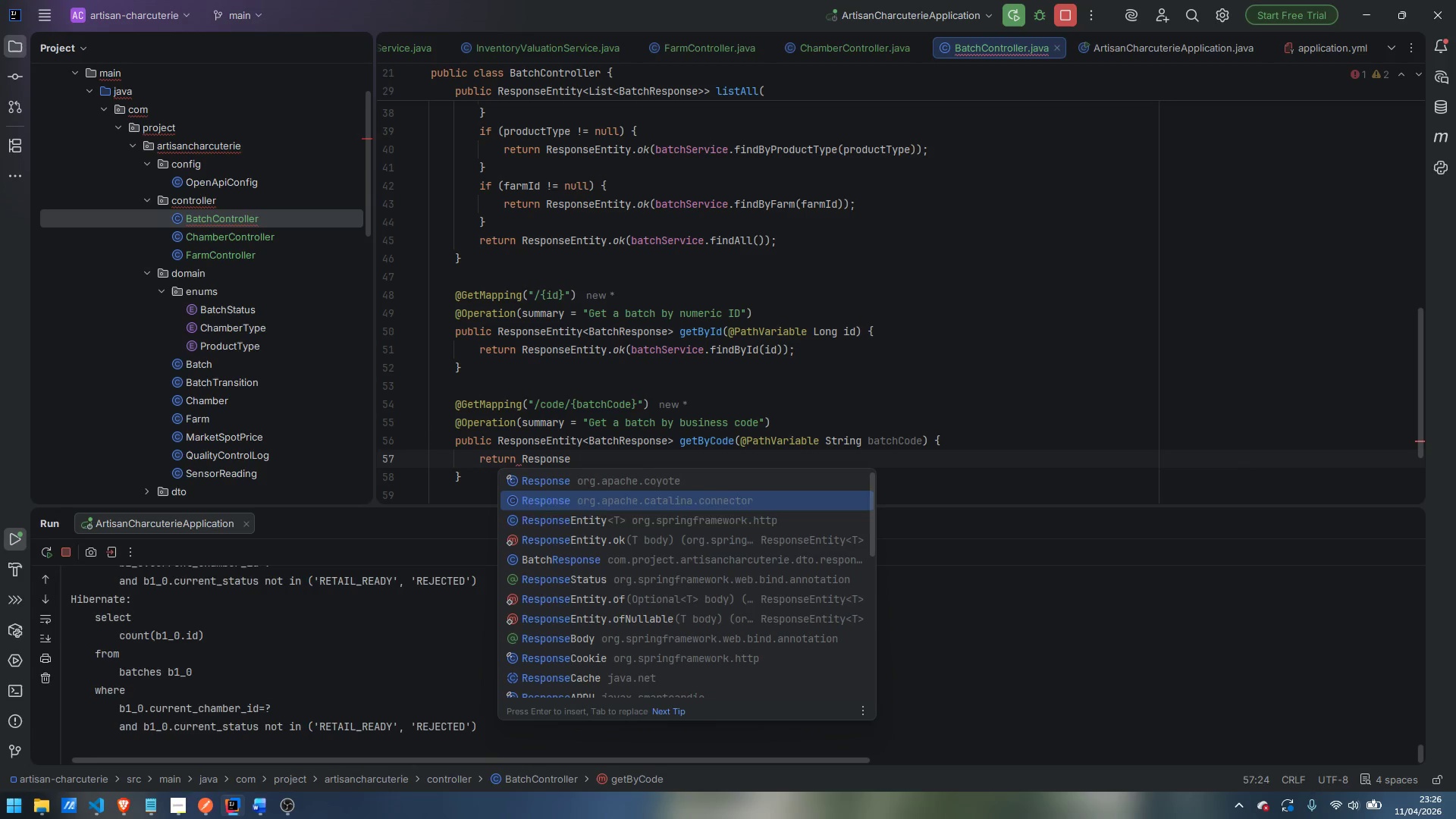 
key(ArrowDown)
 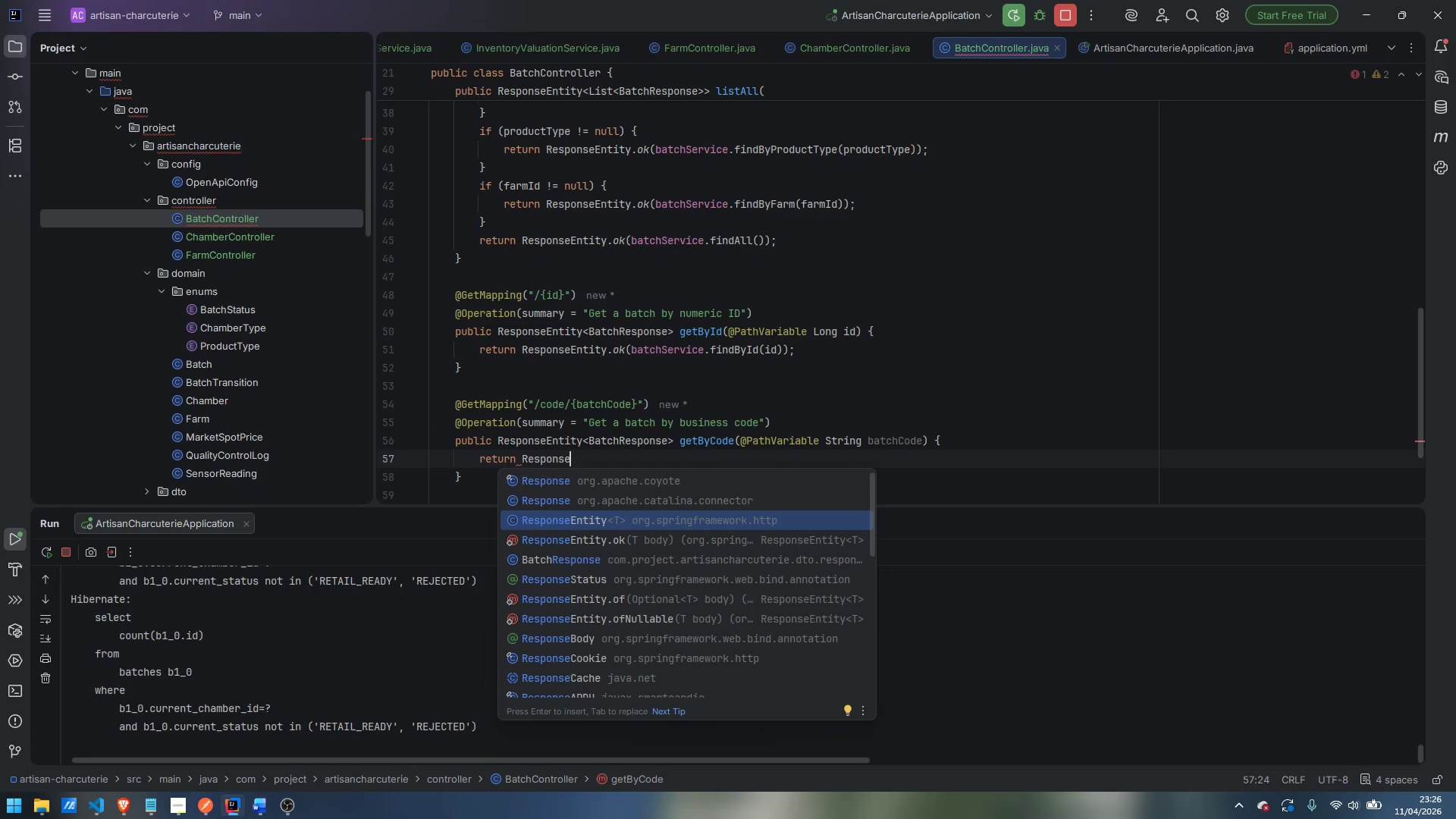 
key(ArrowDown)
 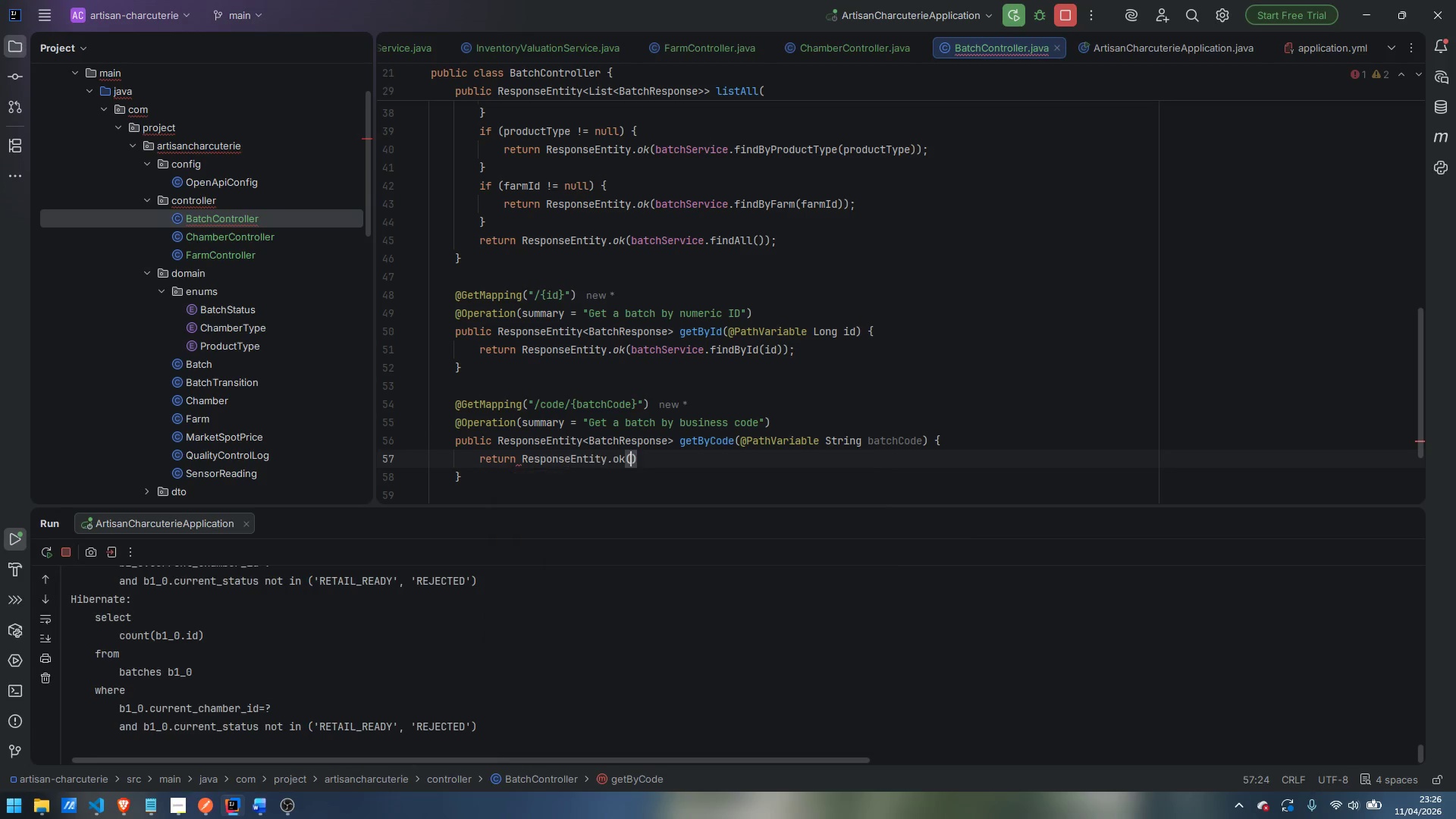 
key(Enter)
 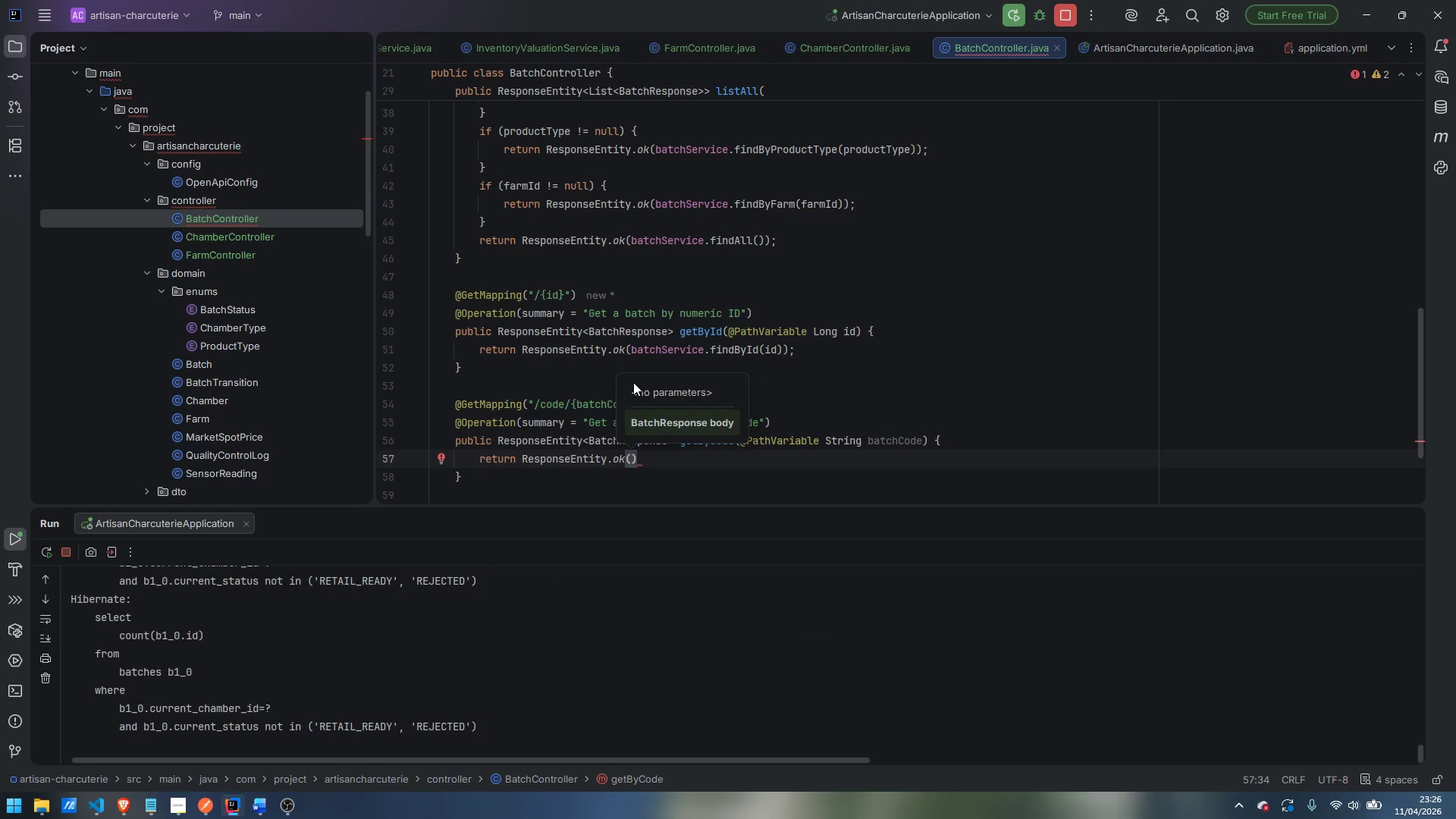 
type(batchSer)
 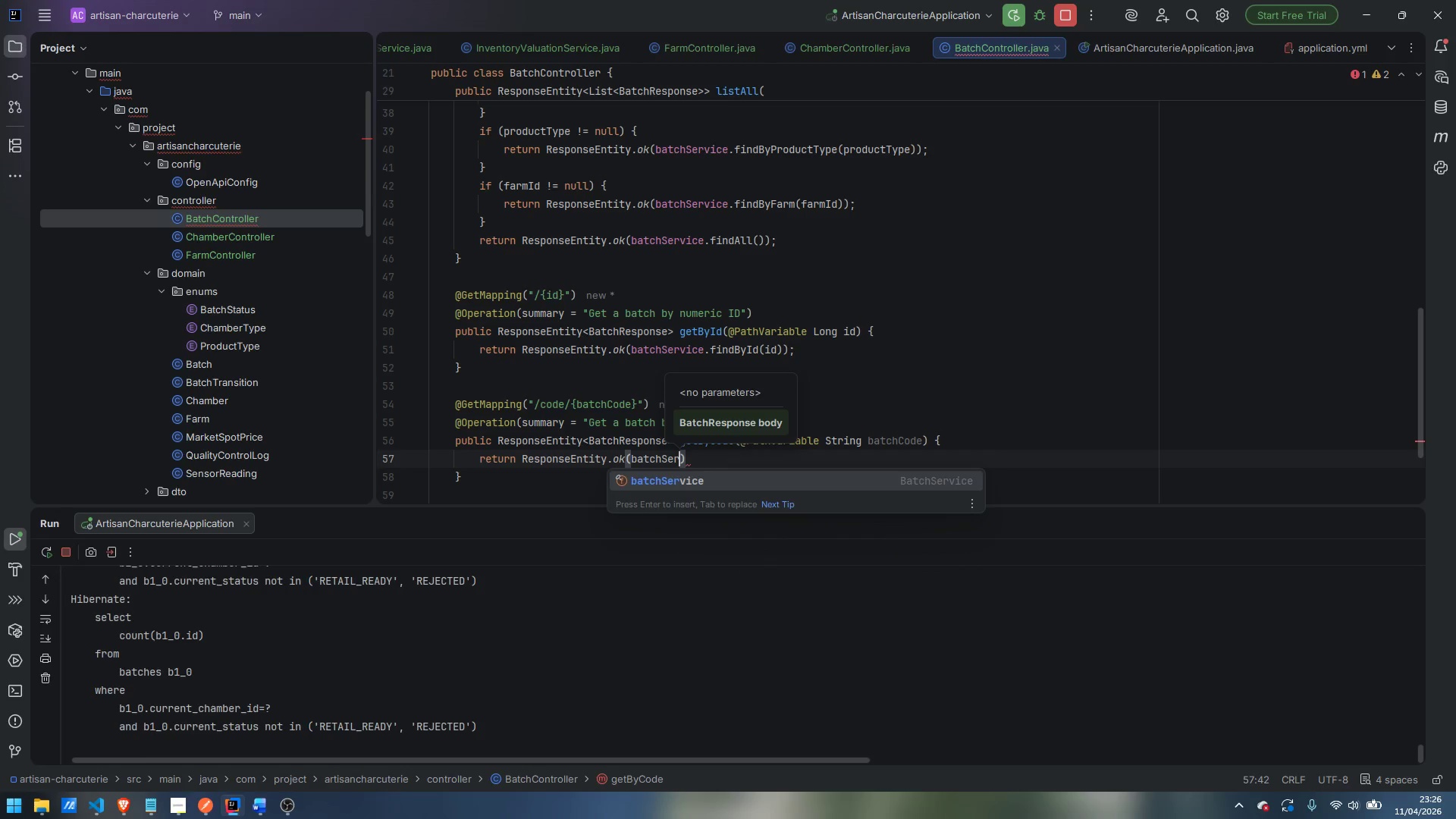 
key(Enter)
 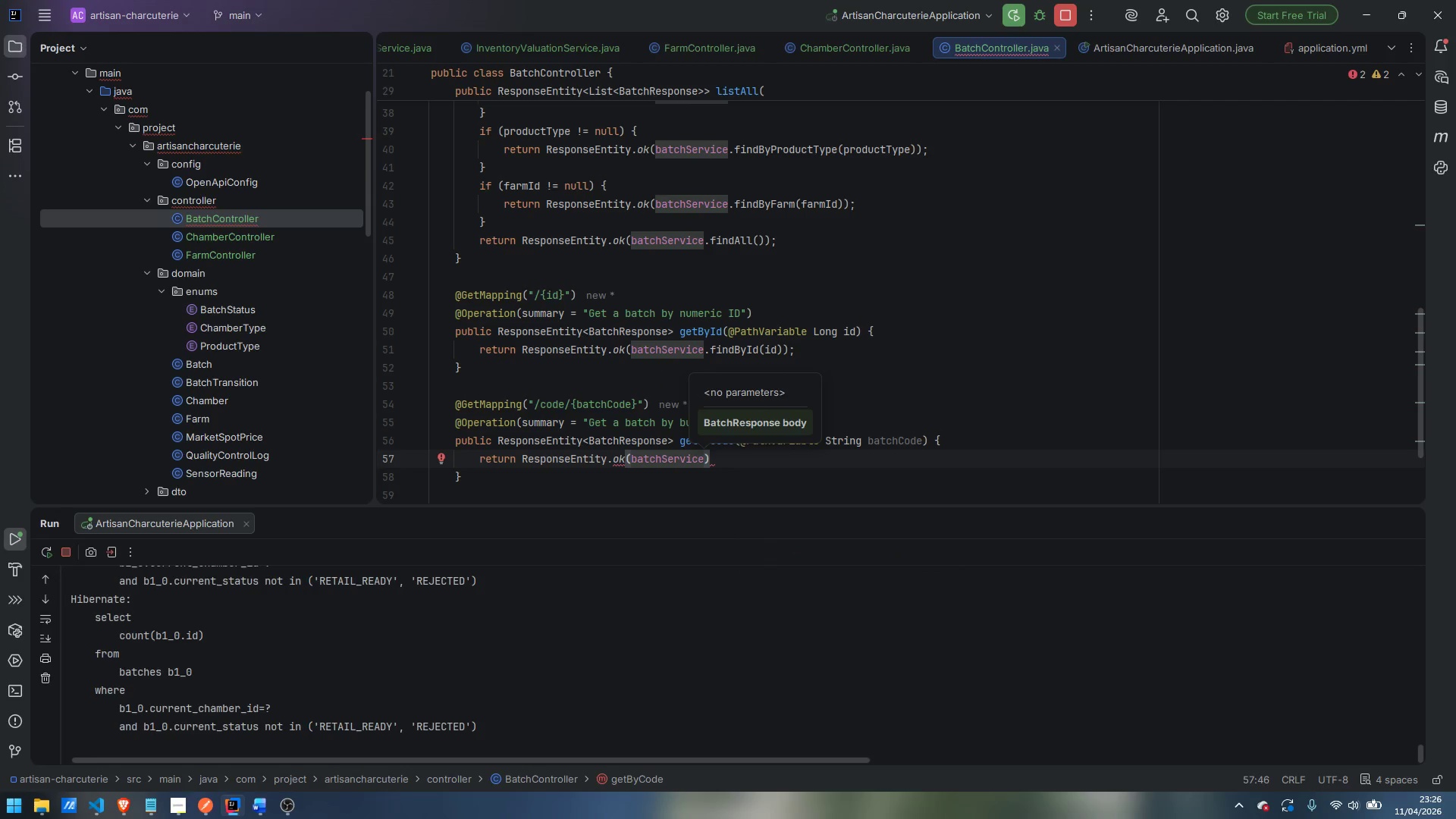 
type(.find)
 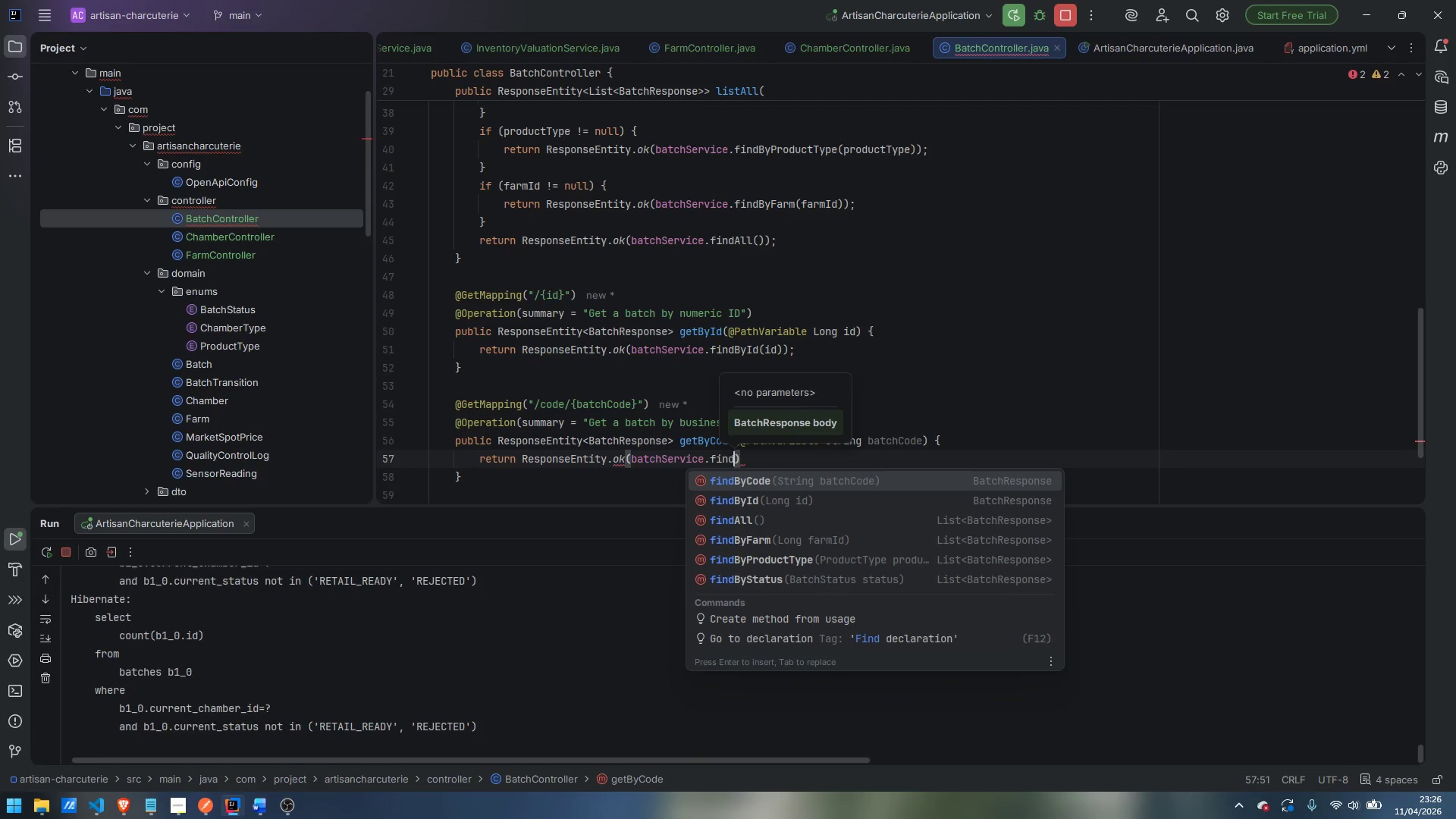 
hold_key(key=ShiftLeft, duration=0.41)
 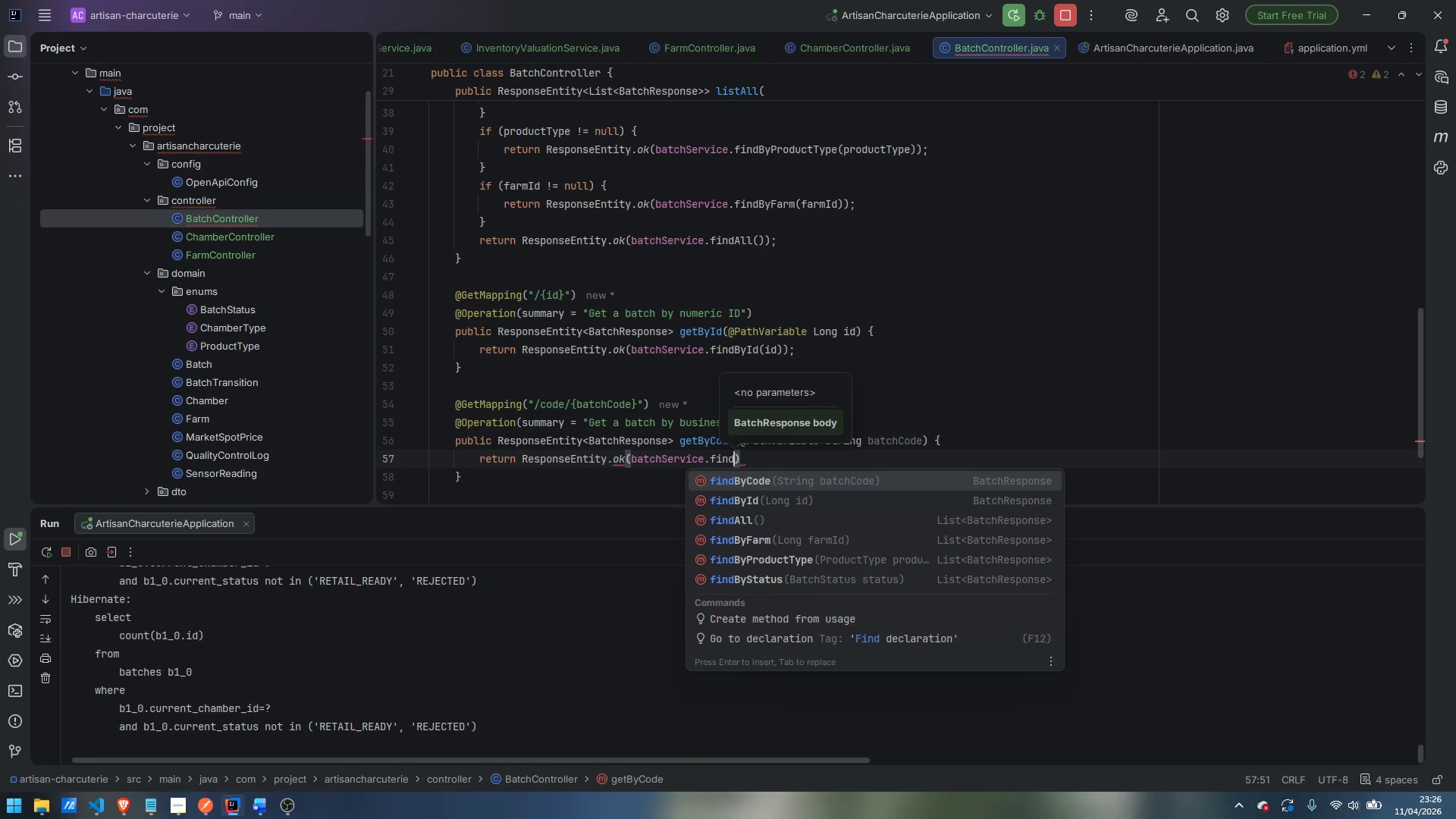 
key(Enter)
 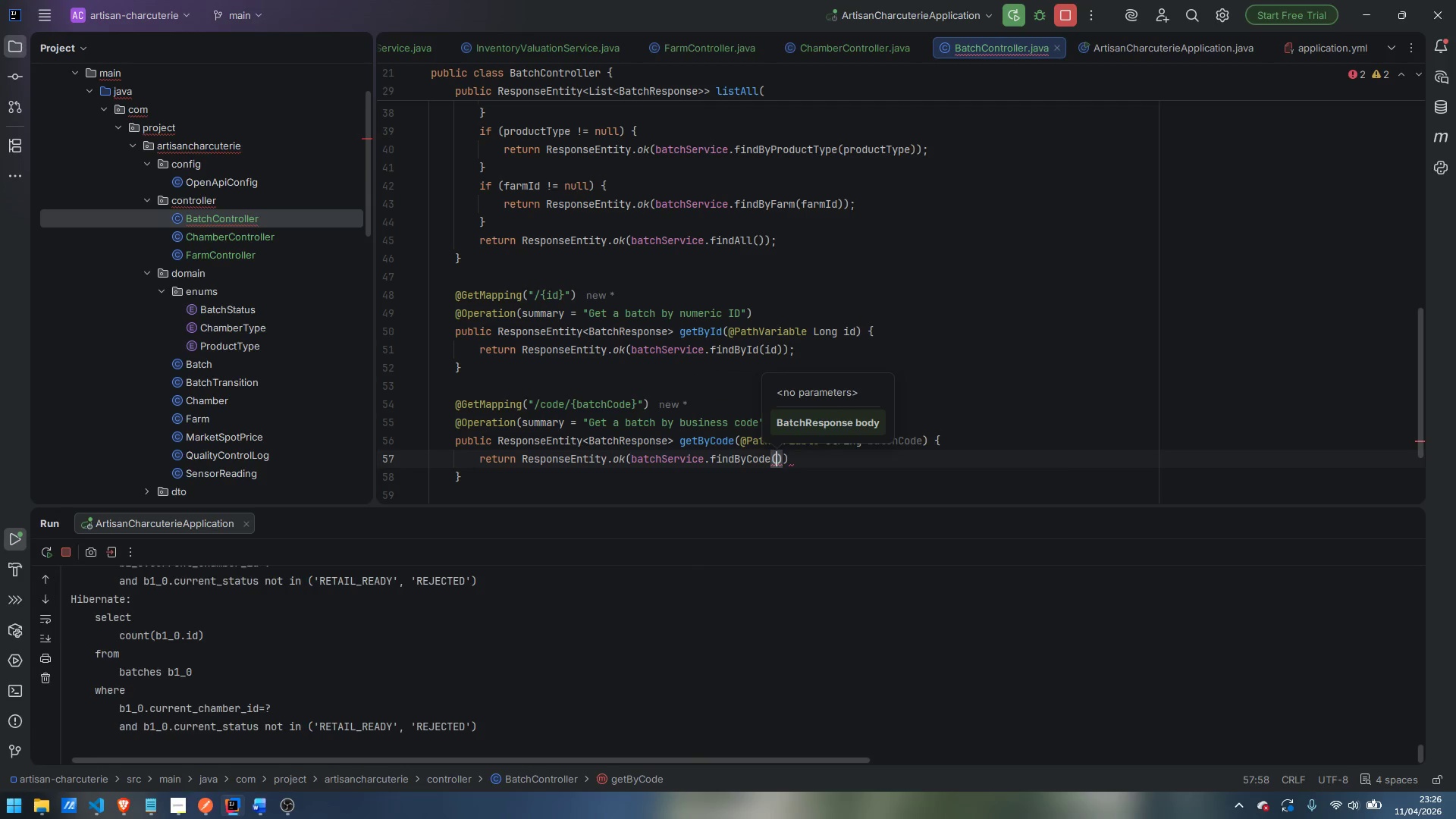 
type(batch)
 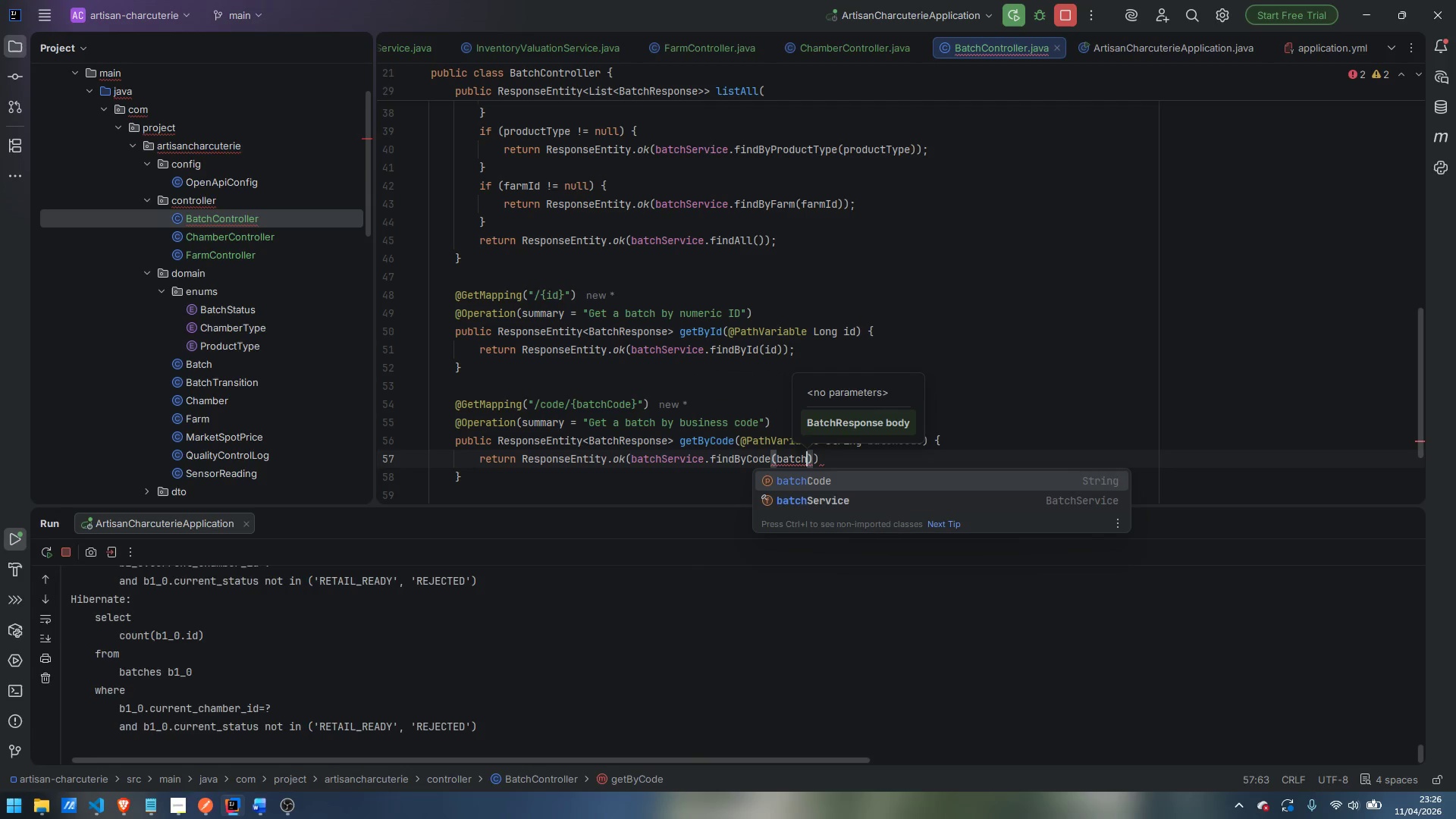 
hold_key(key=ShiftLeft, duration=0.38)
 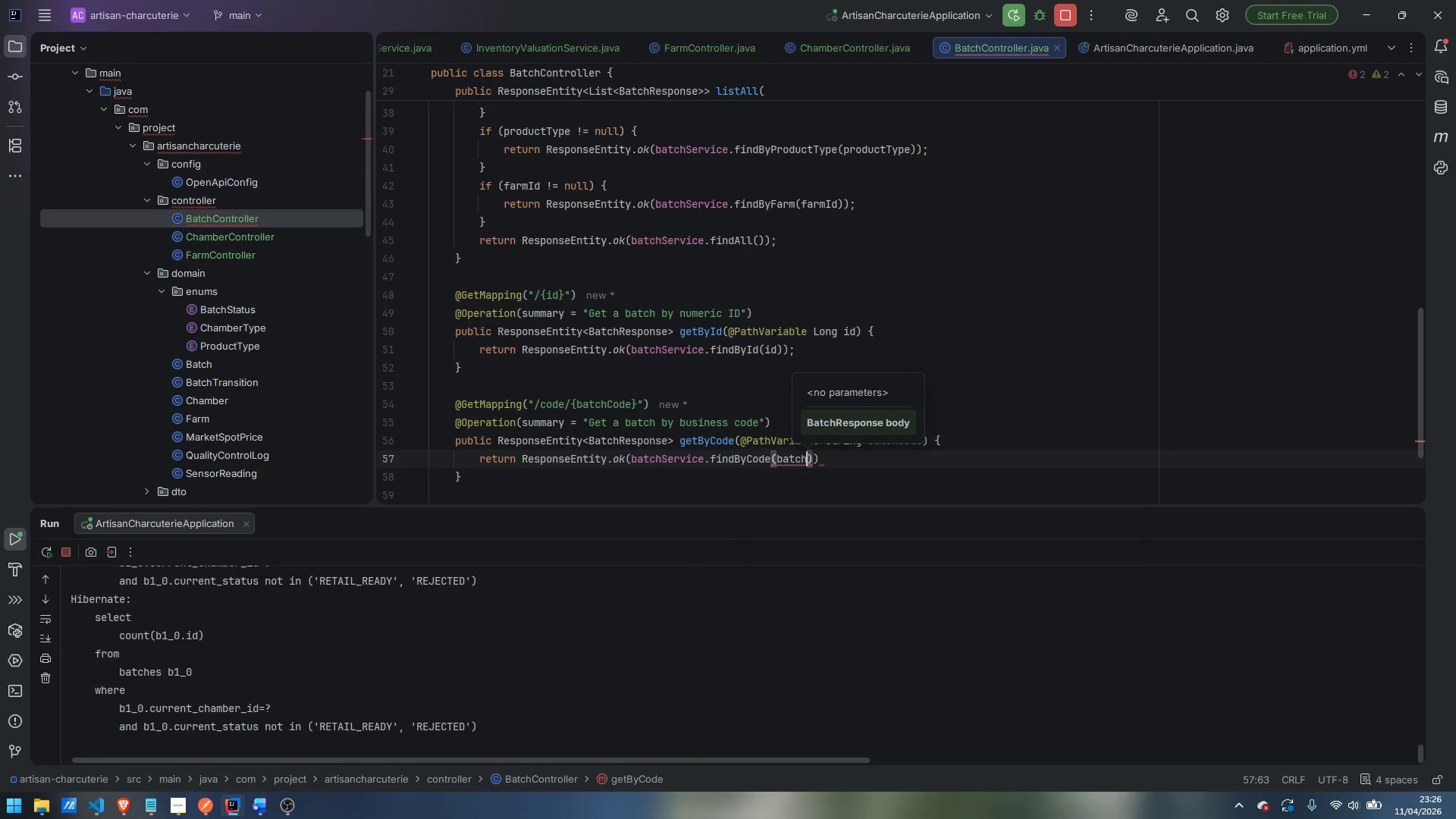 
key(Enter)
 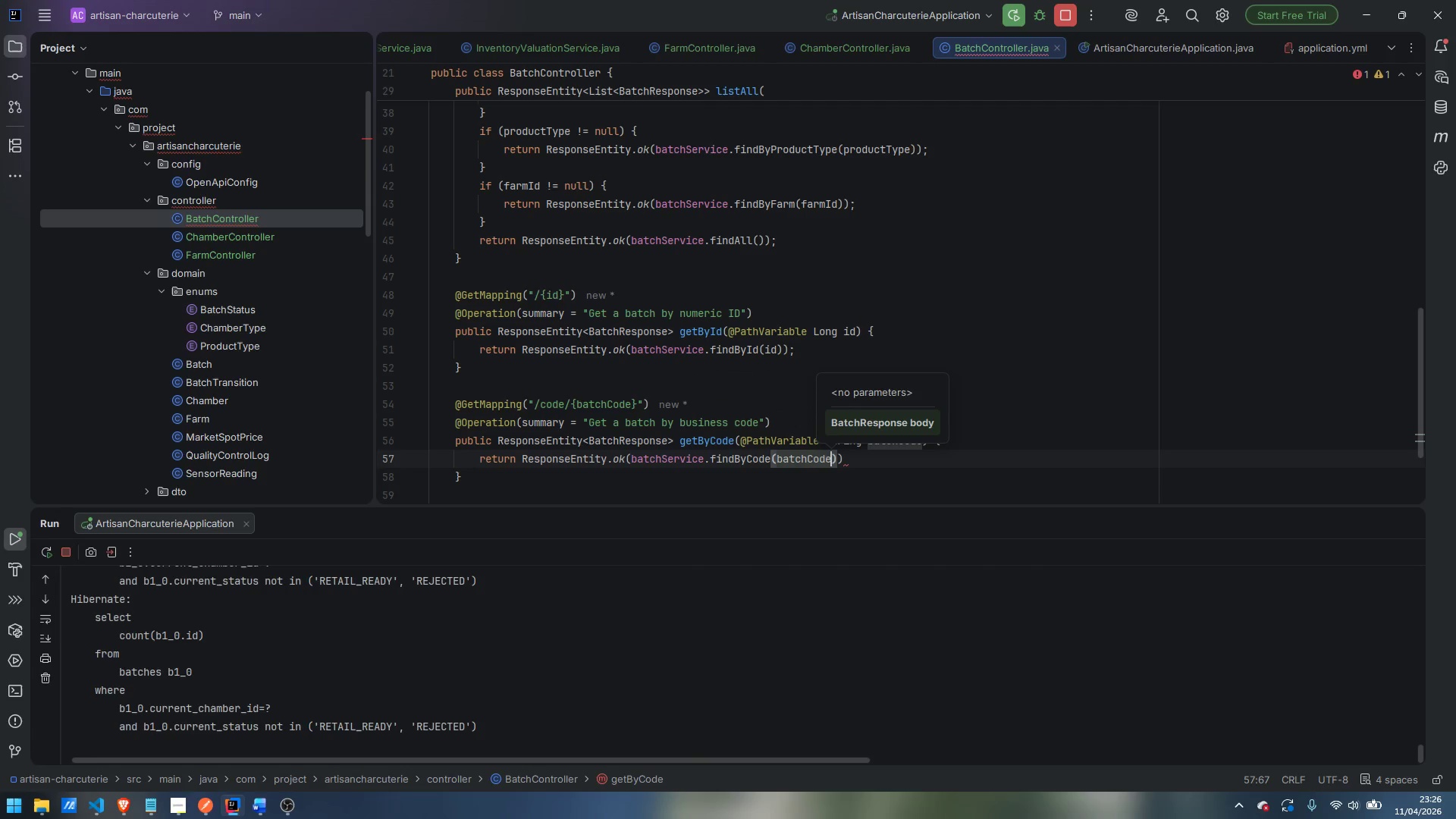 
key(ArrowRight)
 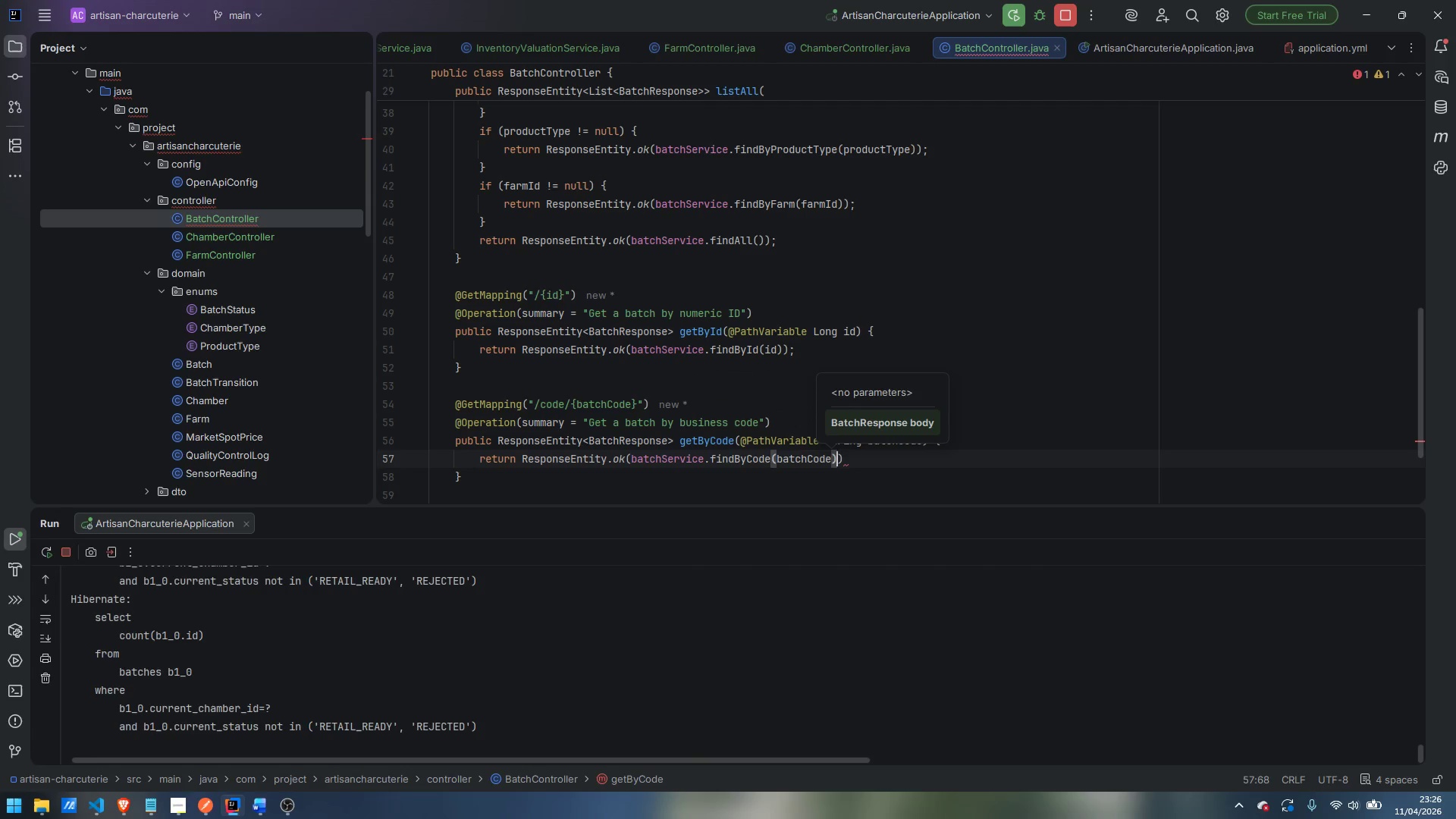 
key(ArrowRight)
 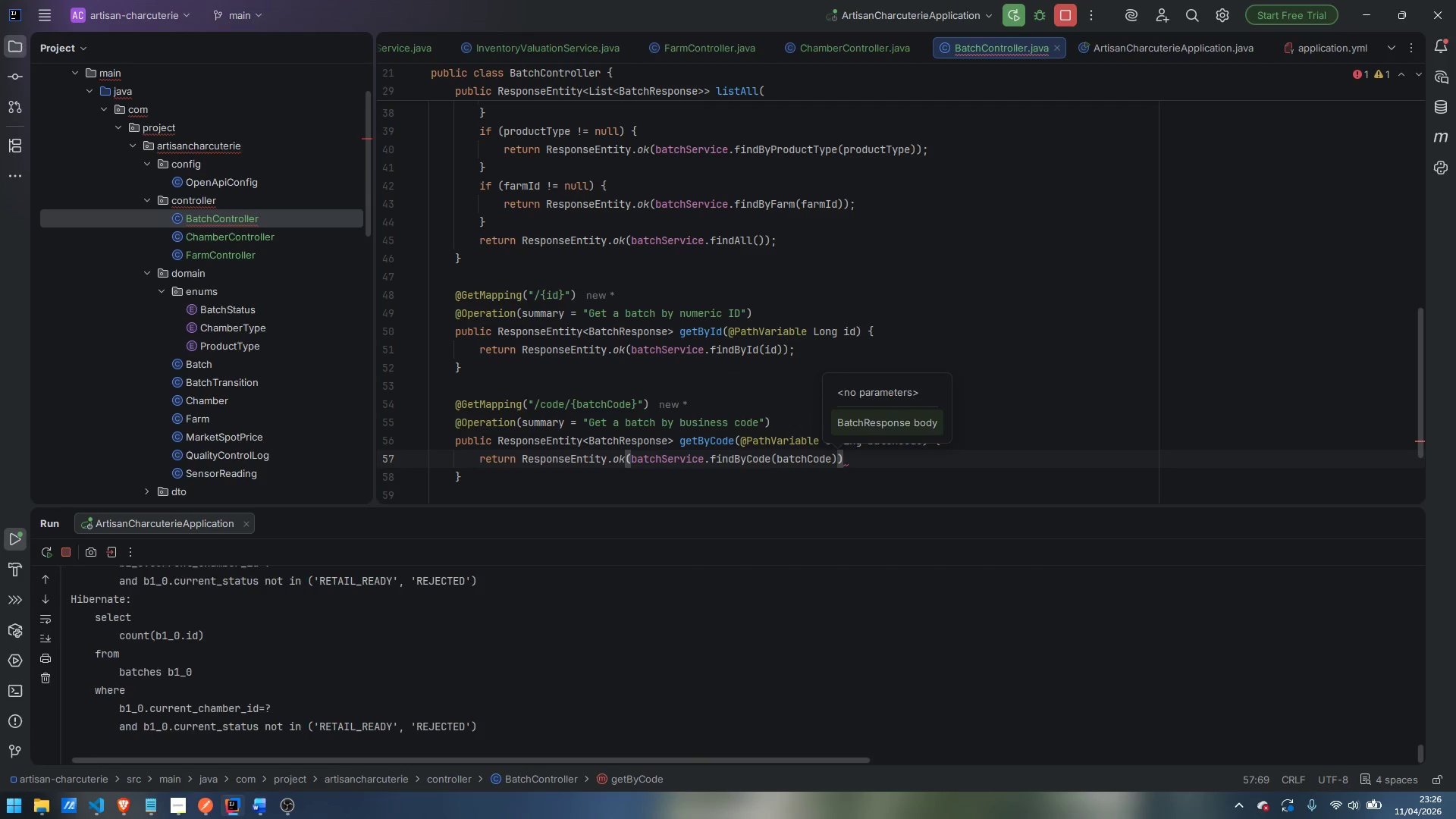 
key(Semicolon)
 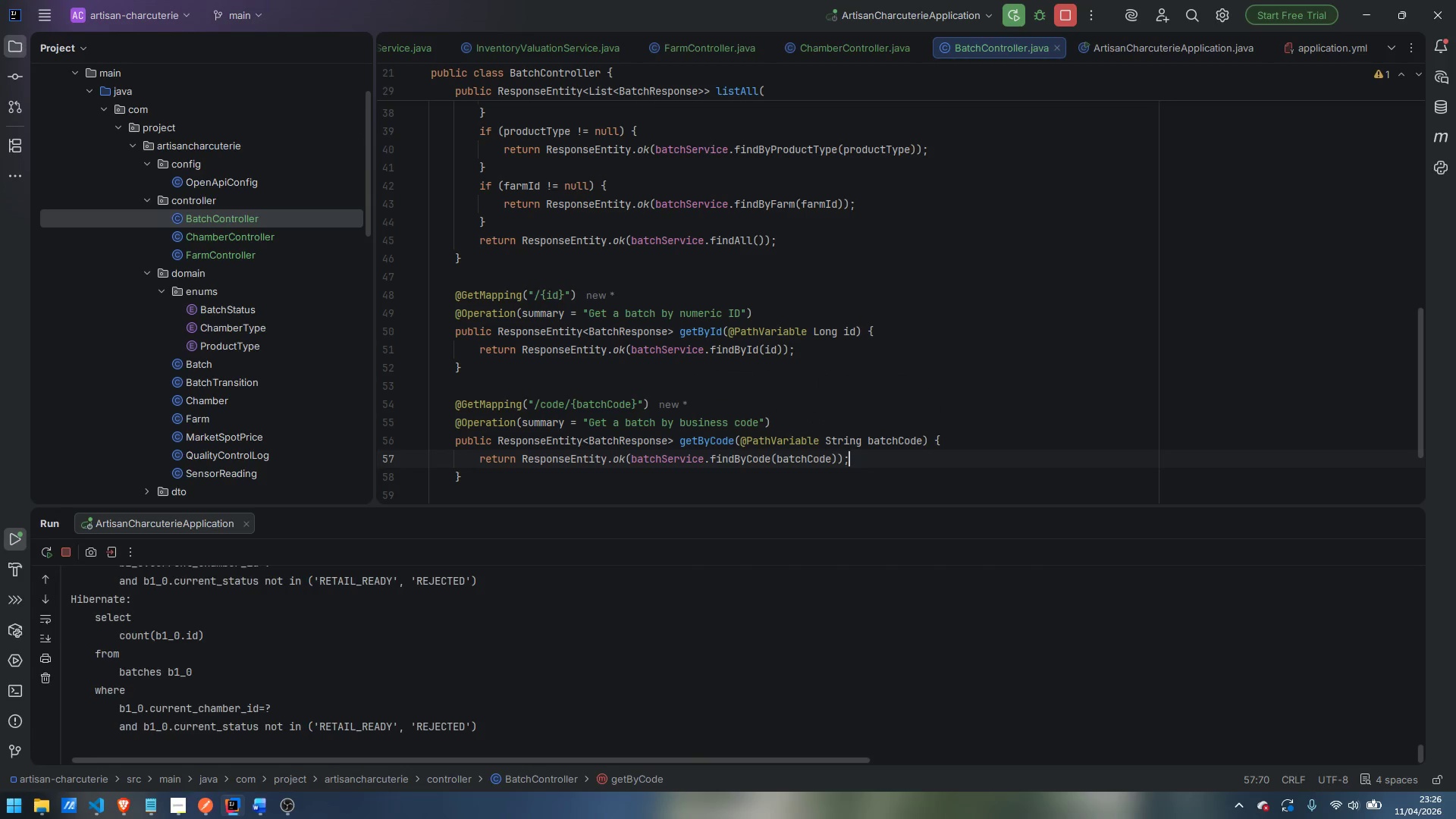 
key(ArrowDown)
 